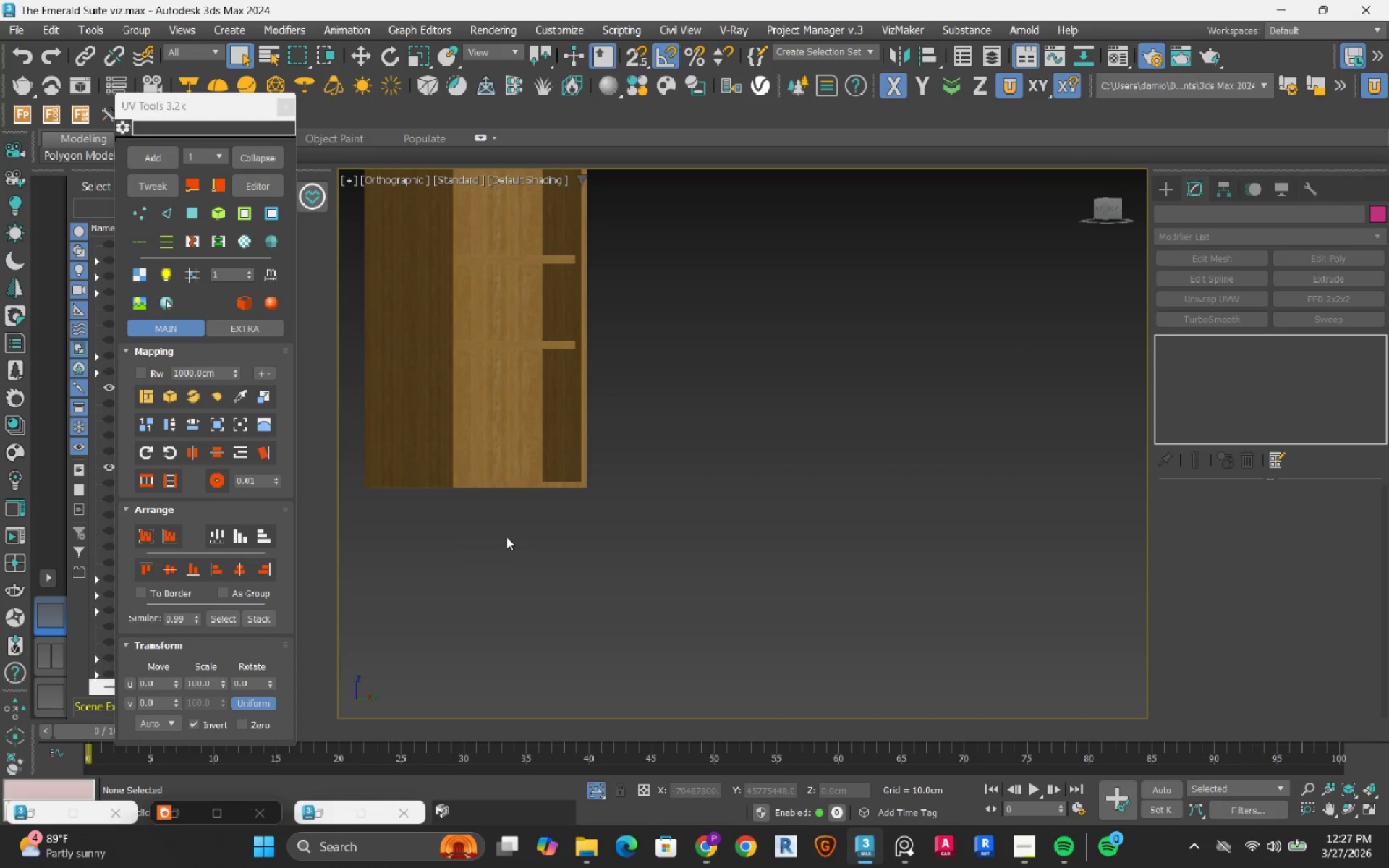 
hold_key(key=AltLeft, duration=0.48)
 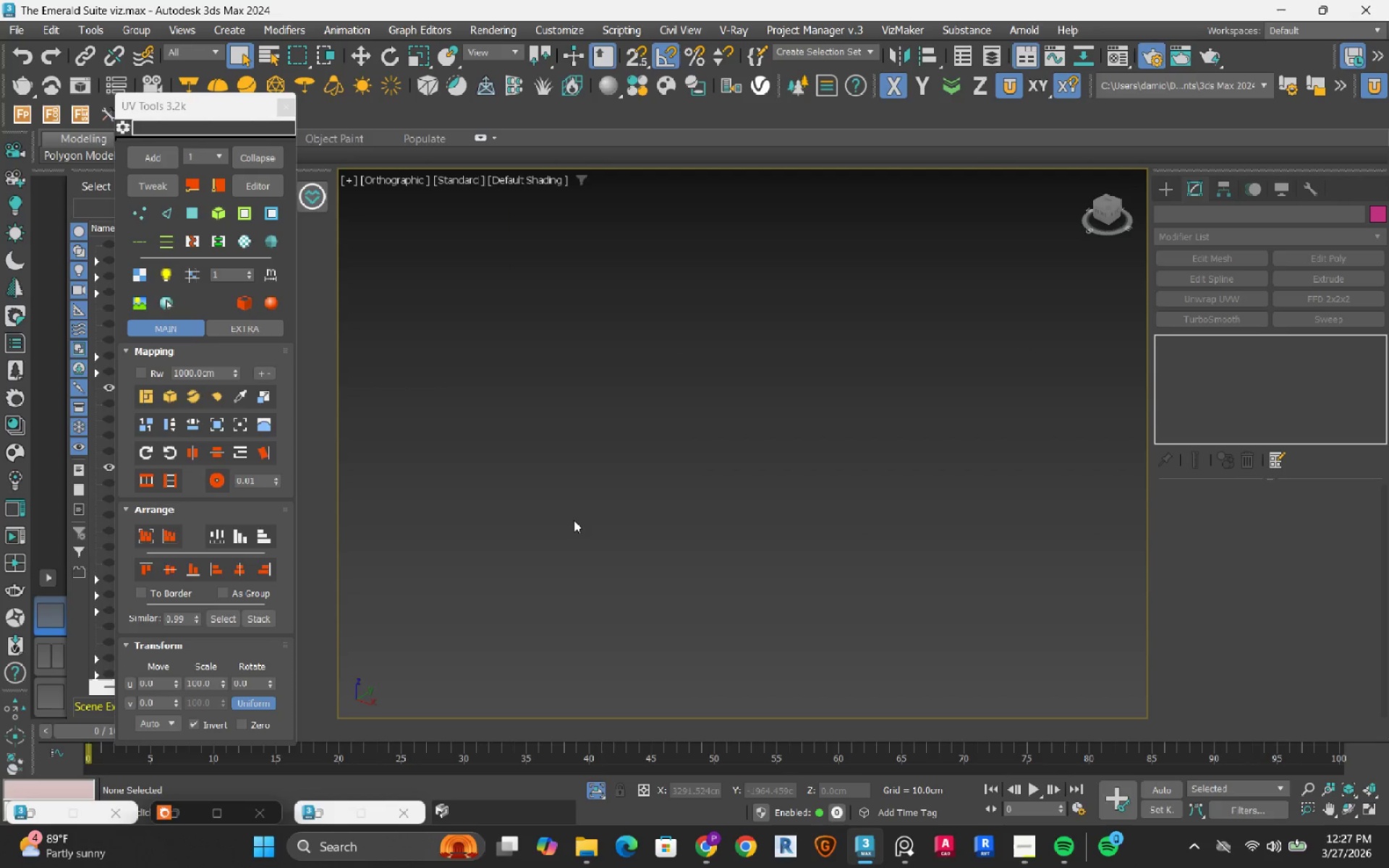 
scroll: coordinate [506, 537], scroll_direction: down, amount: 2.0
 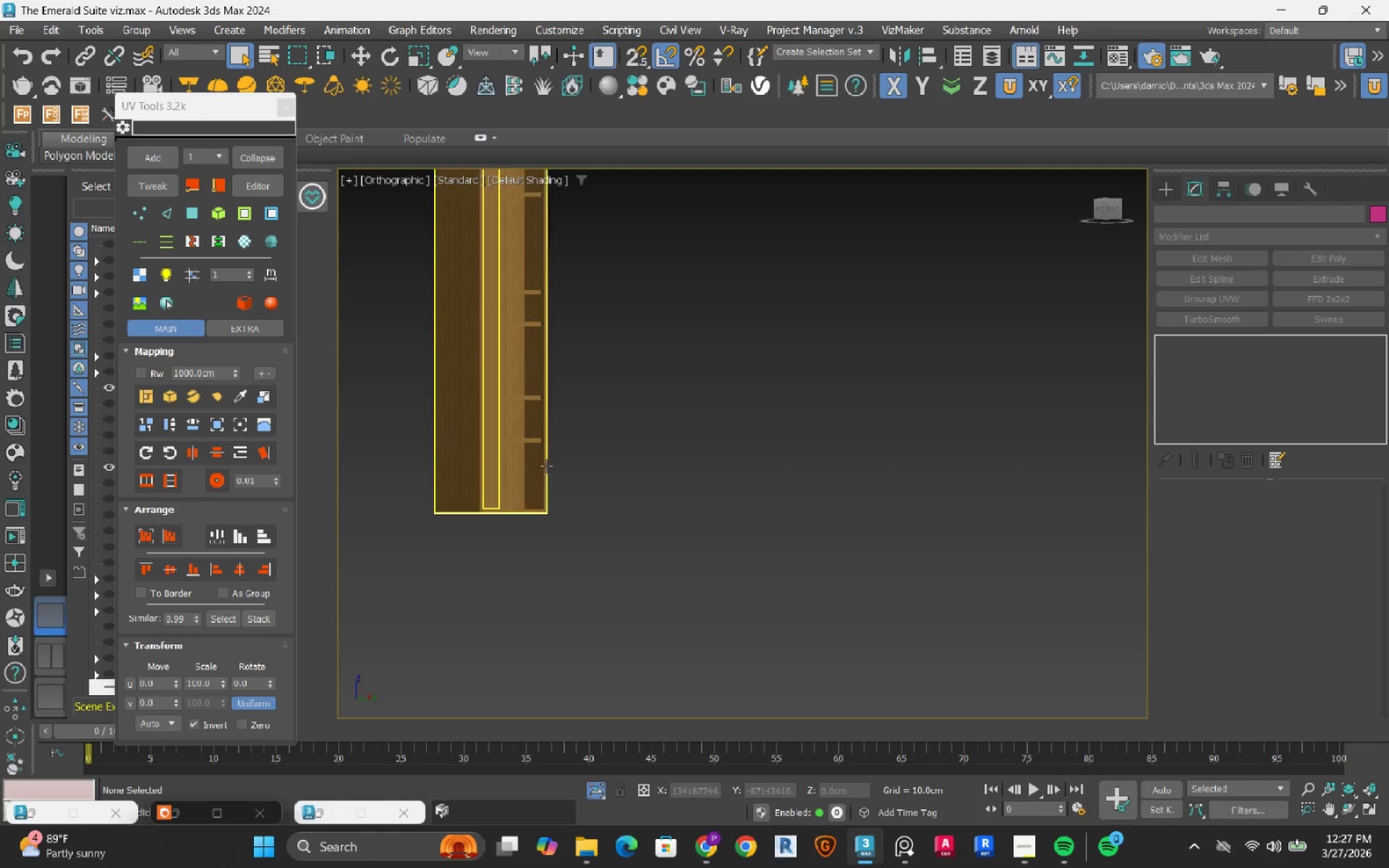 
key(Z)
 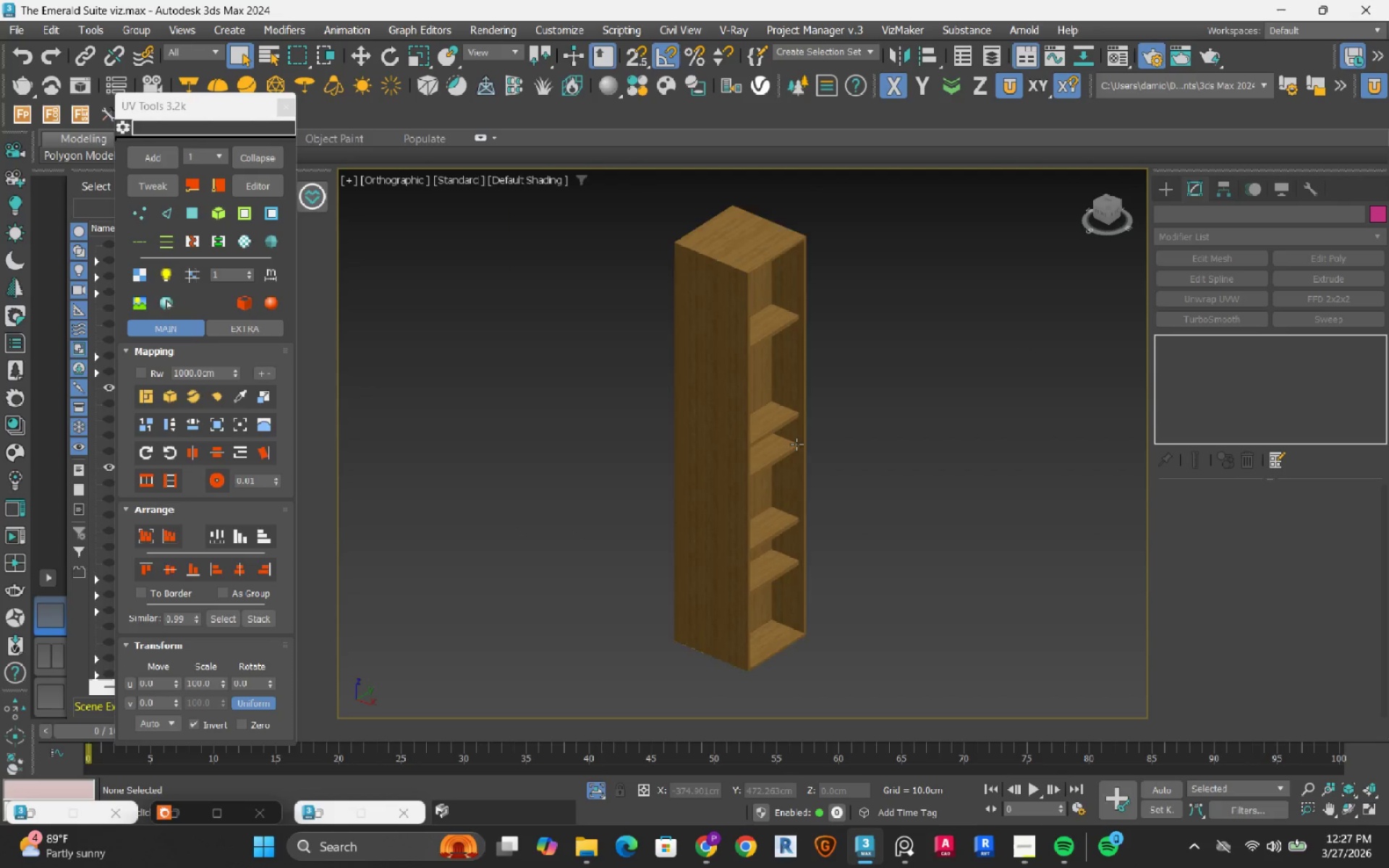 
scroll: coordinate [802, 436], scroll_direction: up, amount: 4.0
 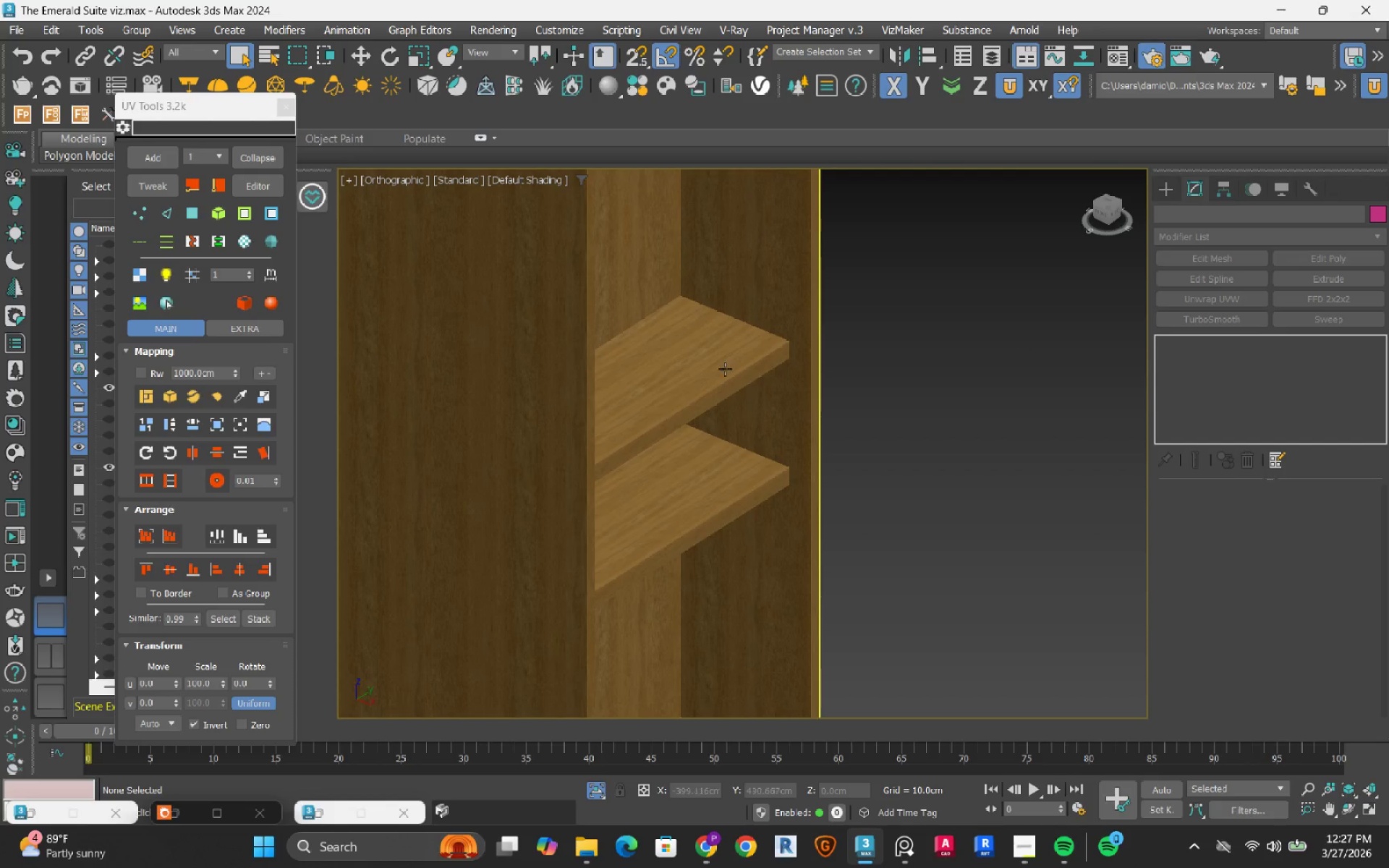 
left_click([726, 363])
 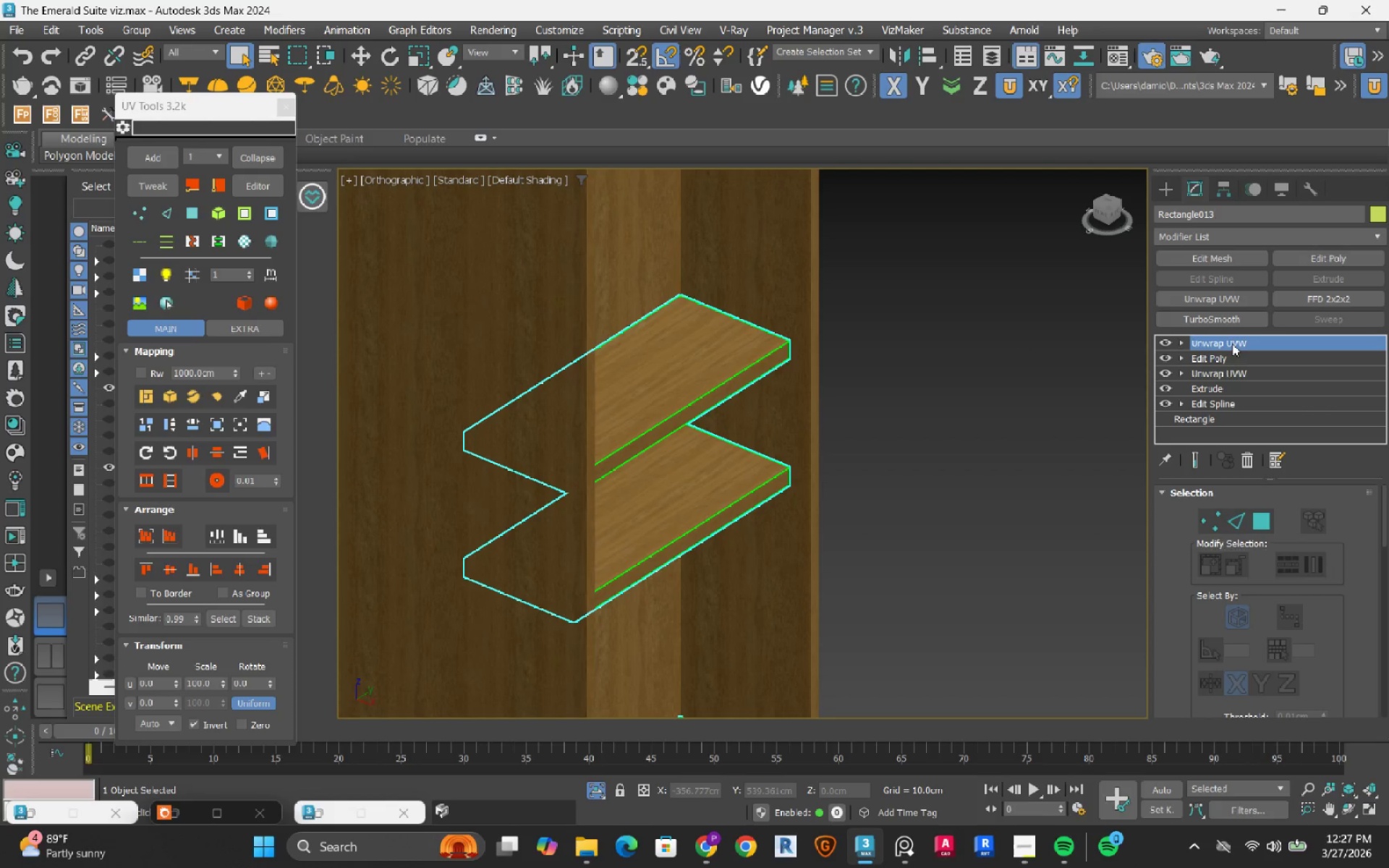 
right_click([1232, 341])
 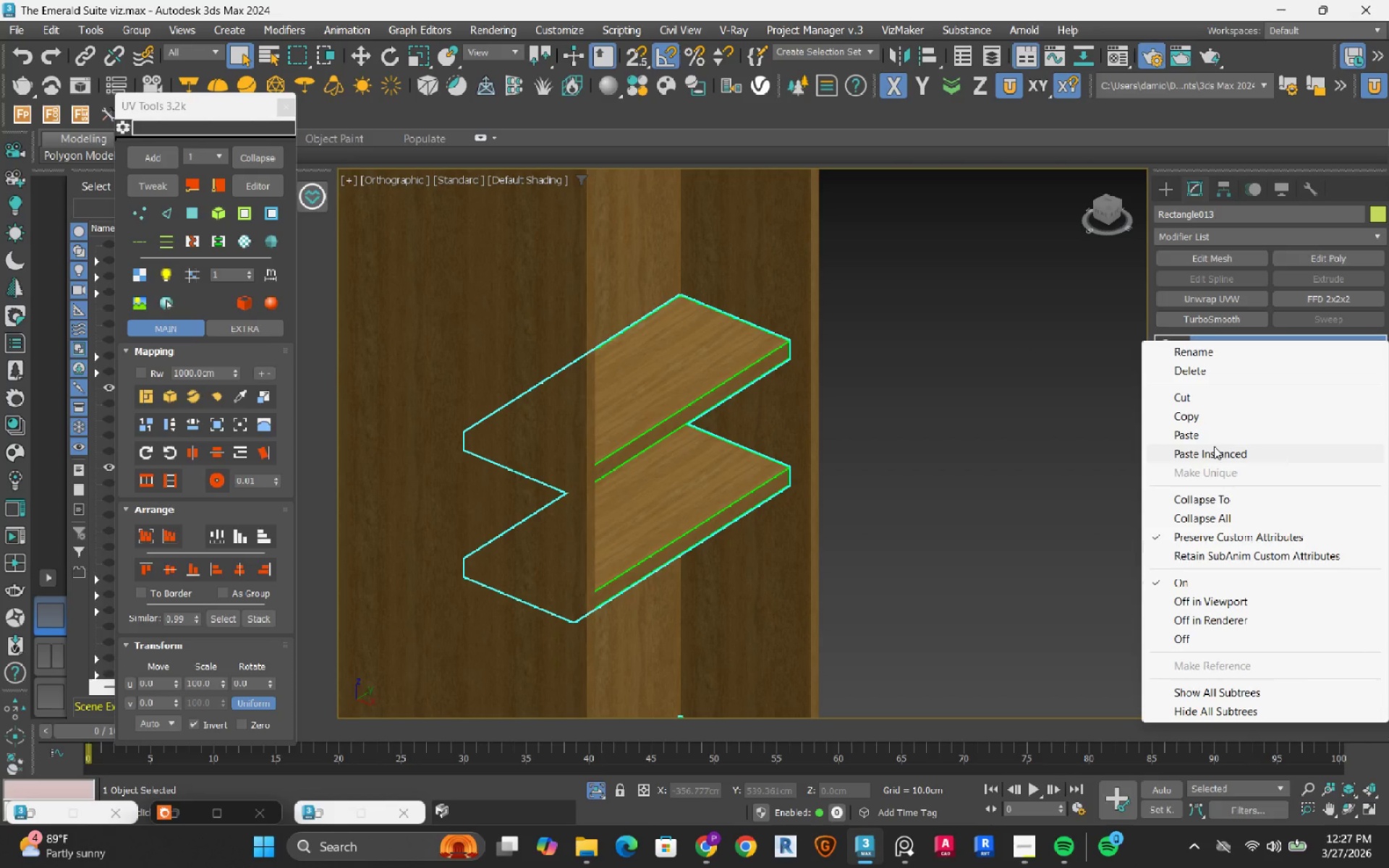 
left_click([1029, 419])
 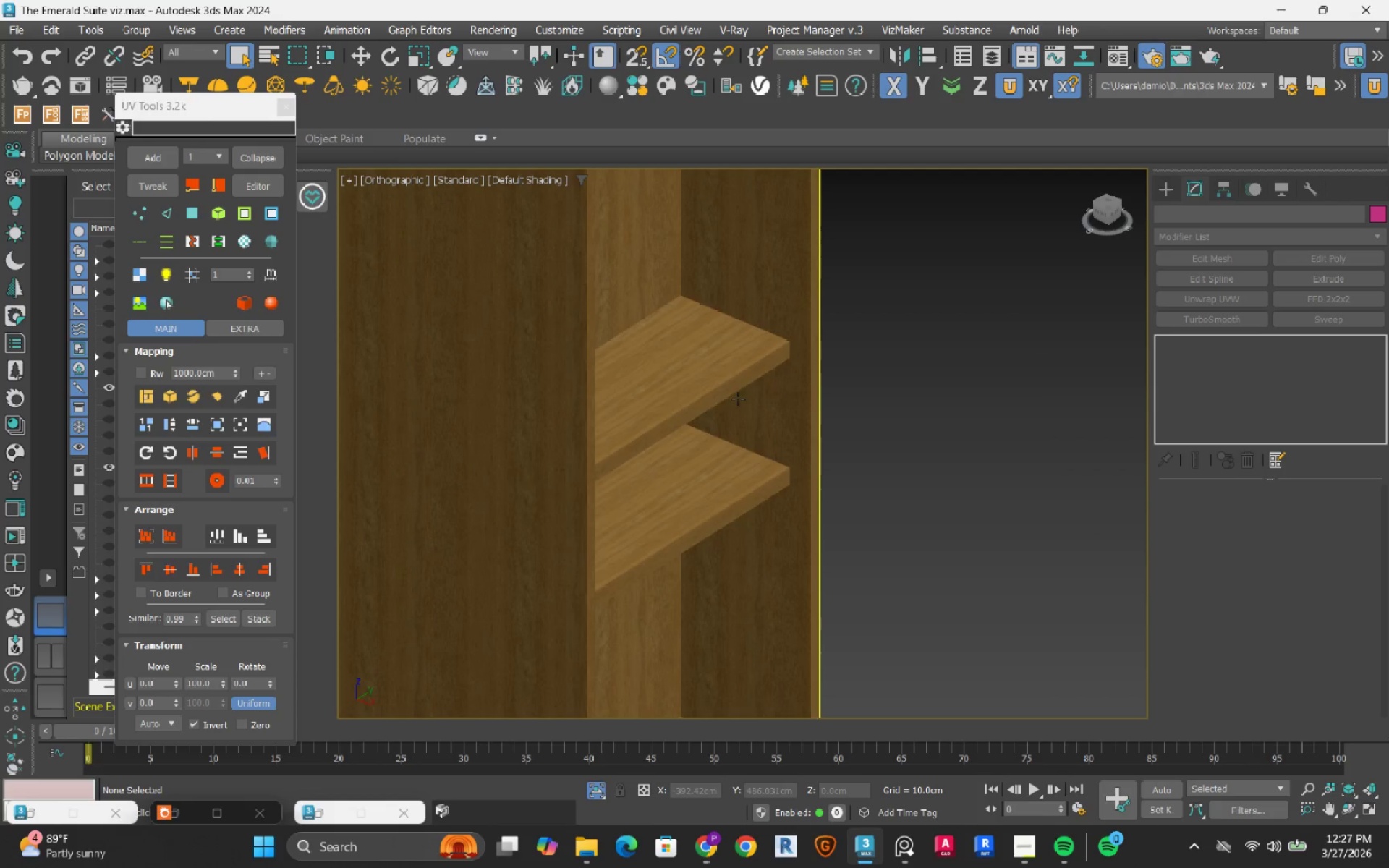 
left_click([730, 360])
 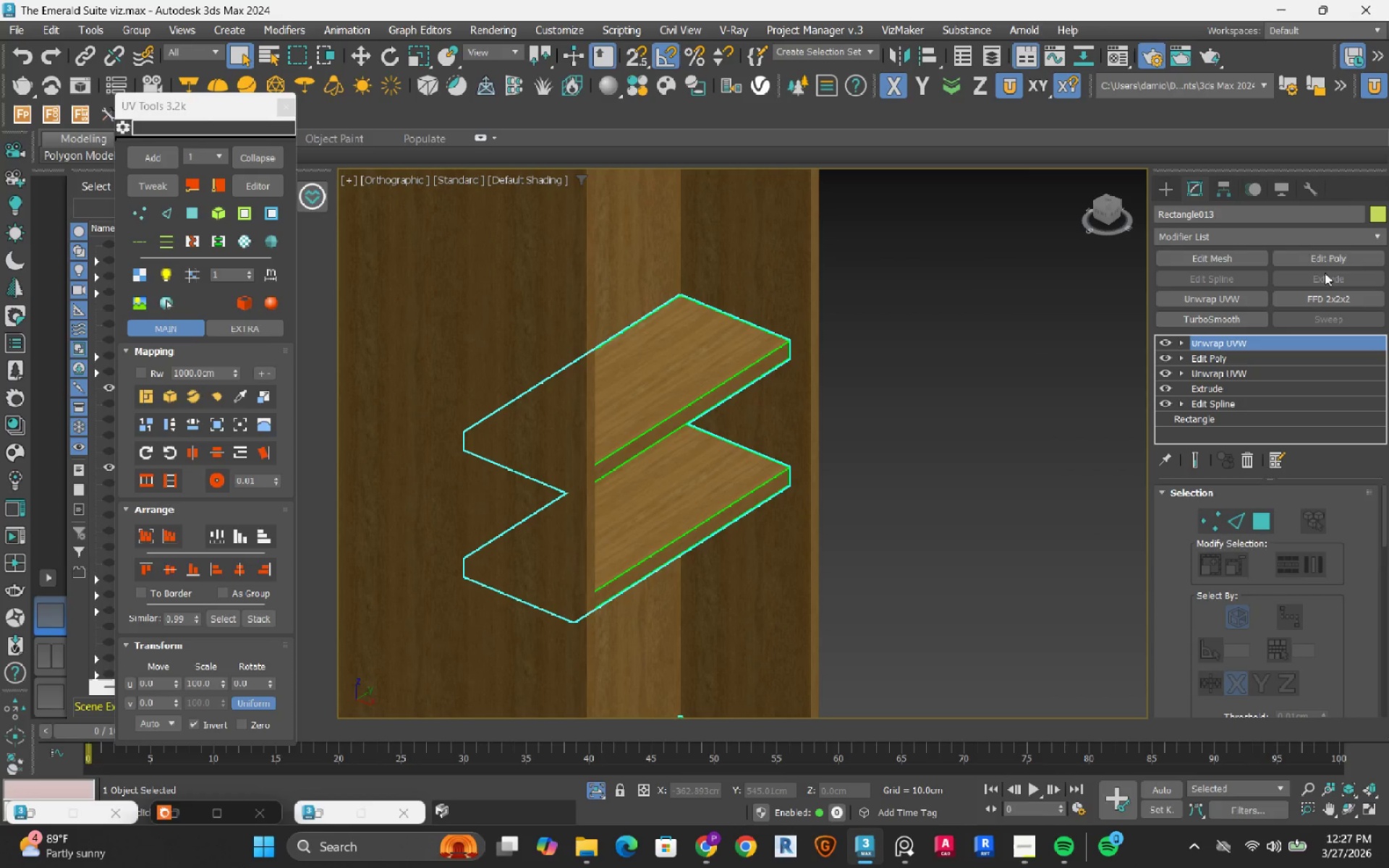 
left_click([1338, 258])
 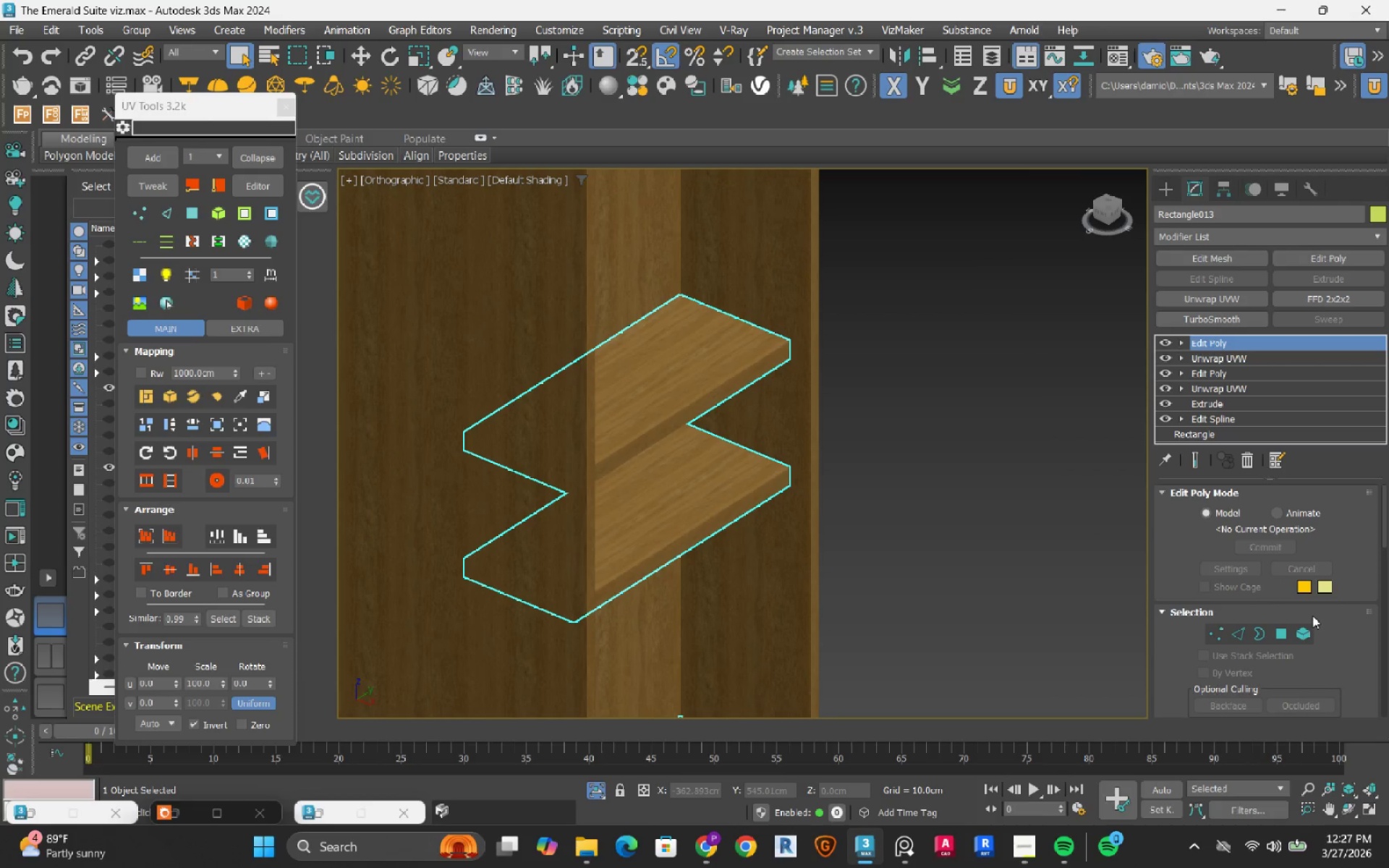 
left_click([1309, 631])
 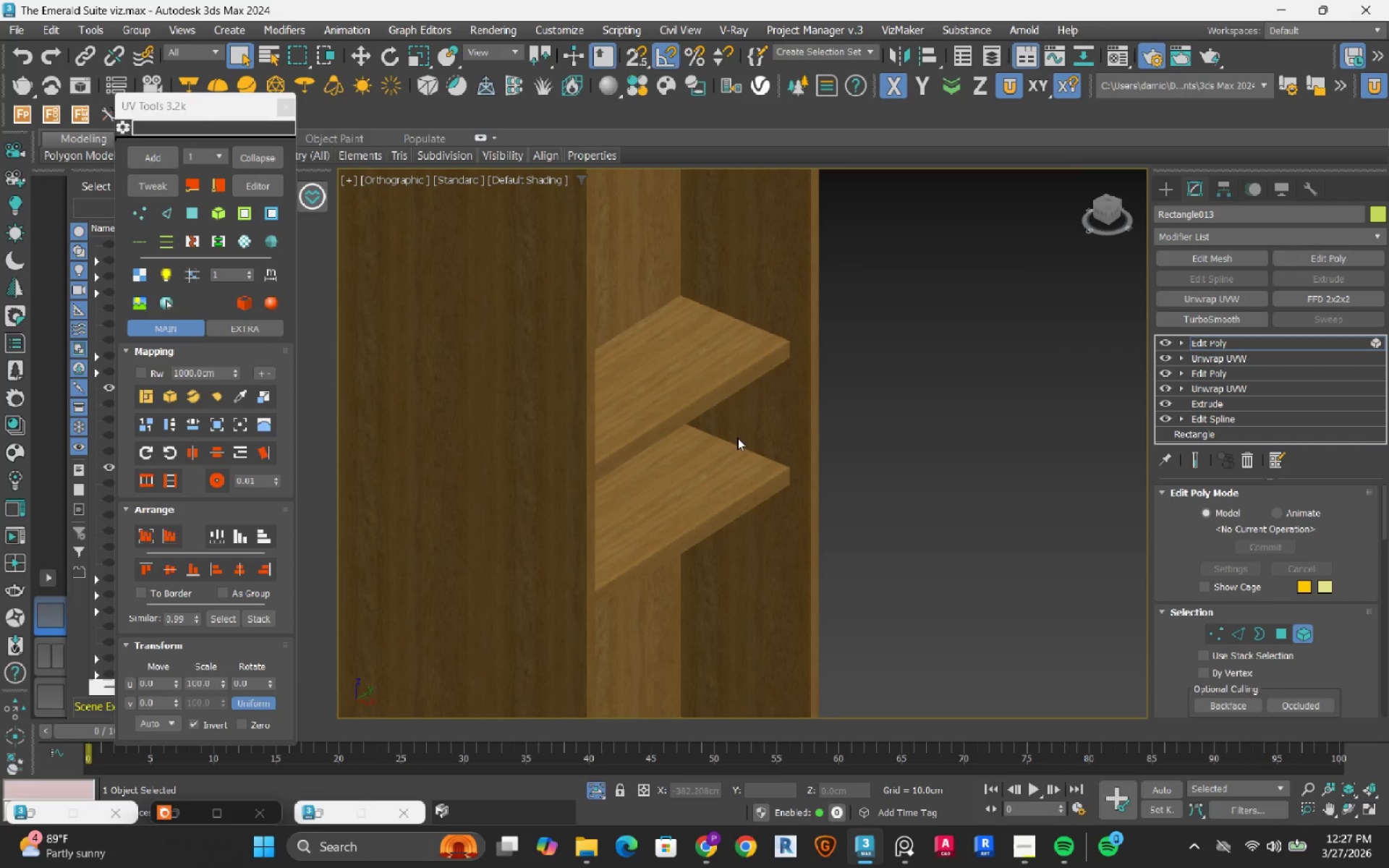 
scroll: coordinate [728, 430], scroll_direction: down, amount: 3.0
 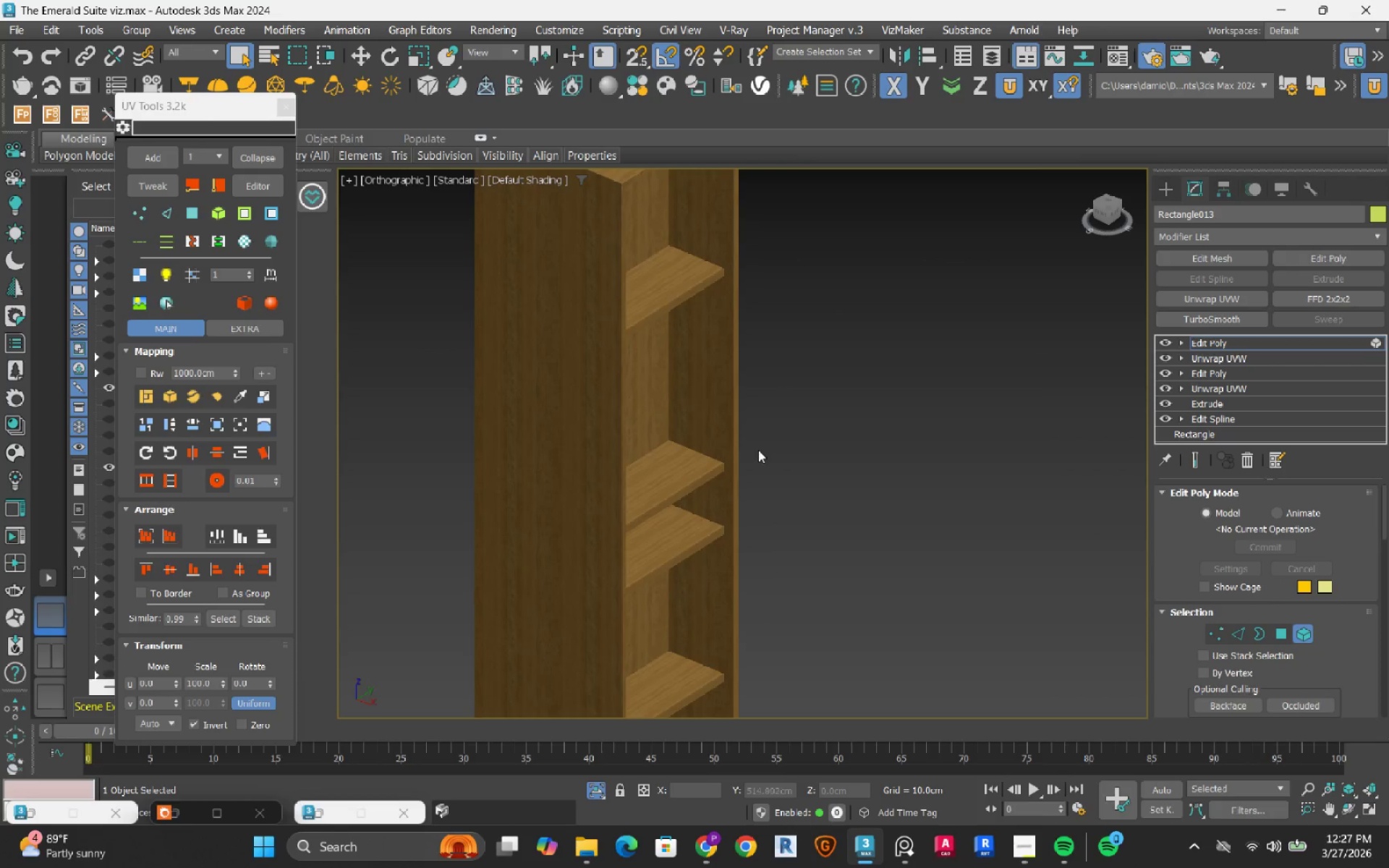 
hold_key(key=AltLeft, duration=1.11)
 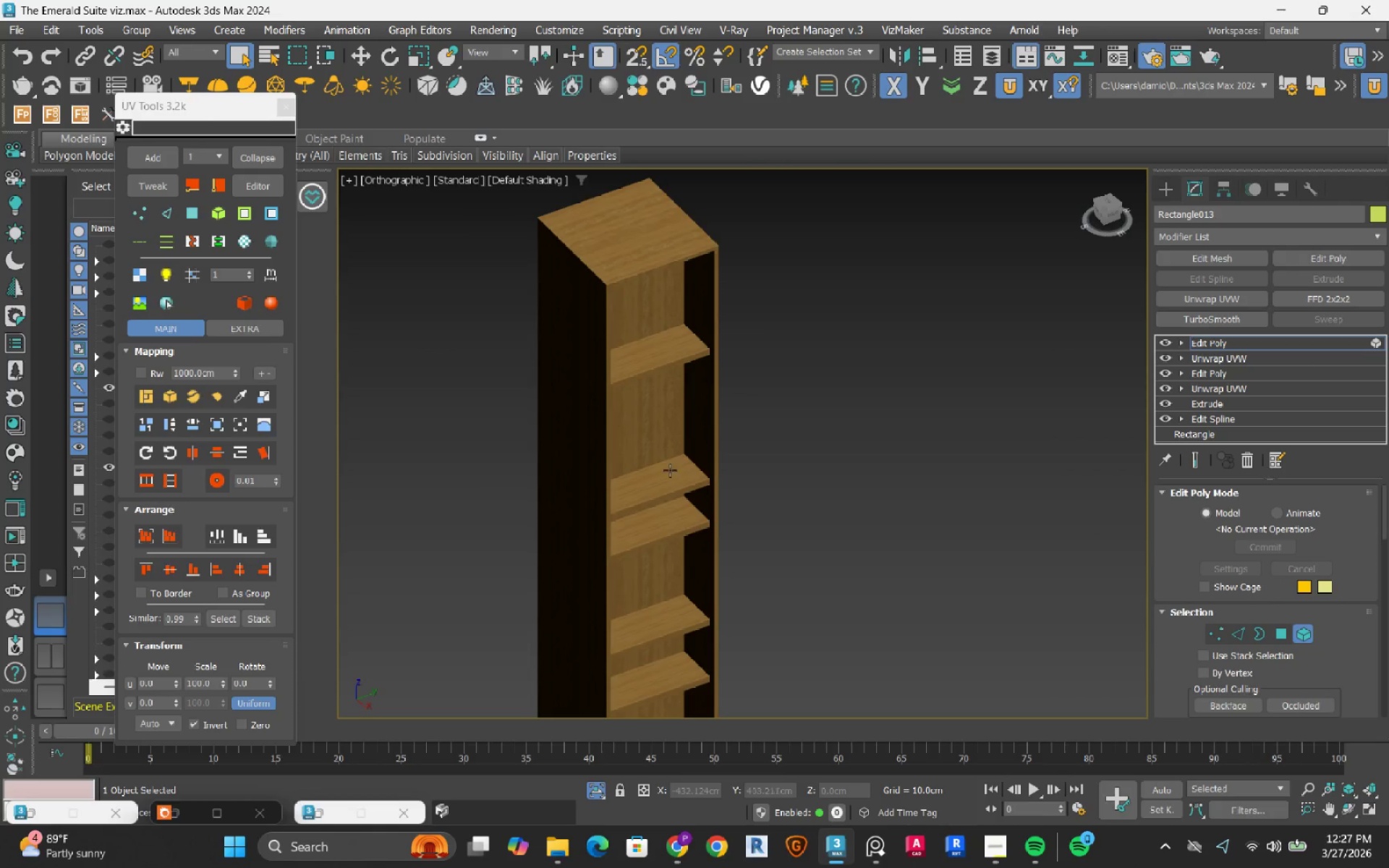 
scroll: coordinate [725, 341], scroll_direction: down, amount: 1.0
 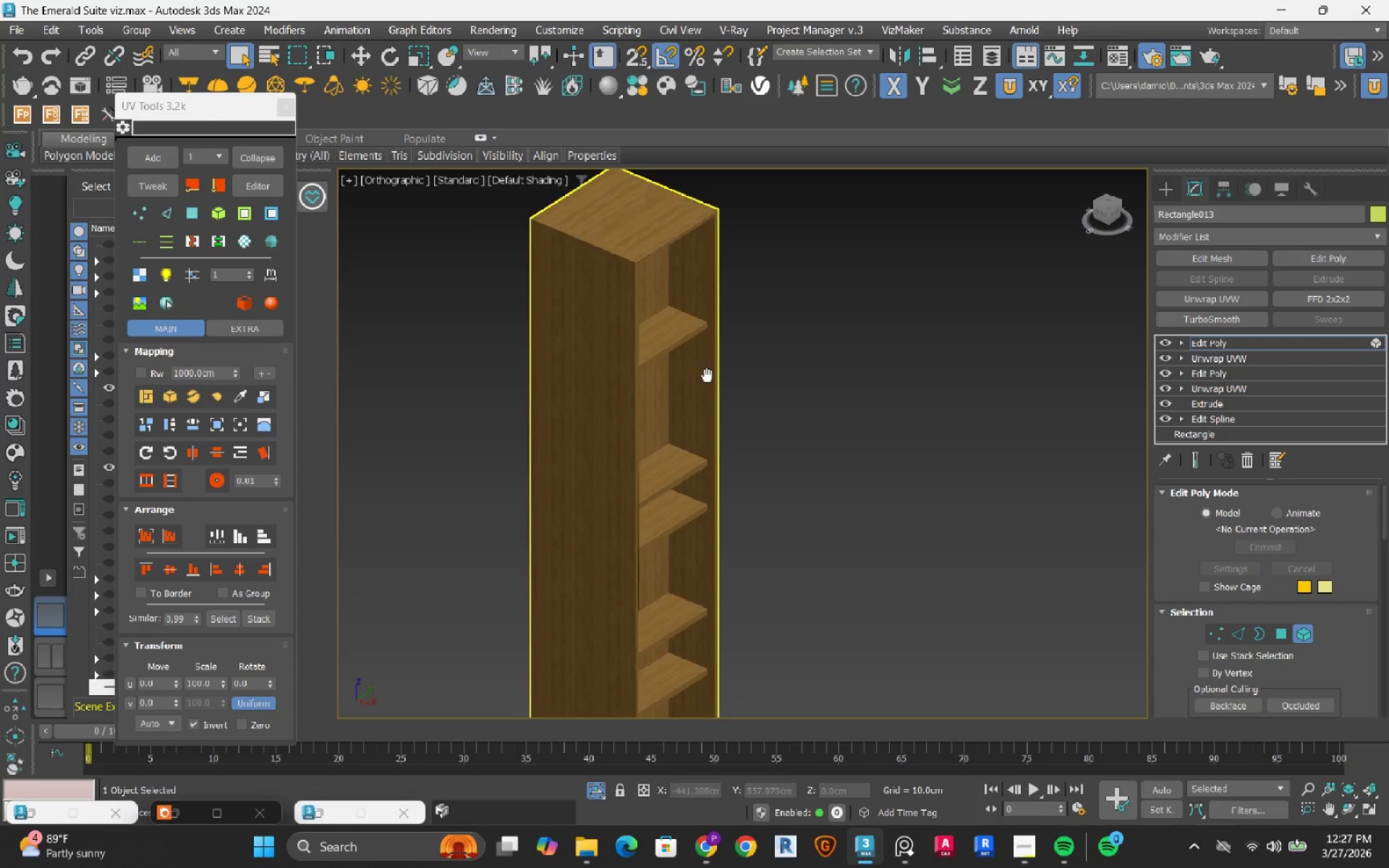 
left_click([667, 472])
 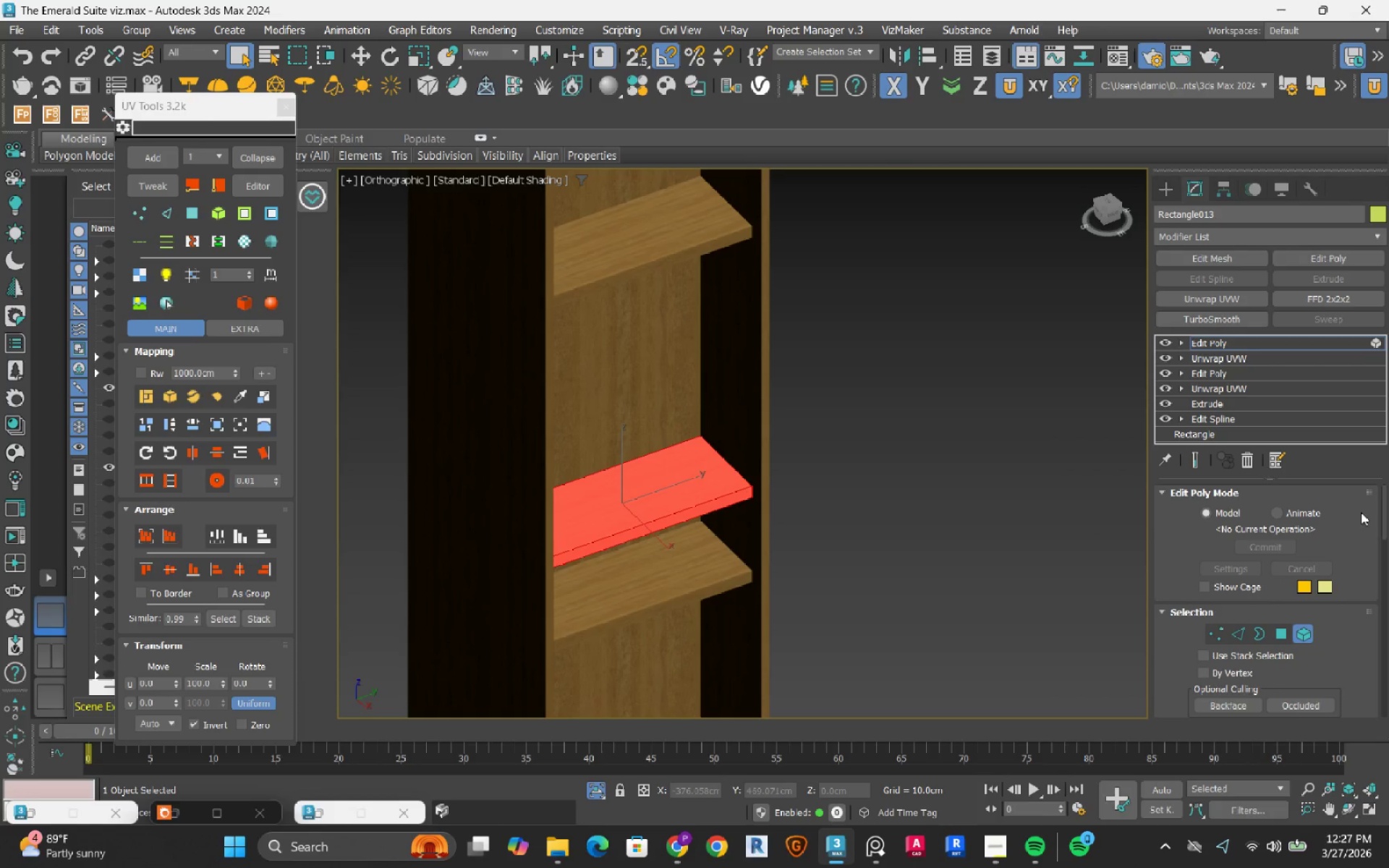 
scroll: coordinate [667, 472], scroll_direction: up, amount: 2.0
 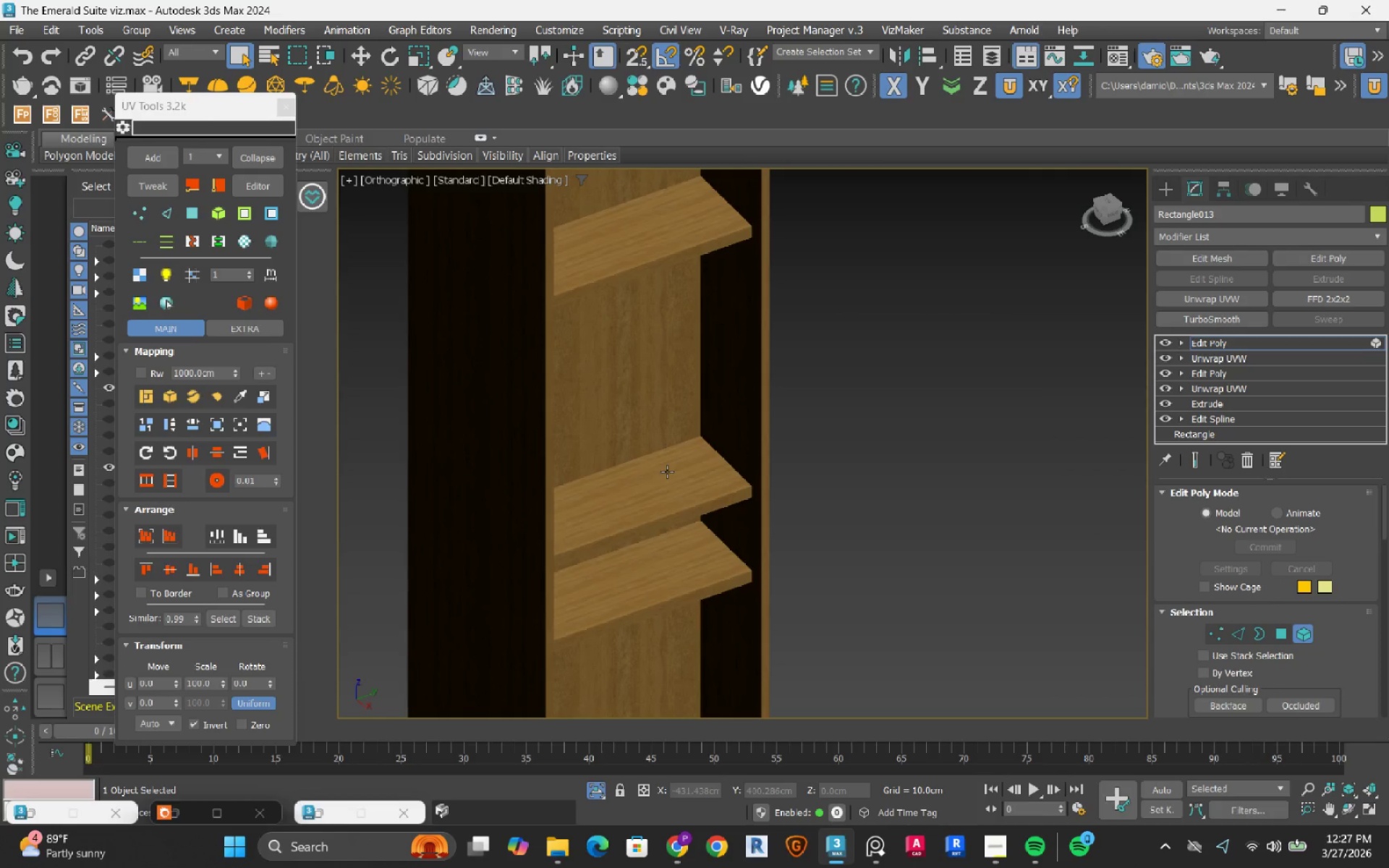 
left_click_drag(start_coordinate=[1385, 519], to_coordinate=[1370, 617])
 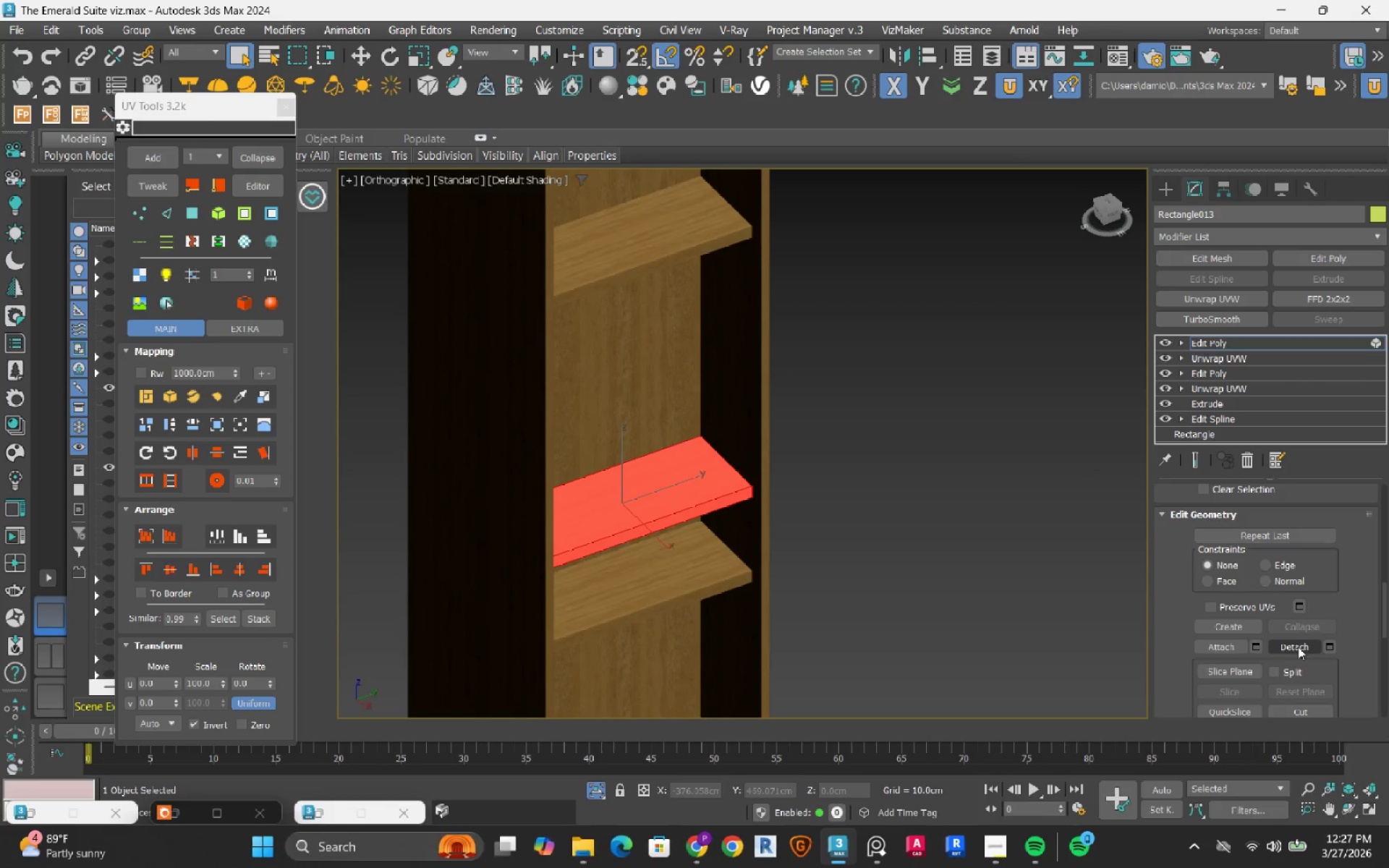 
left_click([1298, 647])
 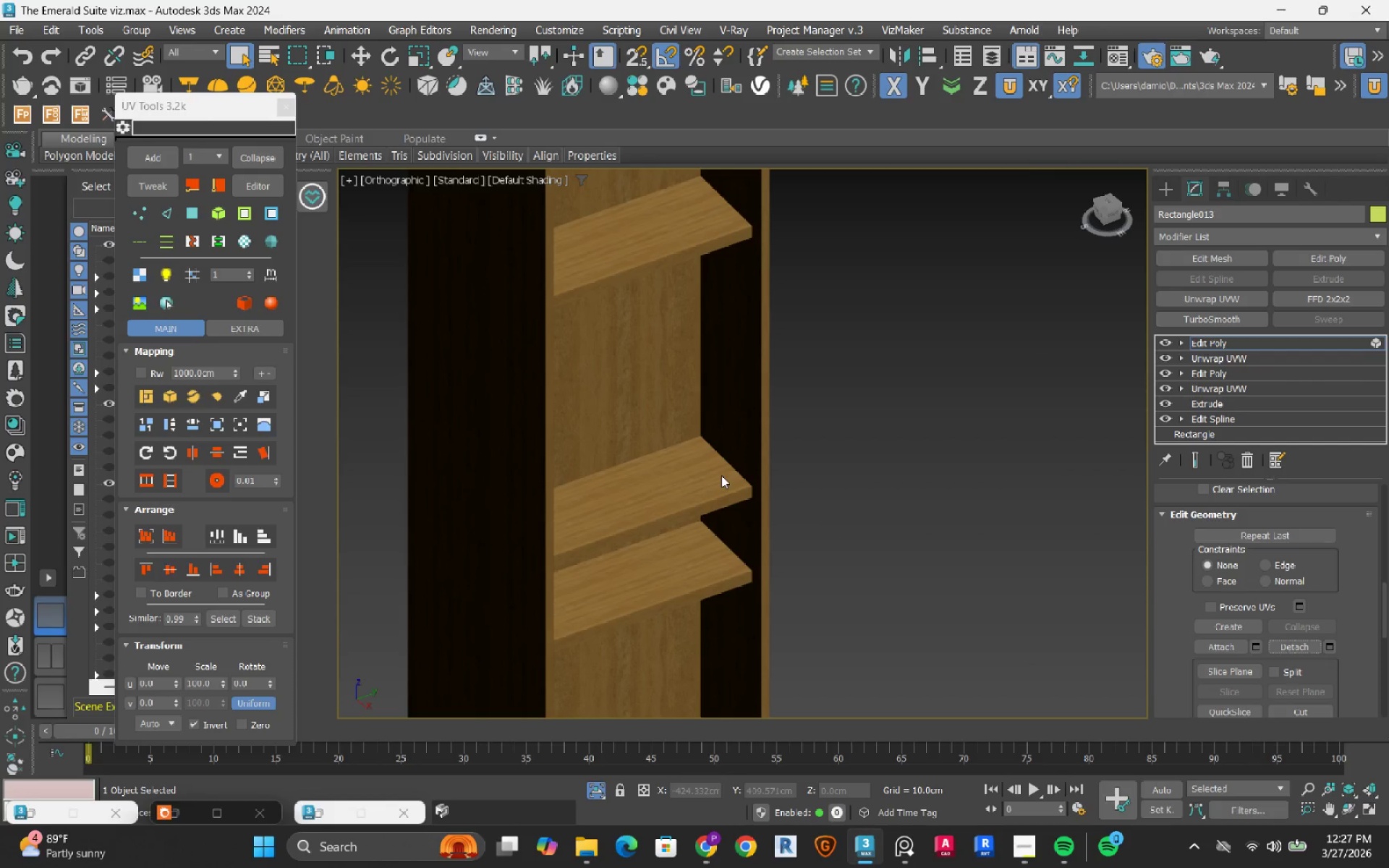 
left_click([694, 560])
 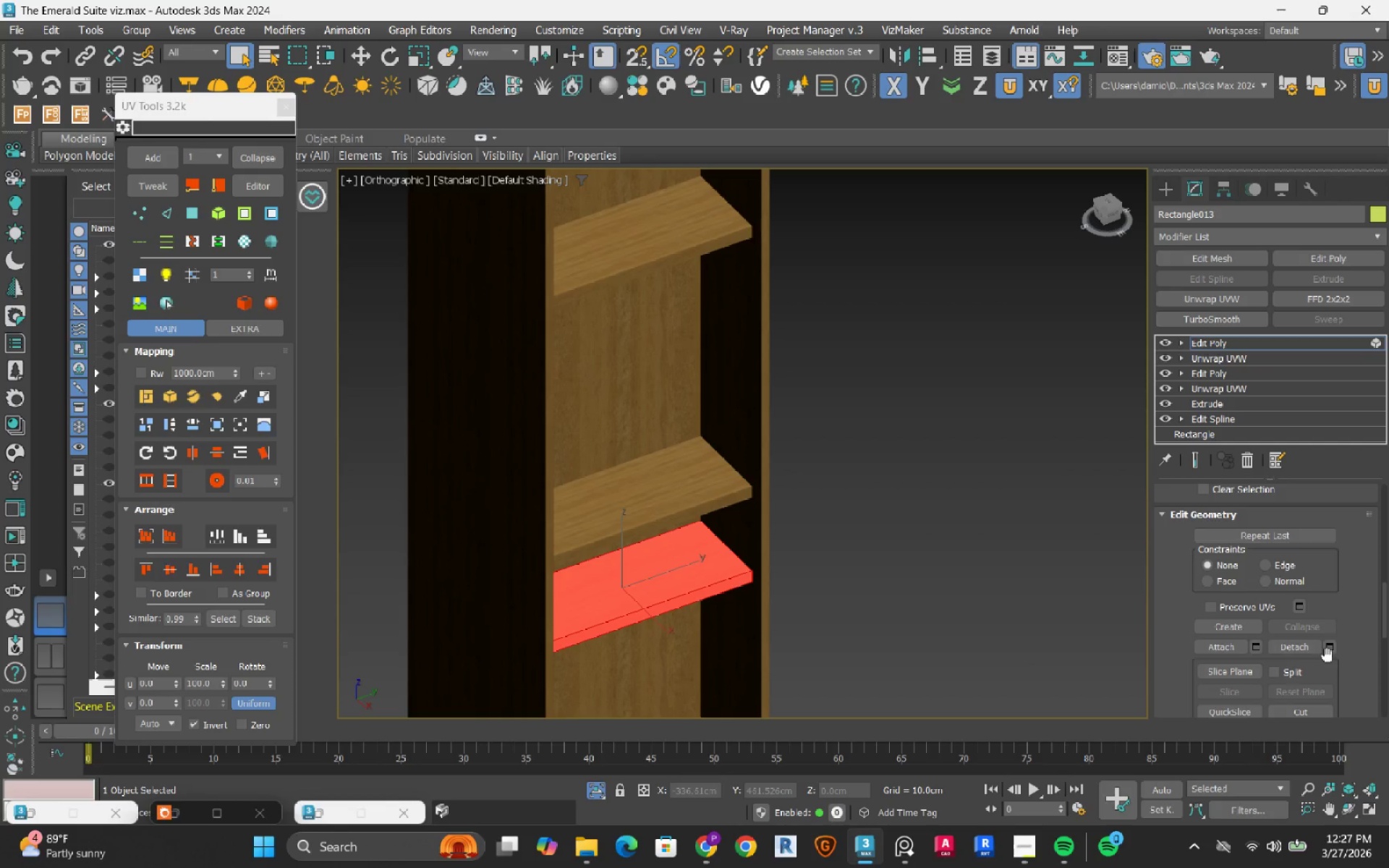 
left_click([1301, 650])
 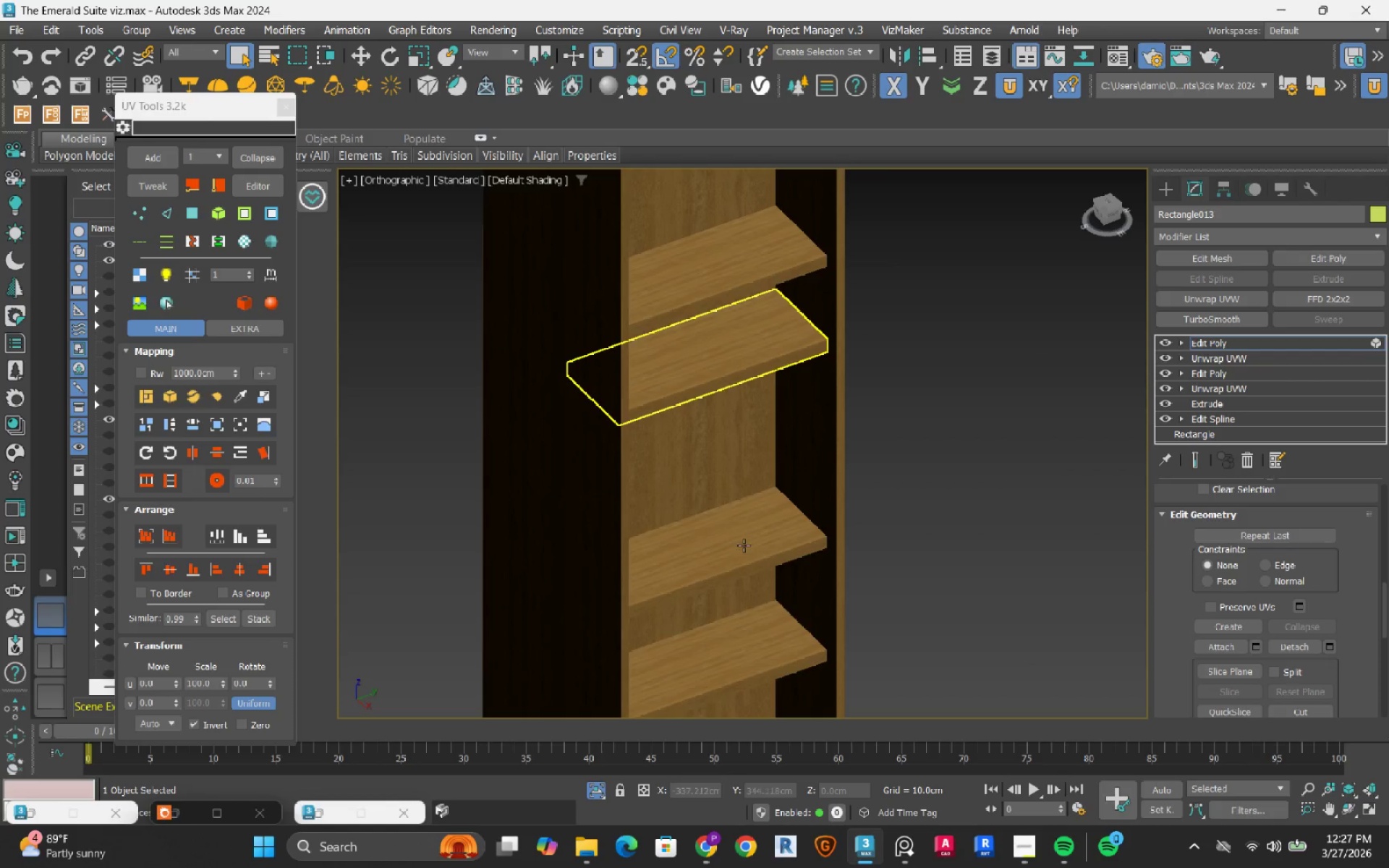 
left_click([744, 545])
 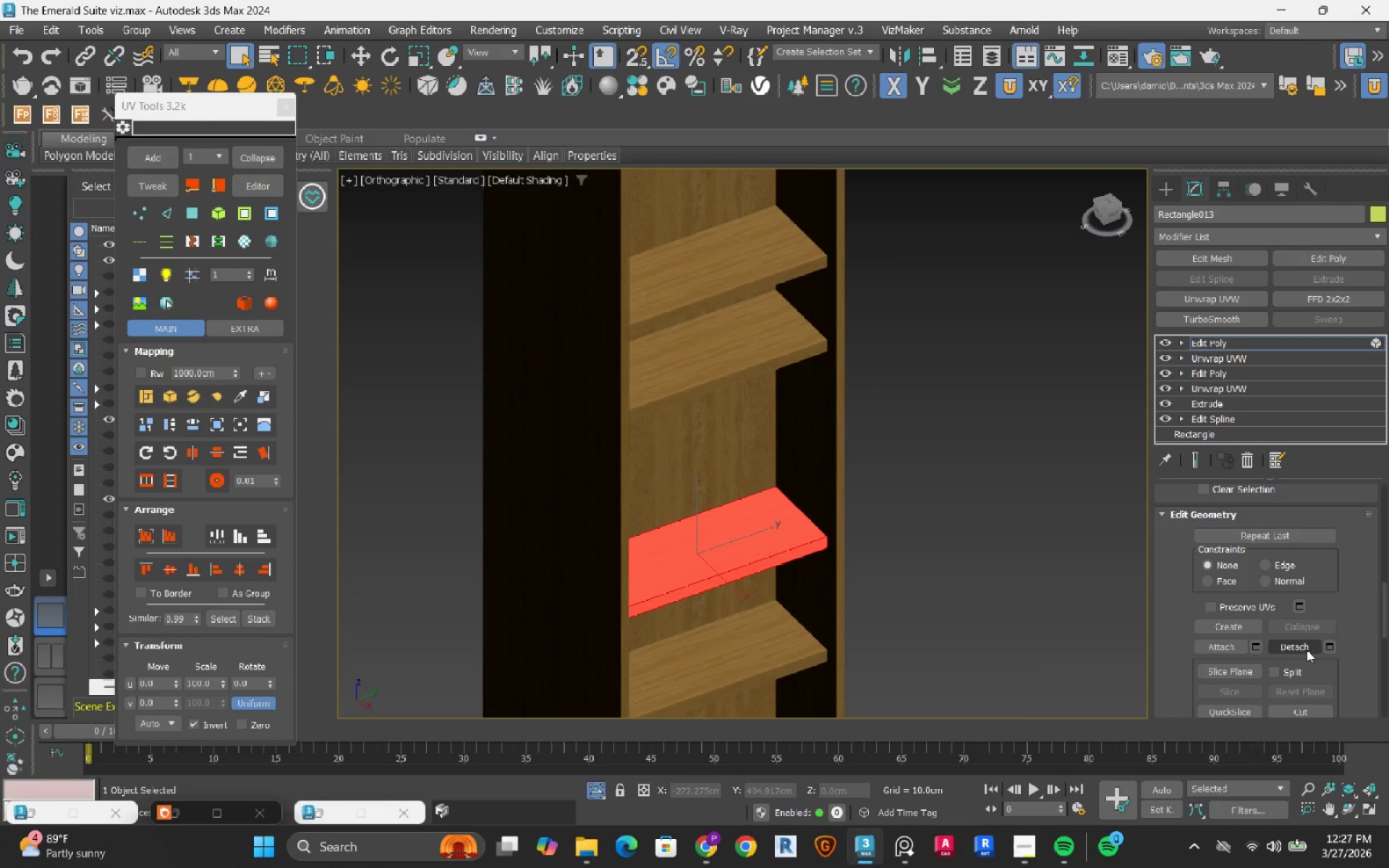 
left_click([1301, 647])
 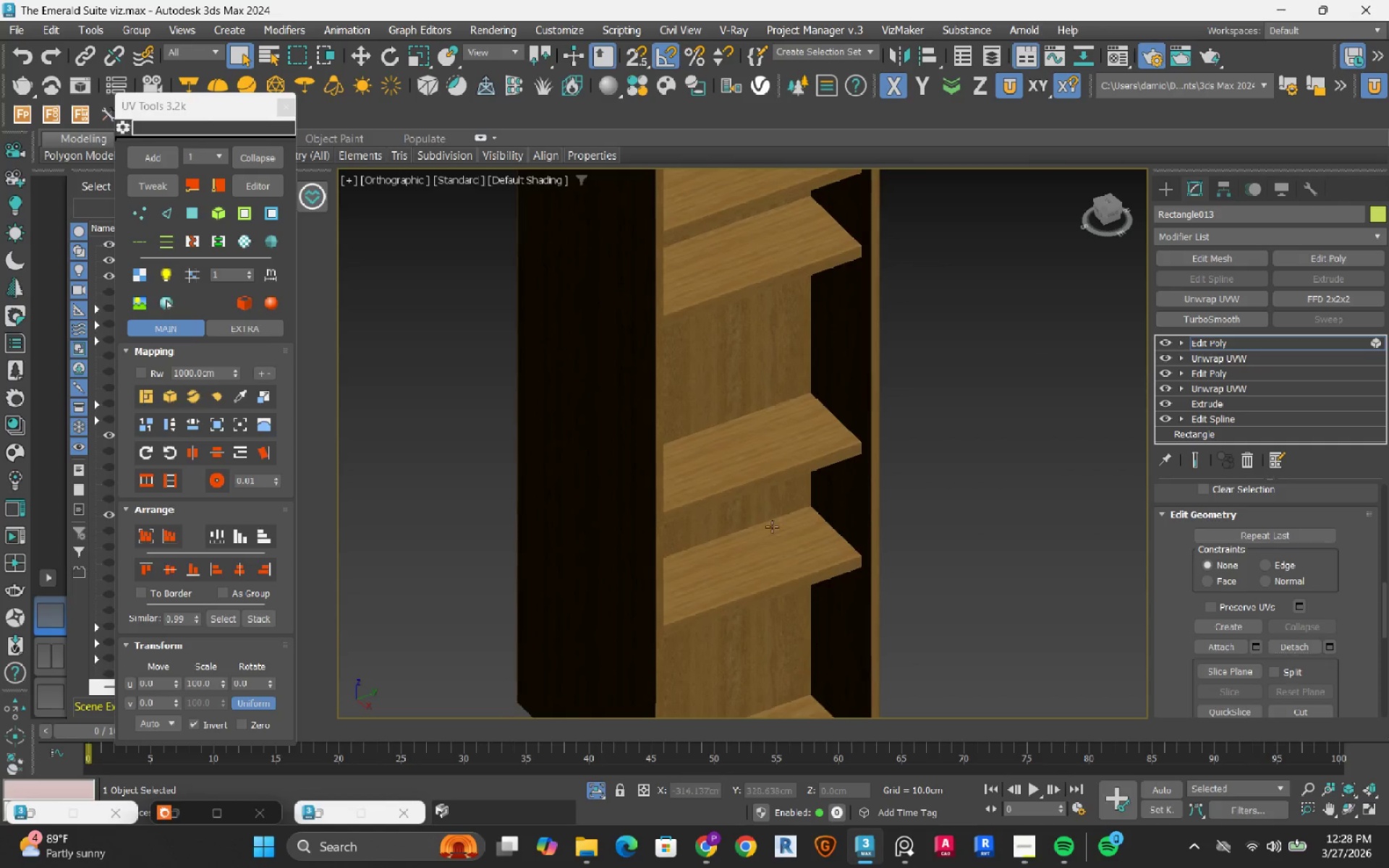 
left_click([762, 553])
 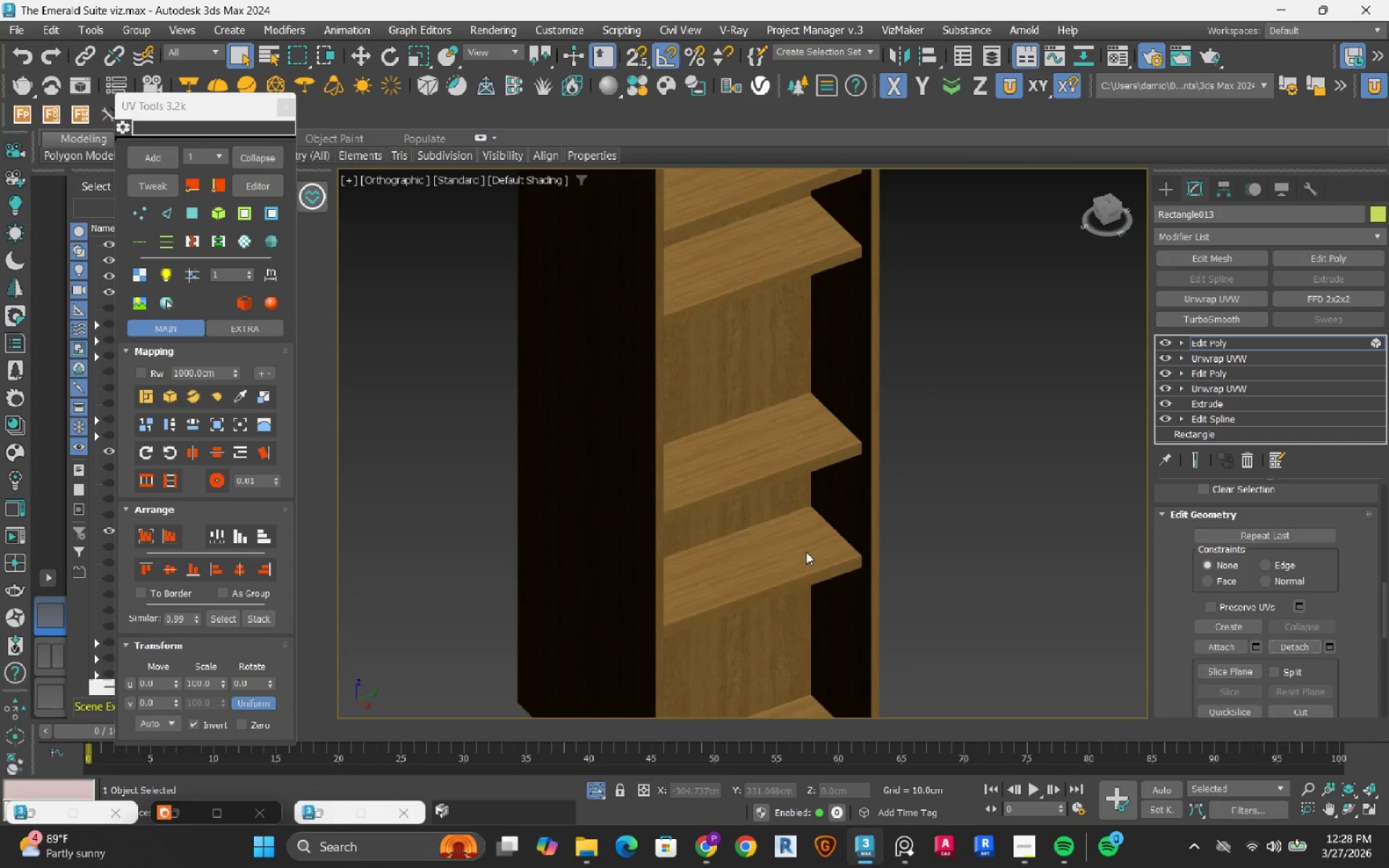 
left_click([789, 420])
 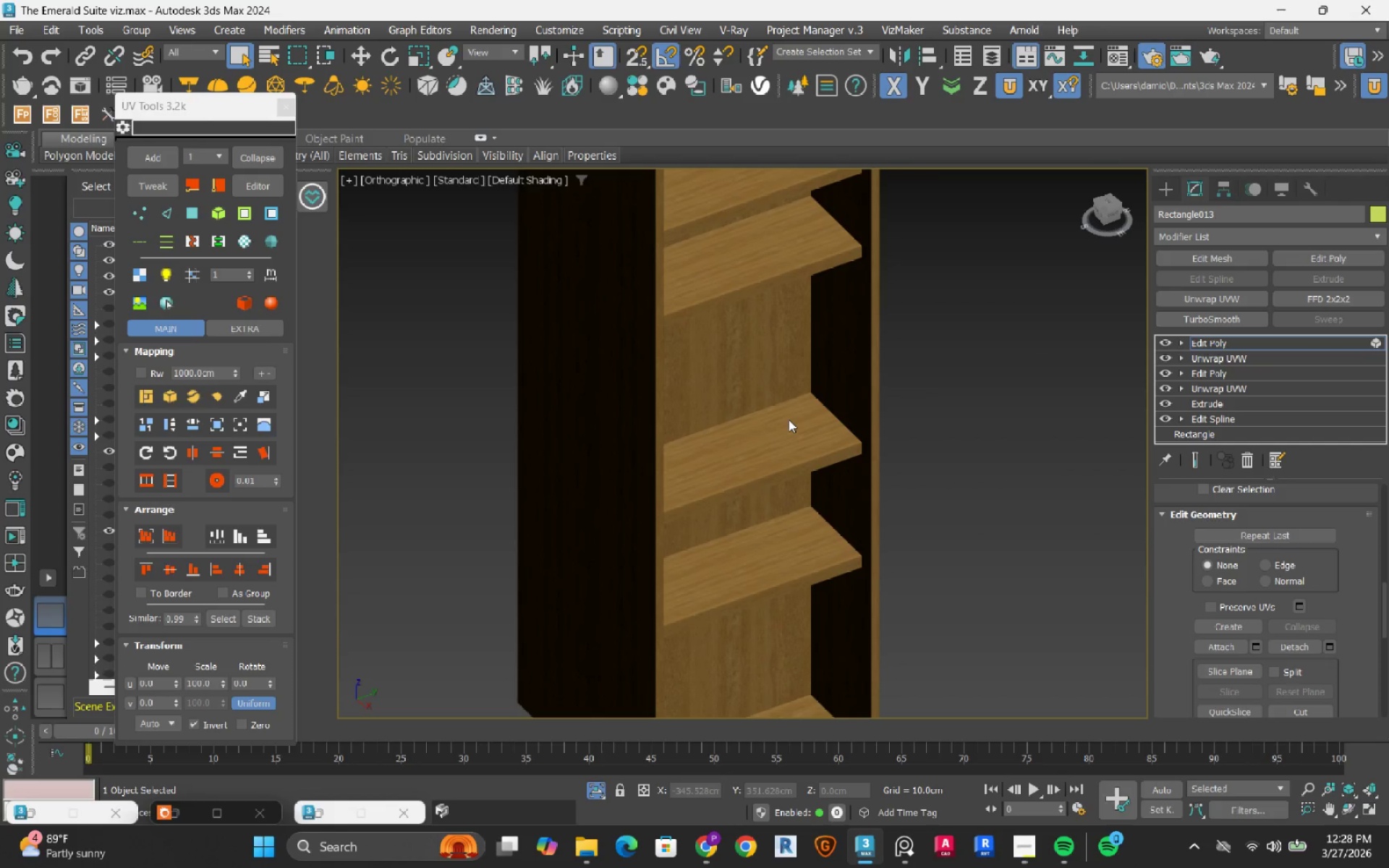 
scroll: coordinate [789, 420], scroll_direction: down, amount: 2.0
 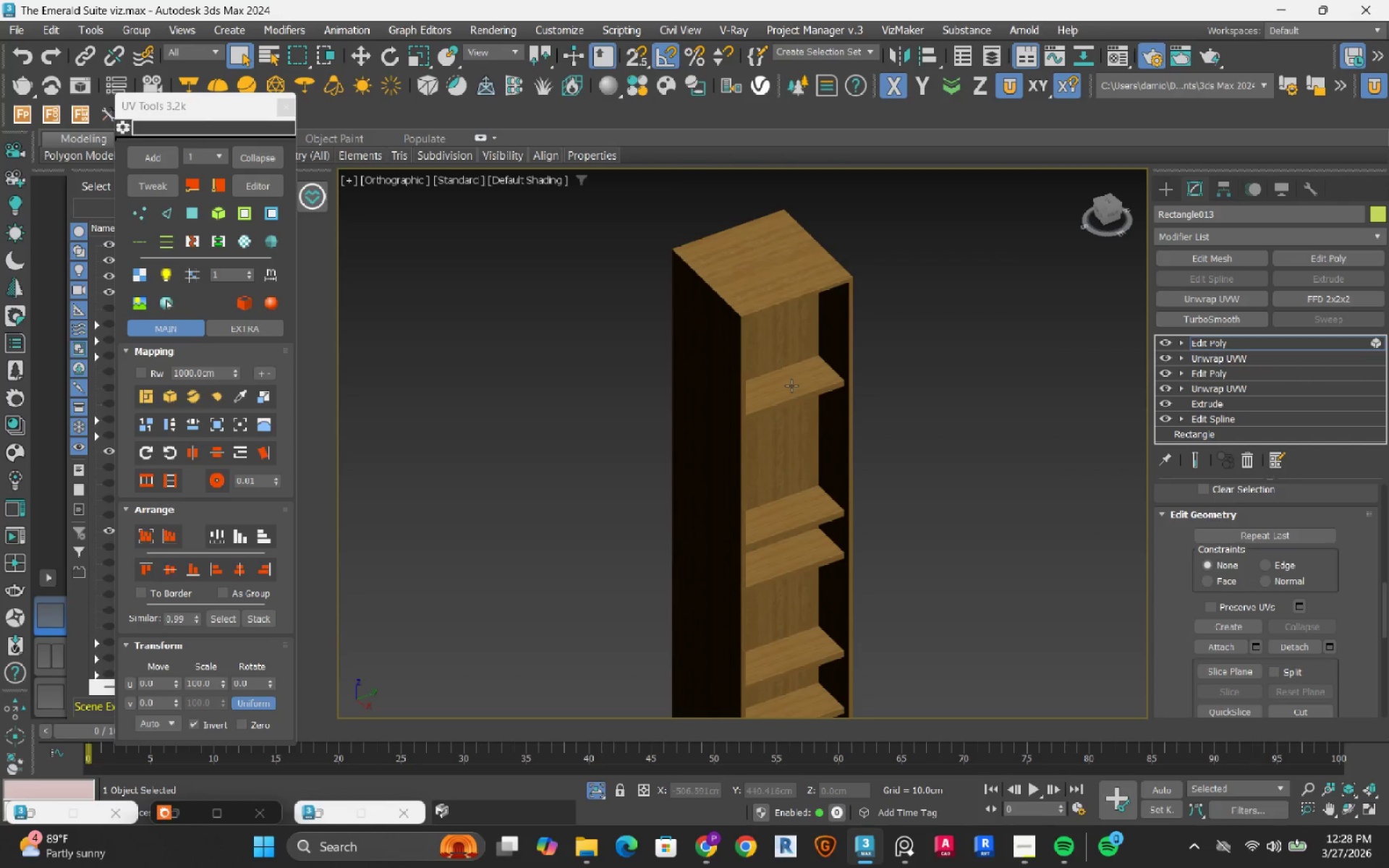 
scroll: coordinate [791, 386], scroll_direction: up, amount: 1.0
 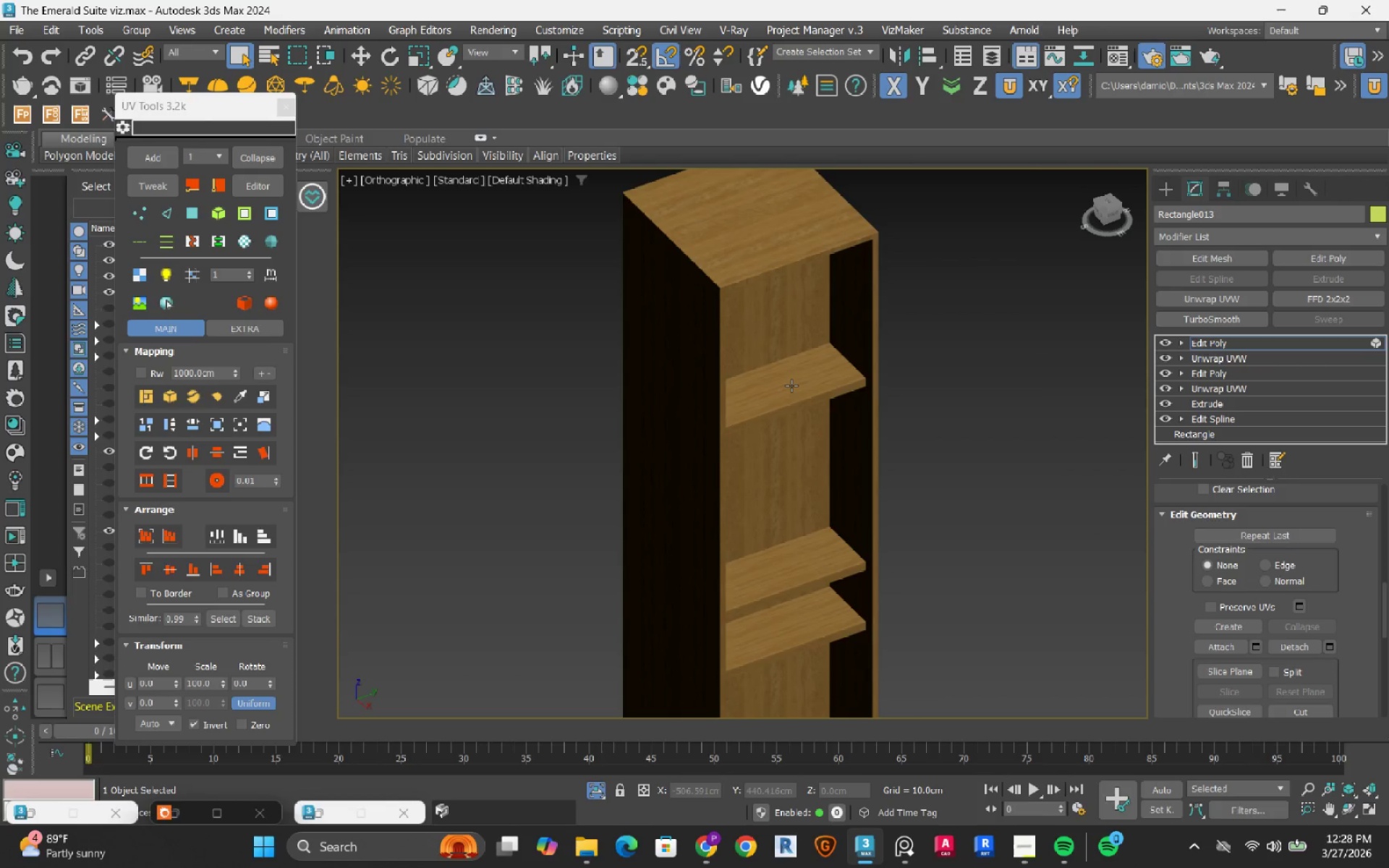 
left_click([791, 386])
 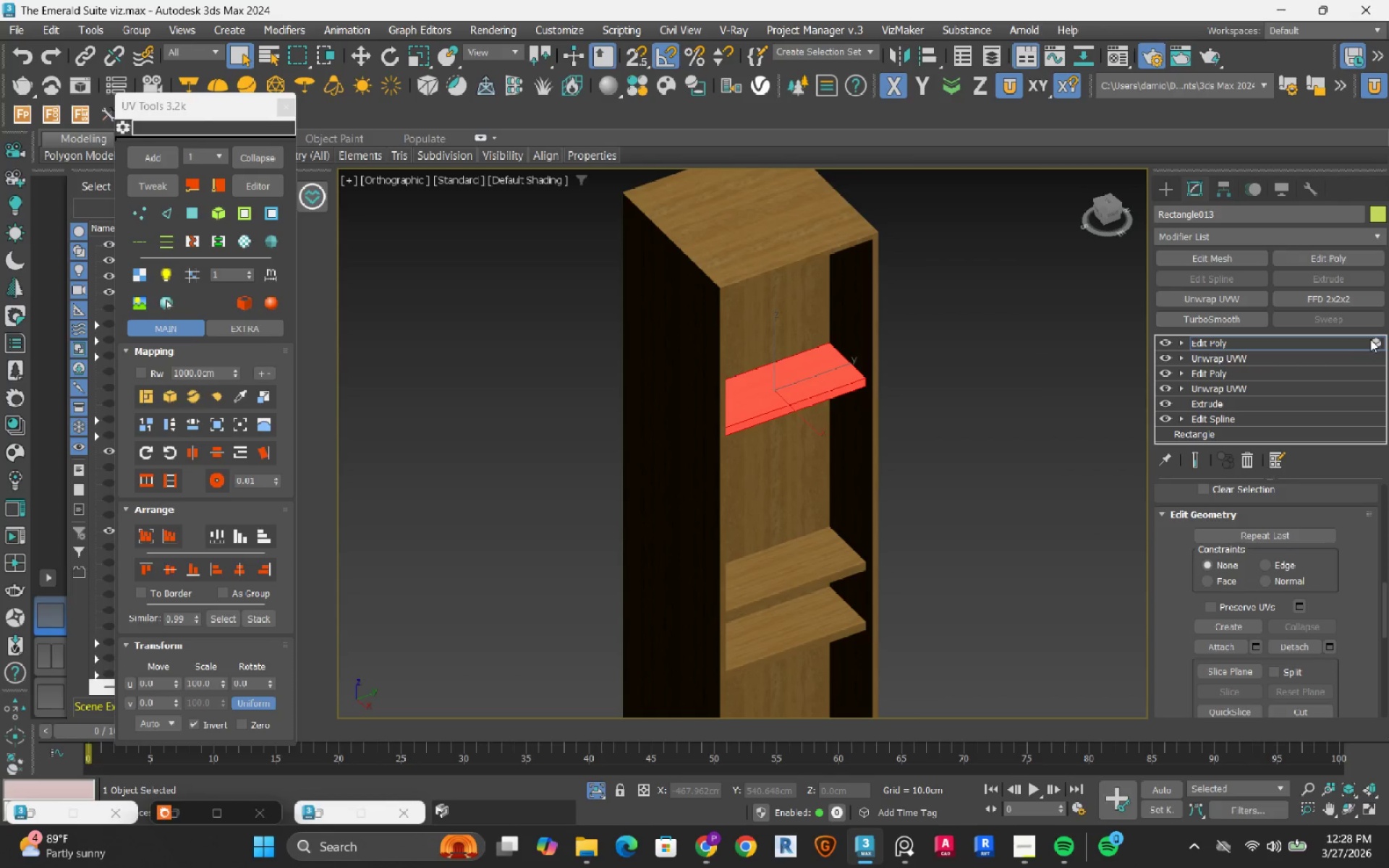 
left_click([1374, 341])
 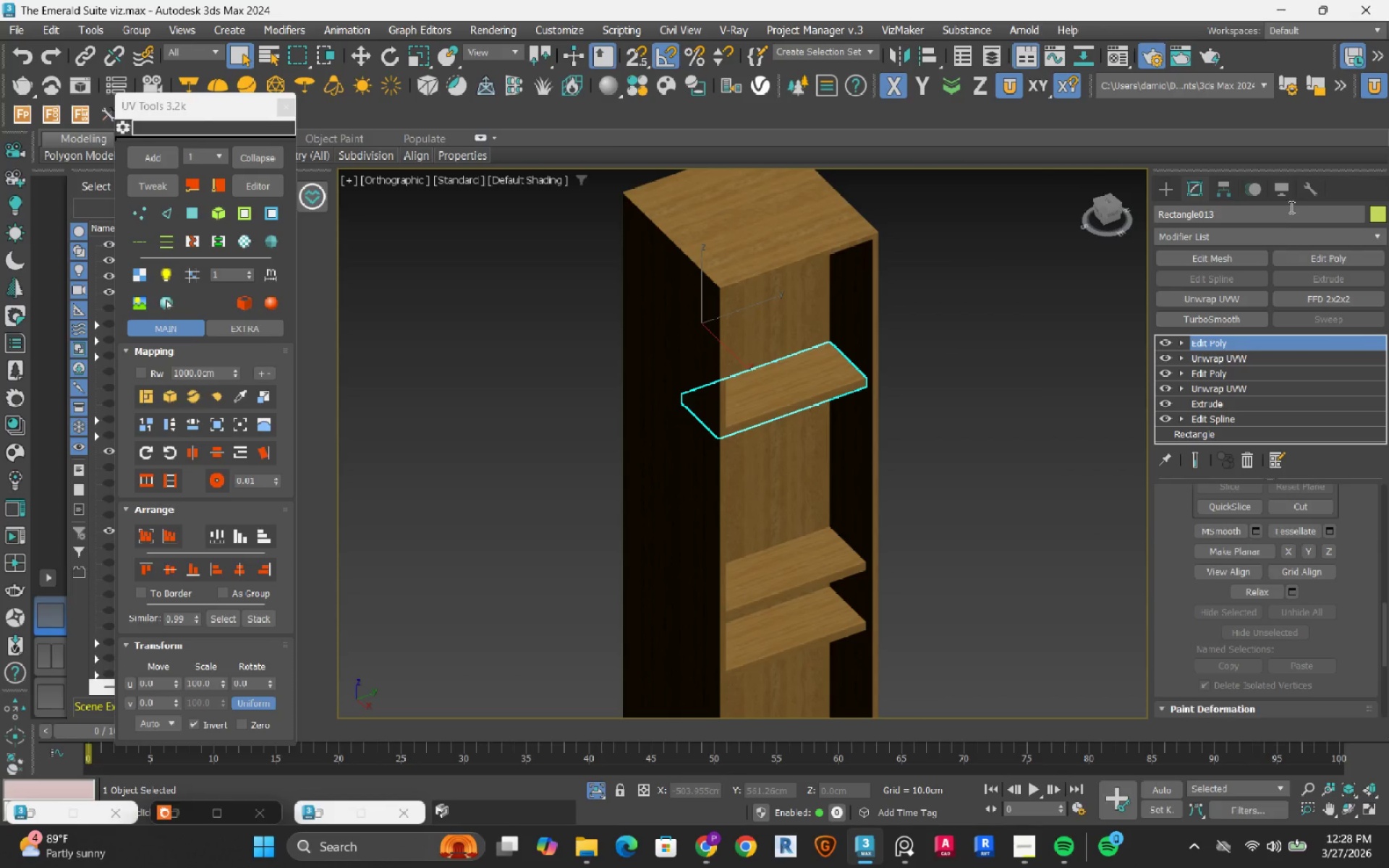 
left_click([1223, 191])
 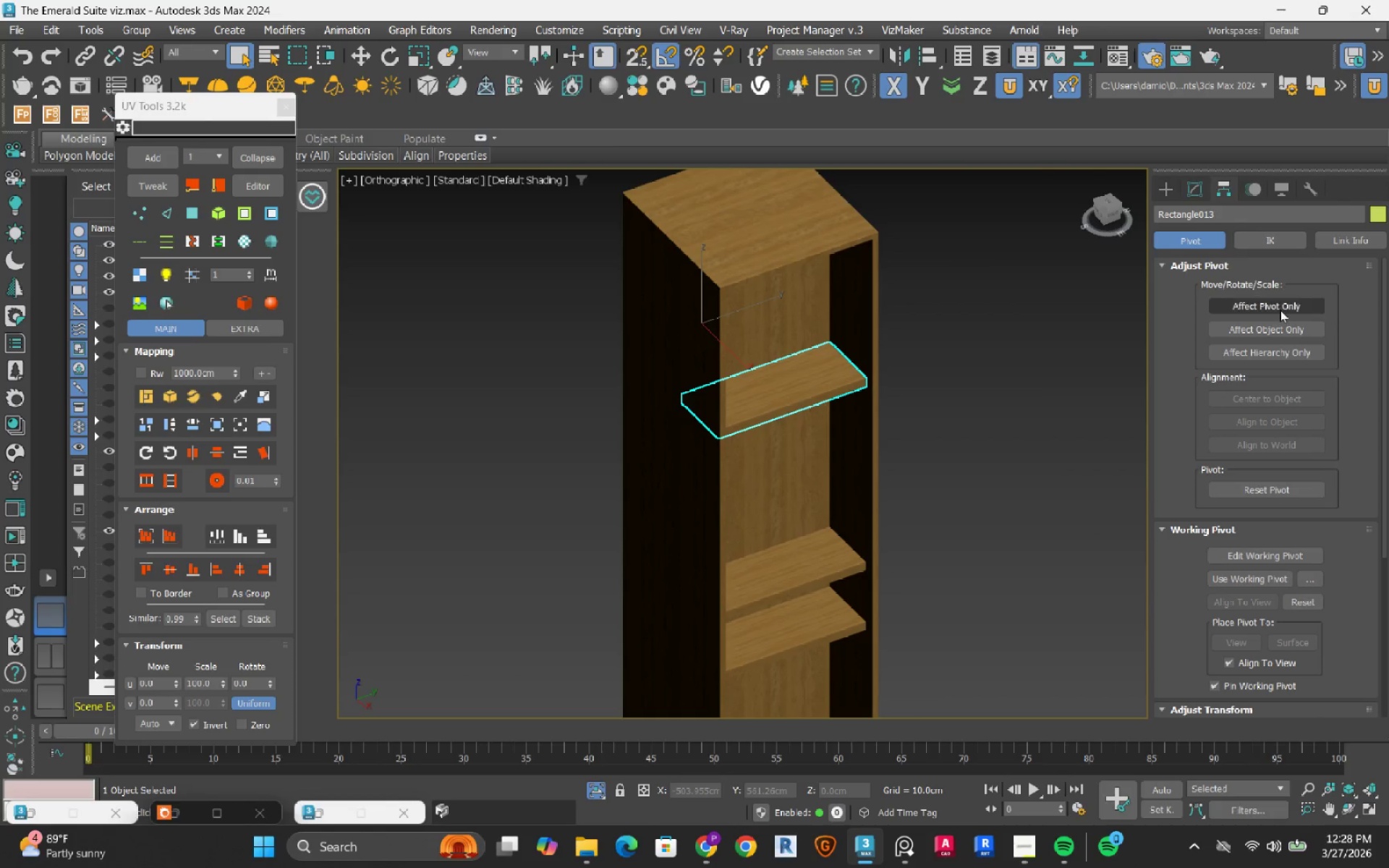 
left_click([1281, 312])
 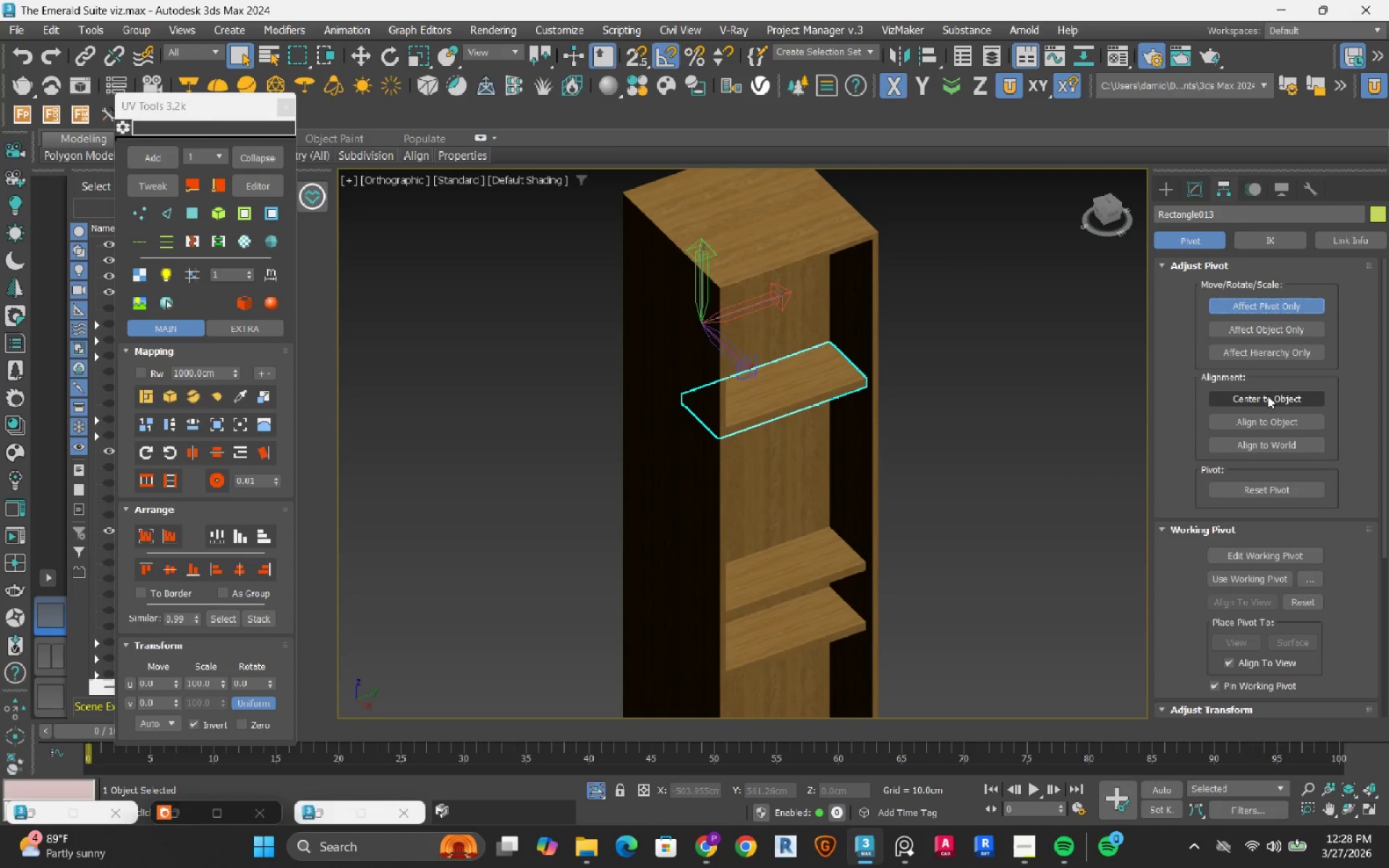 
left_click([1268, 396])
 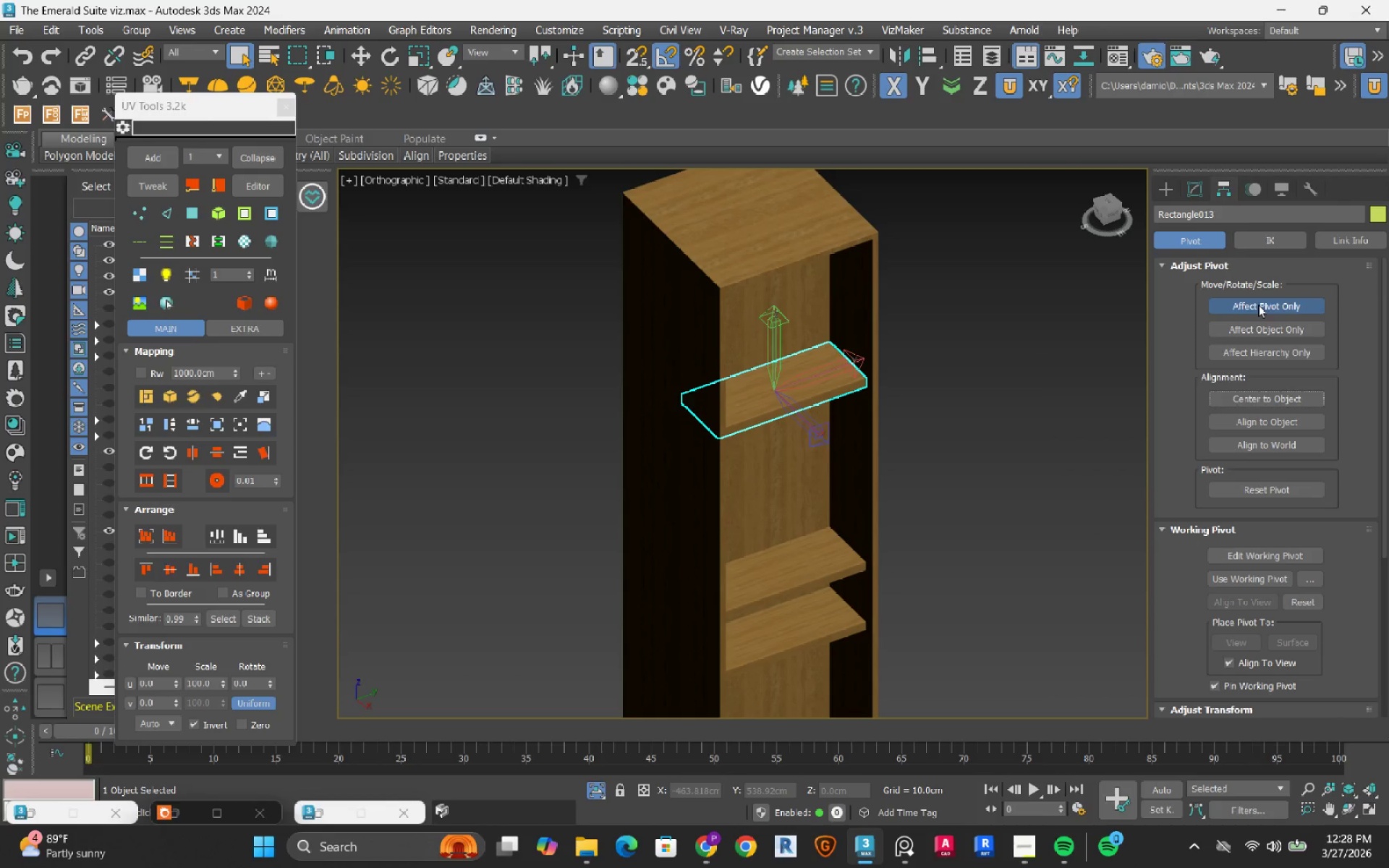 
wait(11.34)
 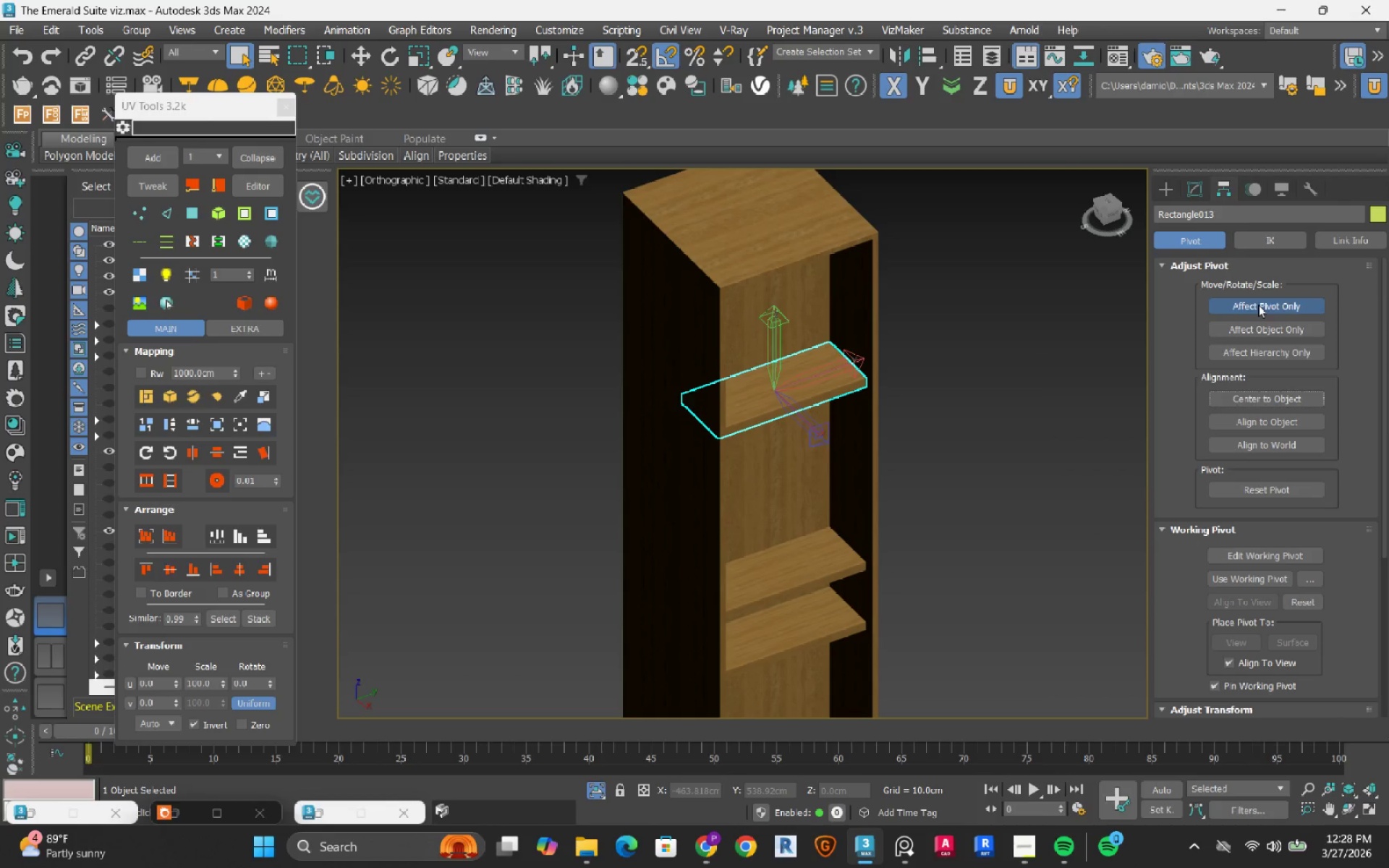 
left_click([1231, 302])
 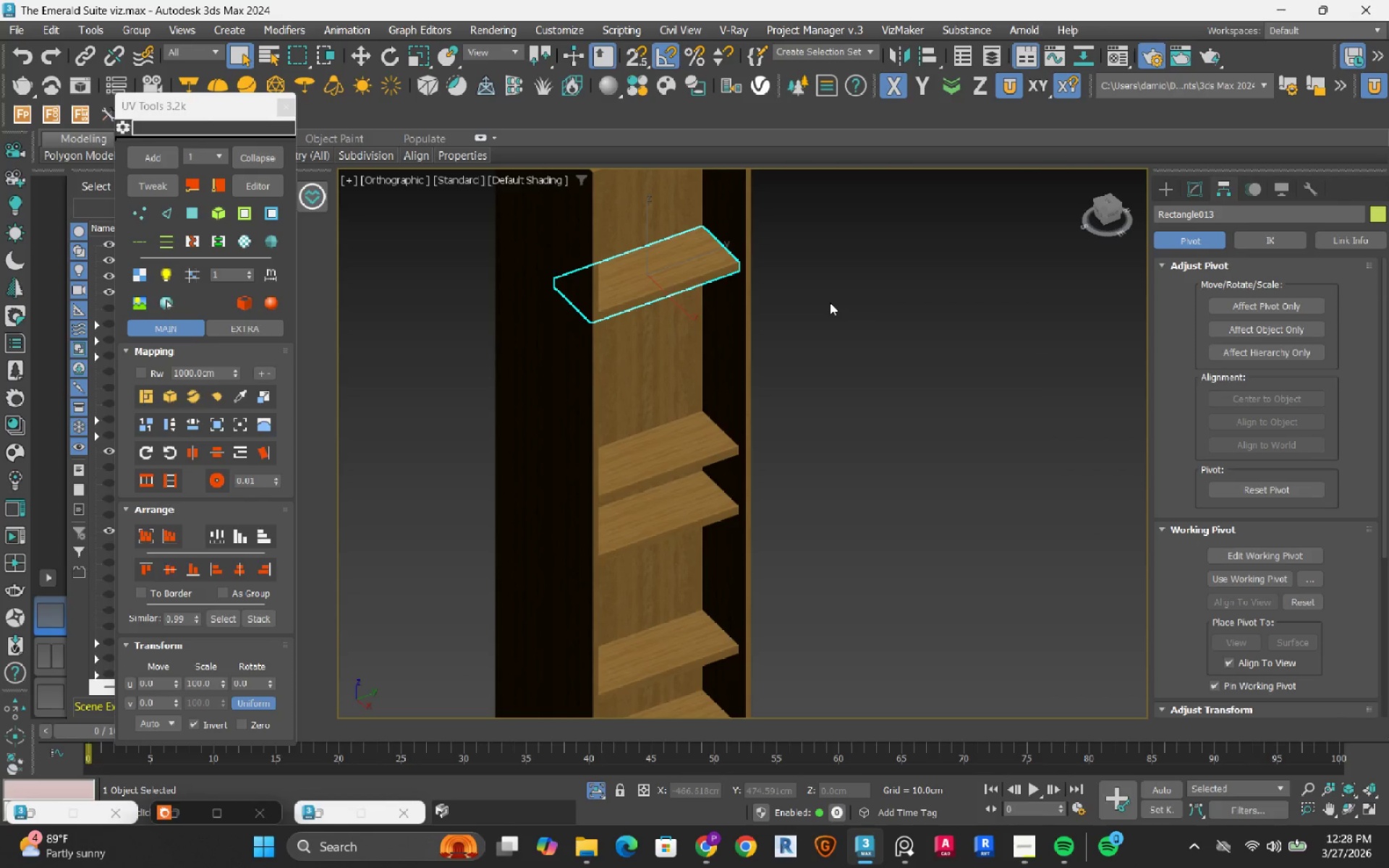 
wait(18.16)
 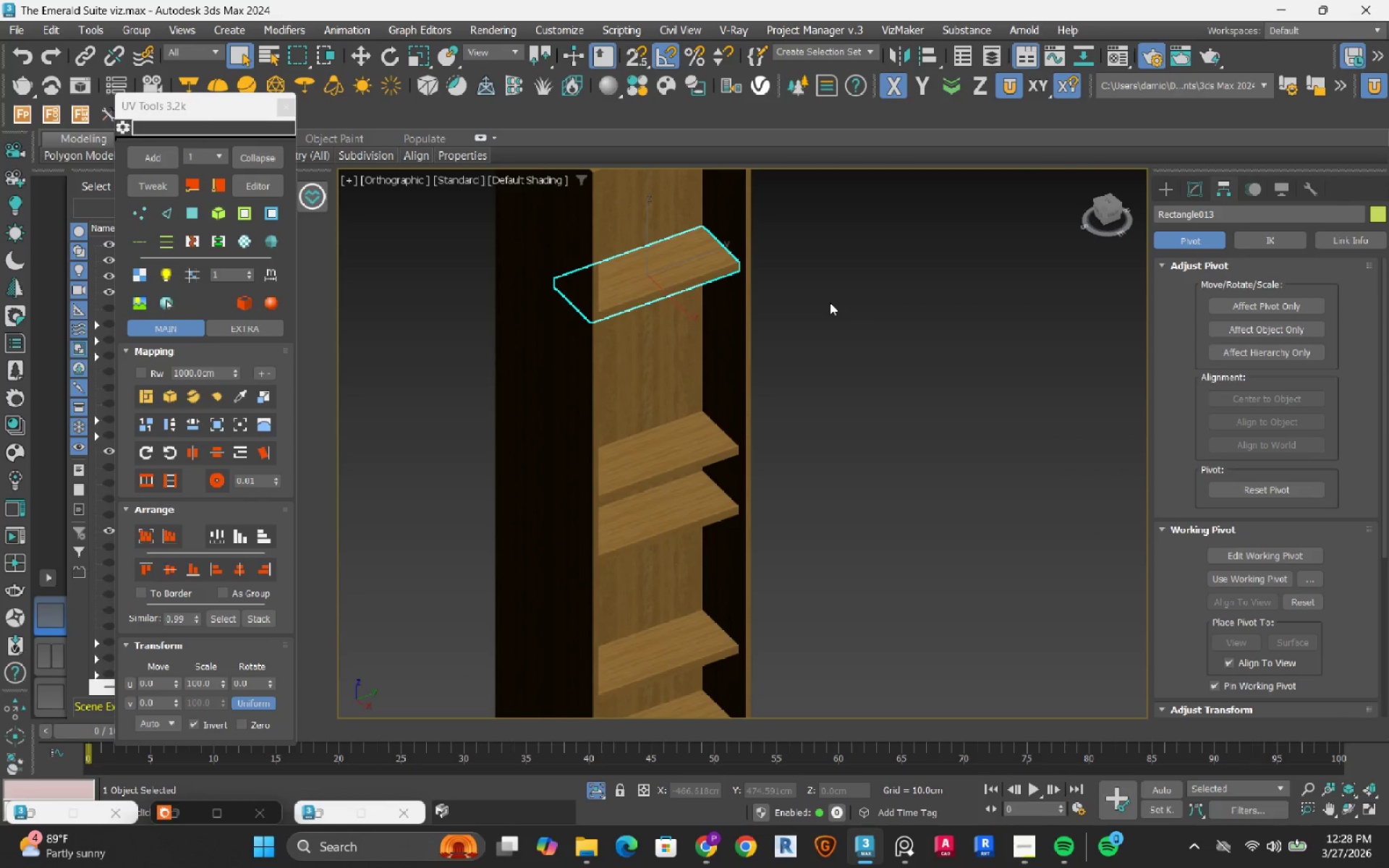 
scroll: coordinate [806, 365], scroll_direction: down, amount: 1.0
 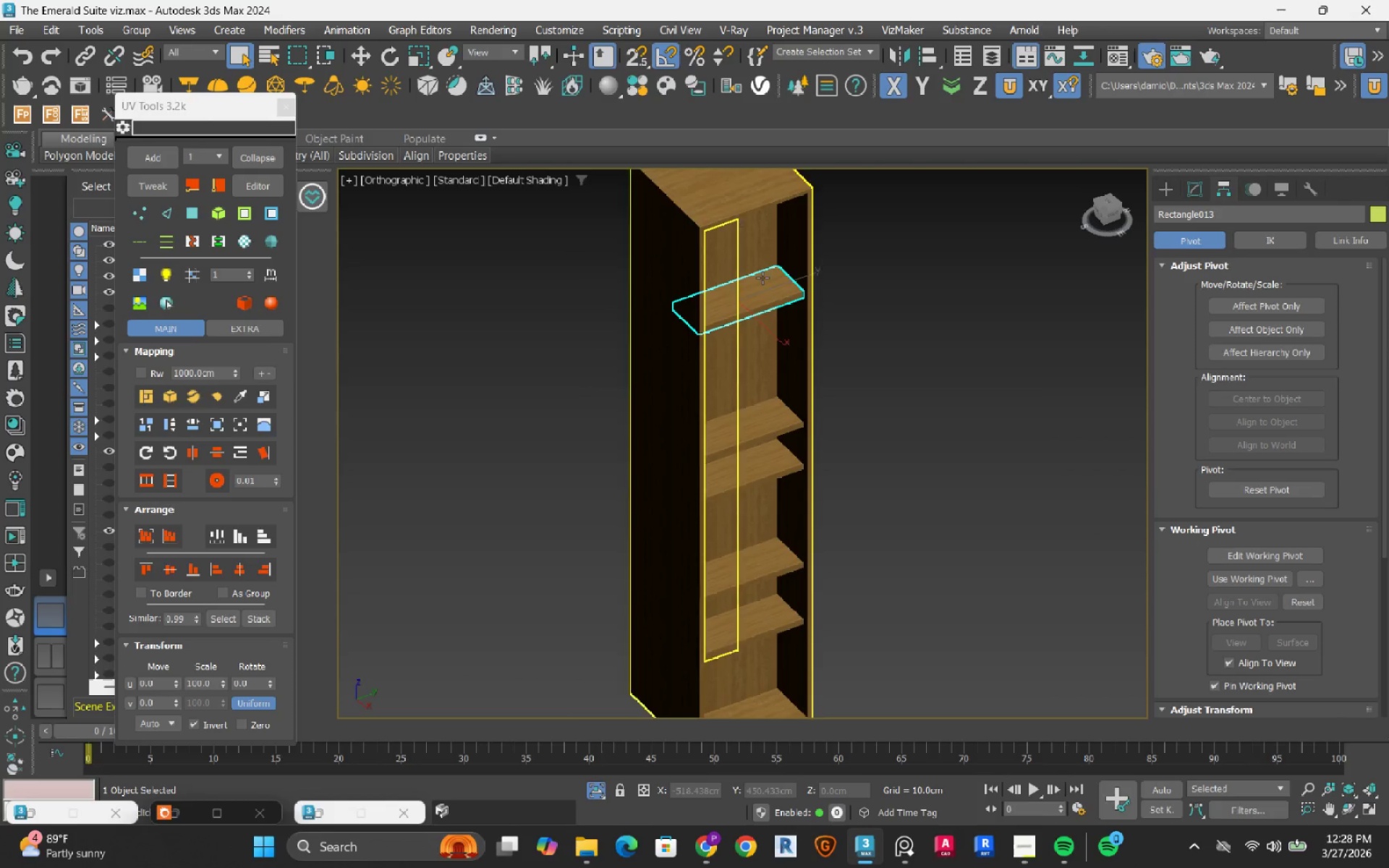 
scroll: coordinate [797, 286], scroll_direction: up, amount: 3.0
 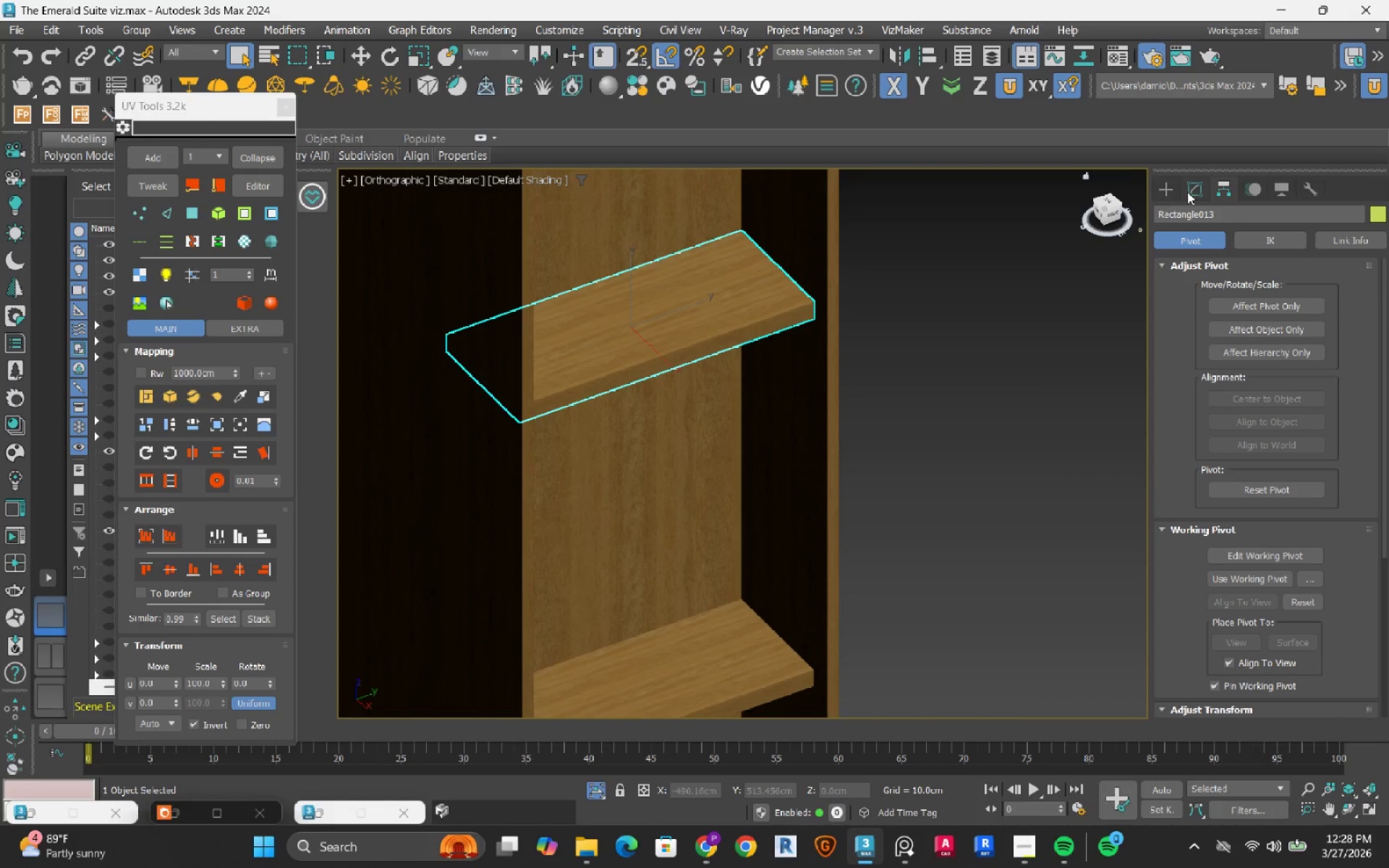 
left_click([1188, 190])
 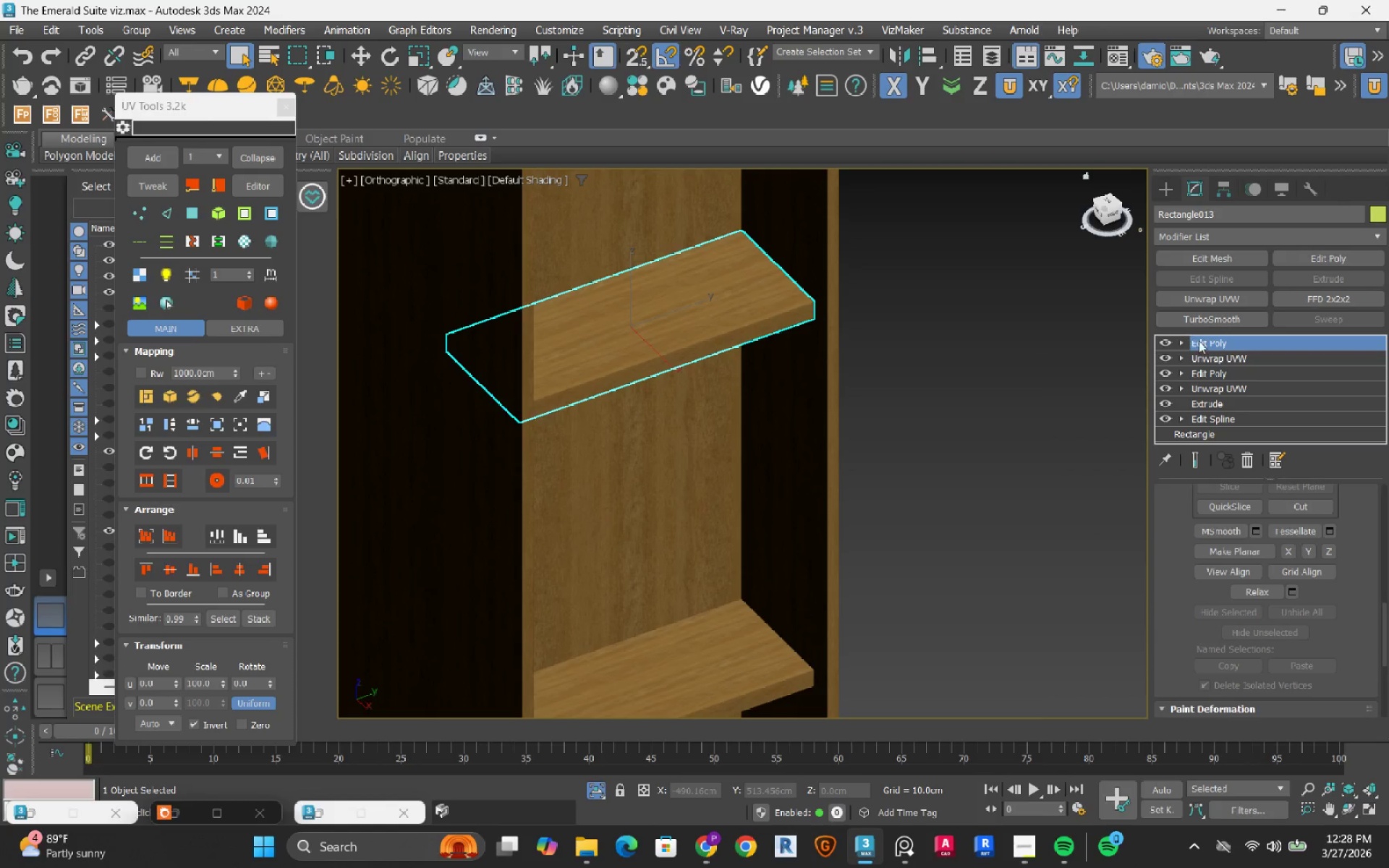 
right_click([1207, 342])
 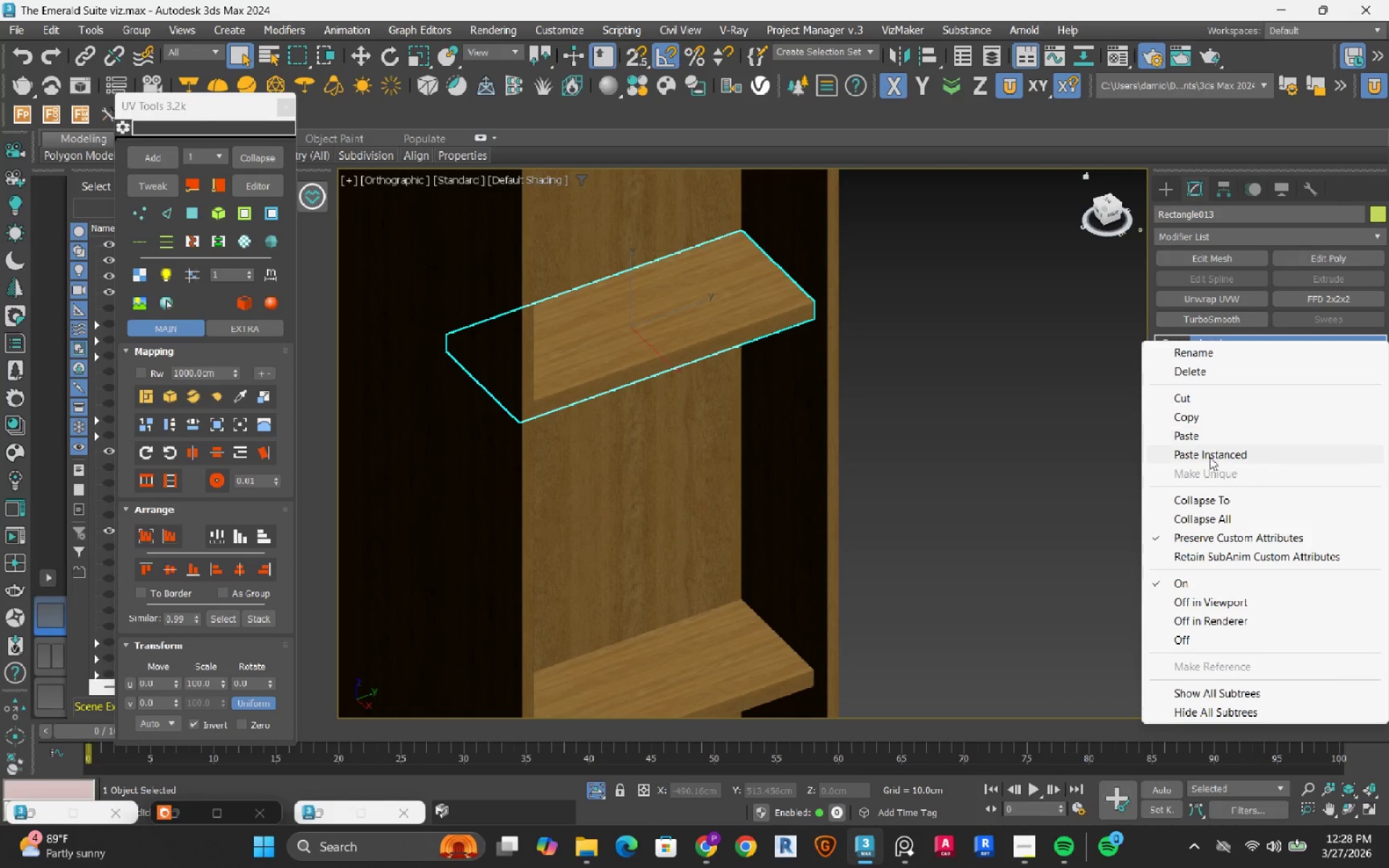 
left_click_drag(start_coordinate=[1210, 458], to_coordinate=[1203, 459])
 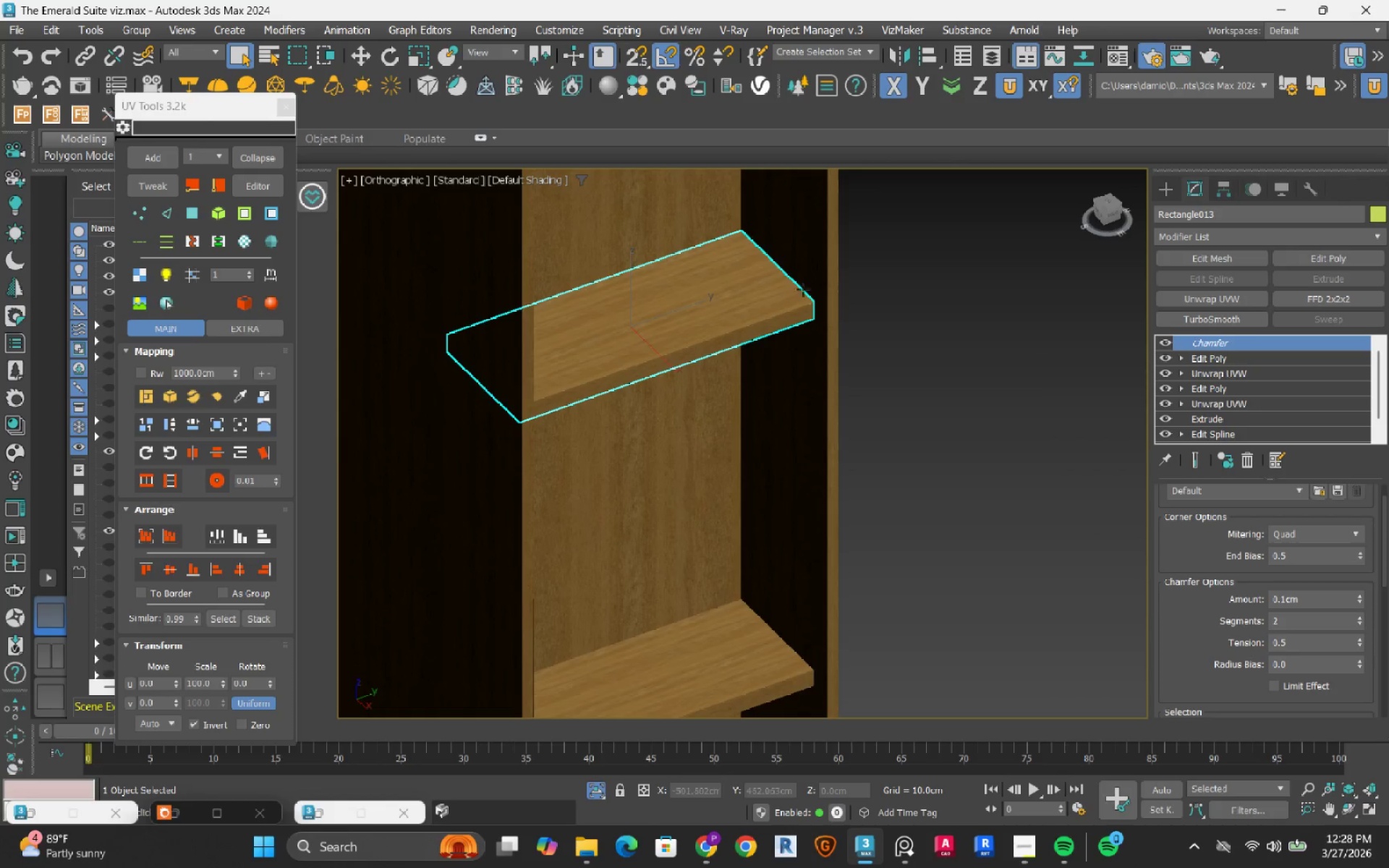 
scroll: coordinate [795, 293], scroll_direction: up, amount: 4.0
 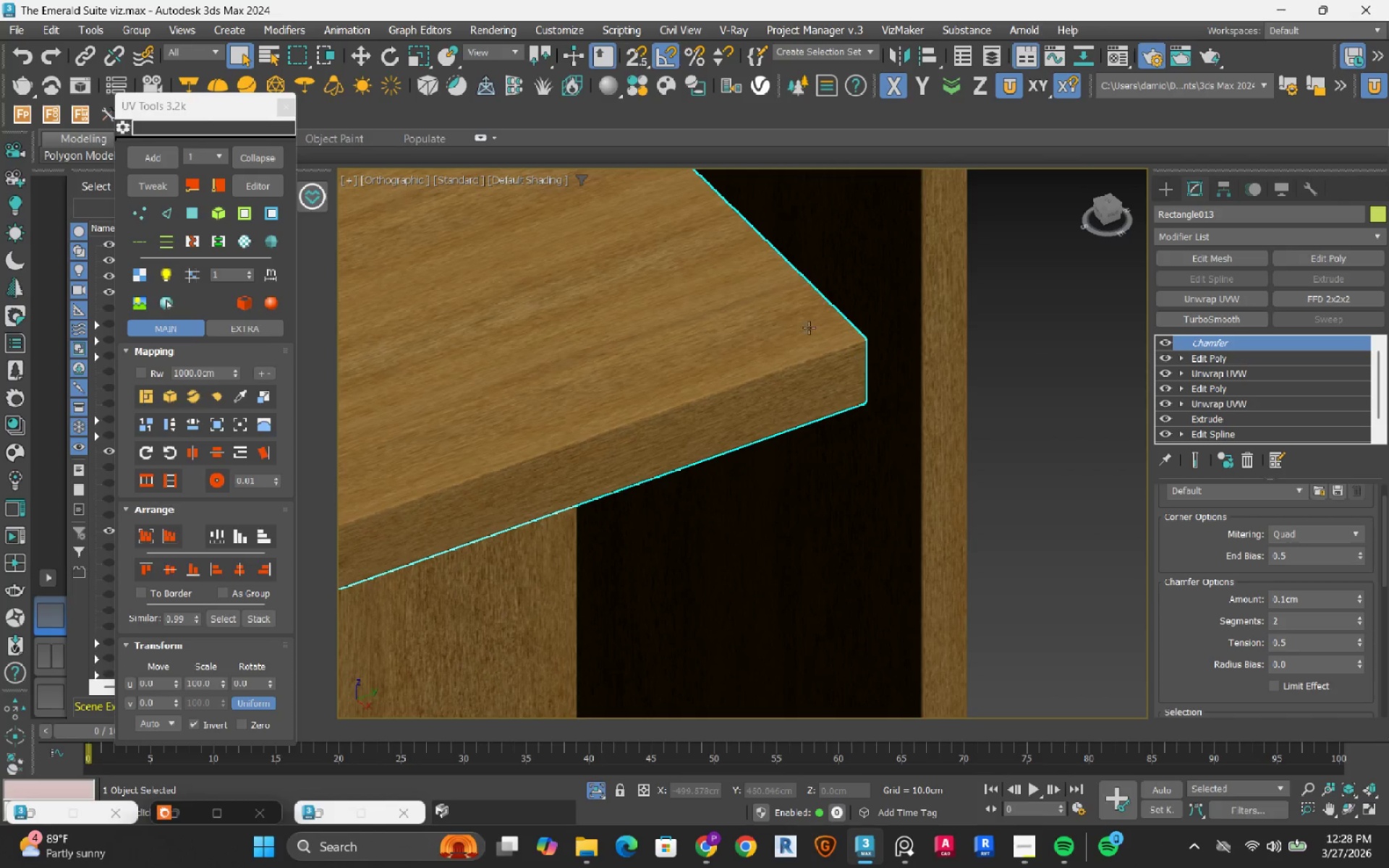 
scroll: coordinate [794, 310], scroll_direction: down, amount: 7.0
 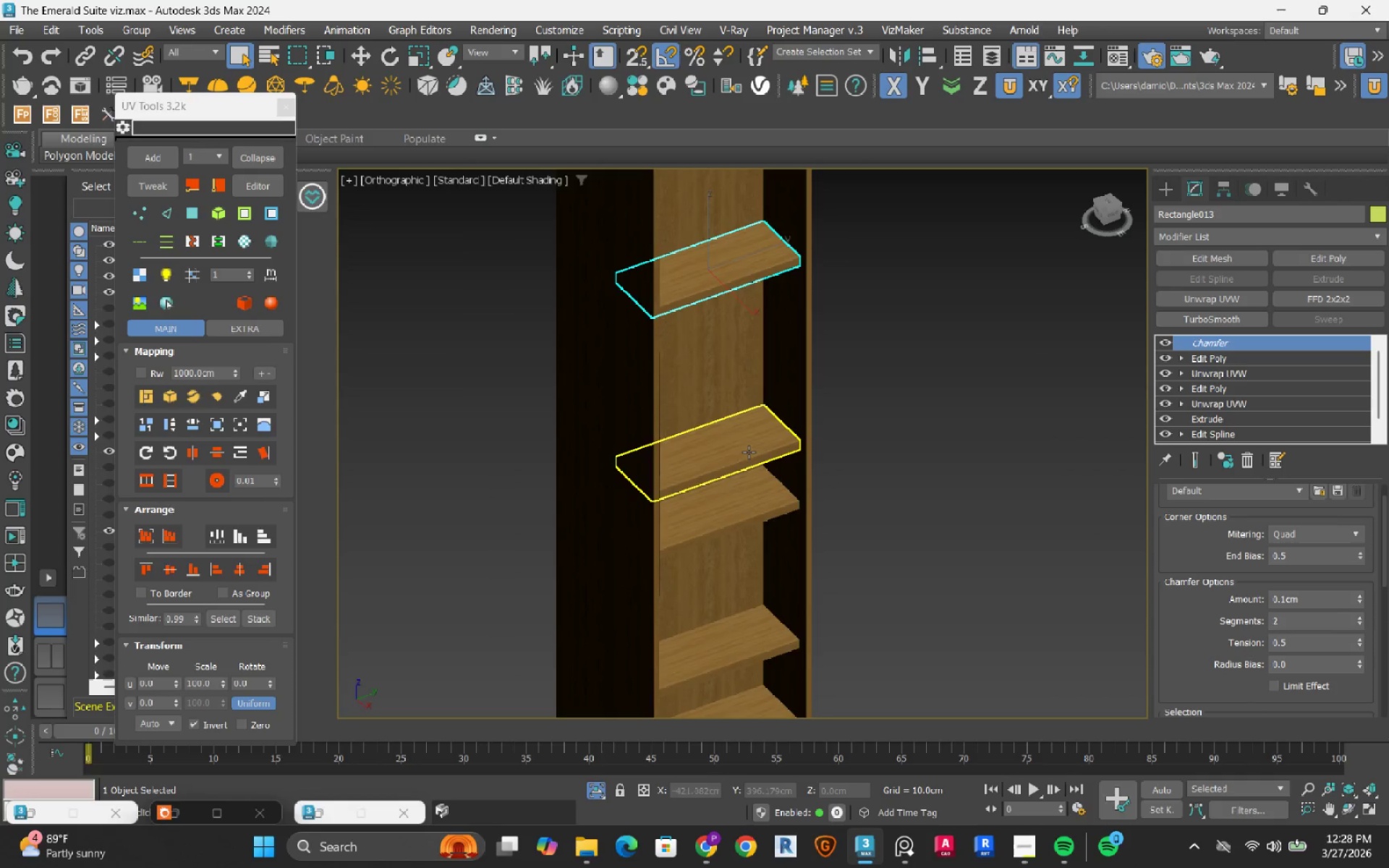 
left_click([777, 430])
 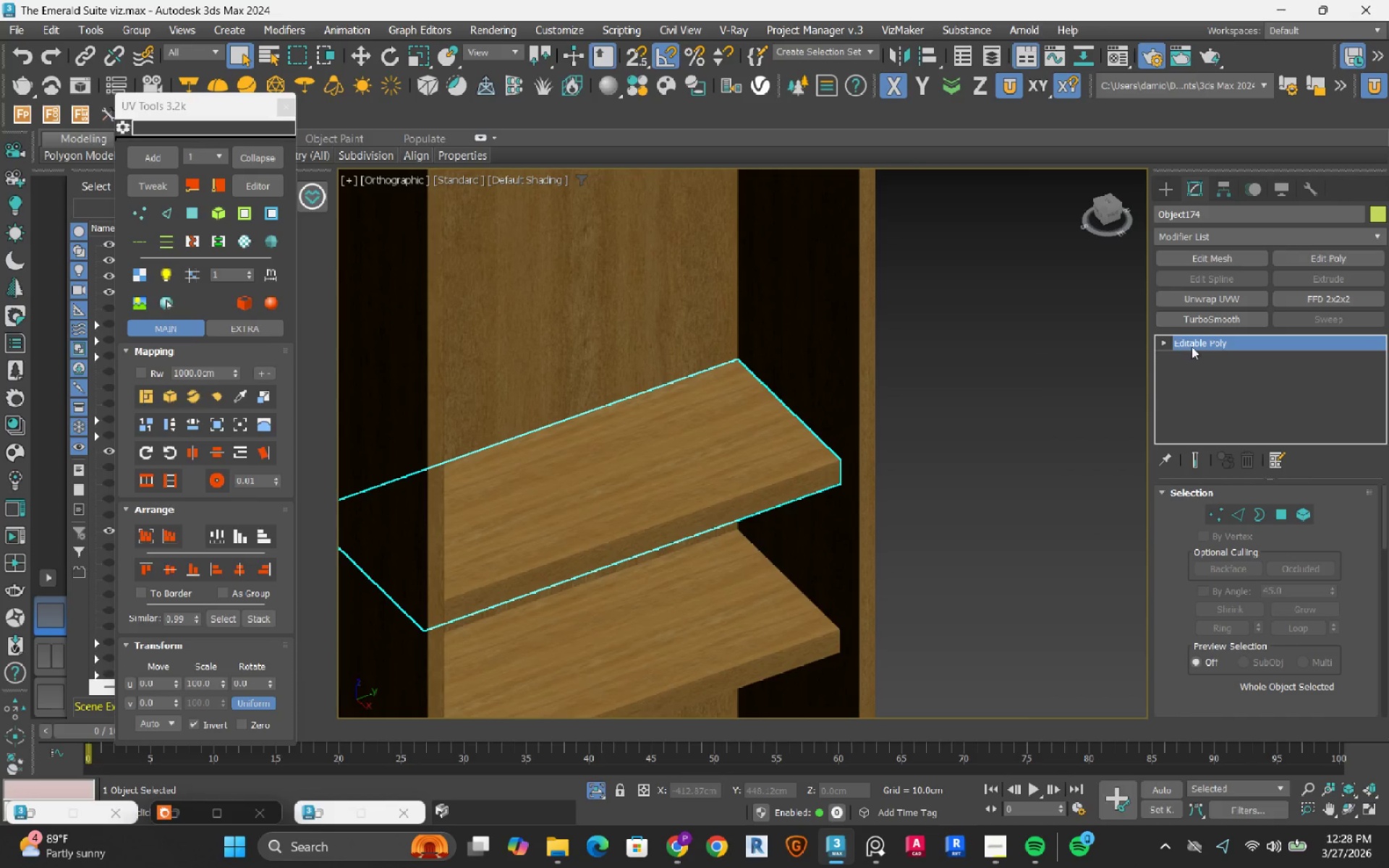 
scroll: coordinate [777, 430], scroll_direction: up, amount: 3.0
 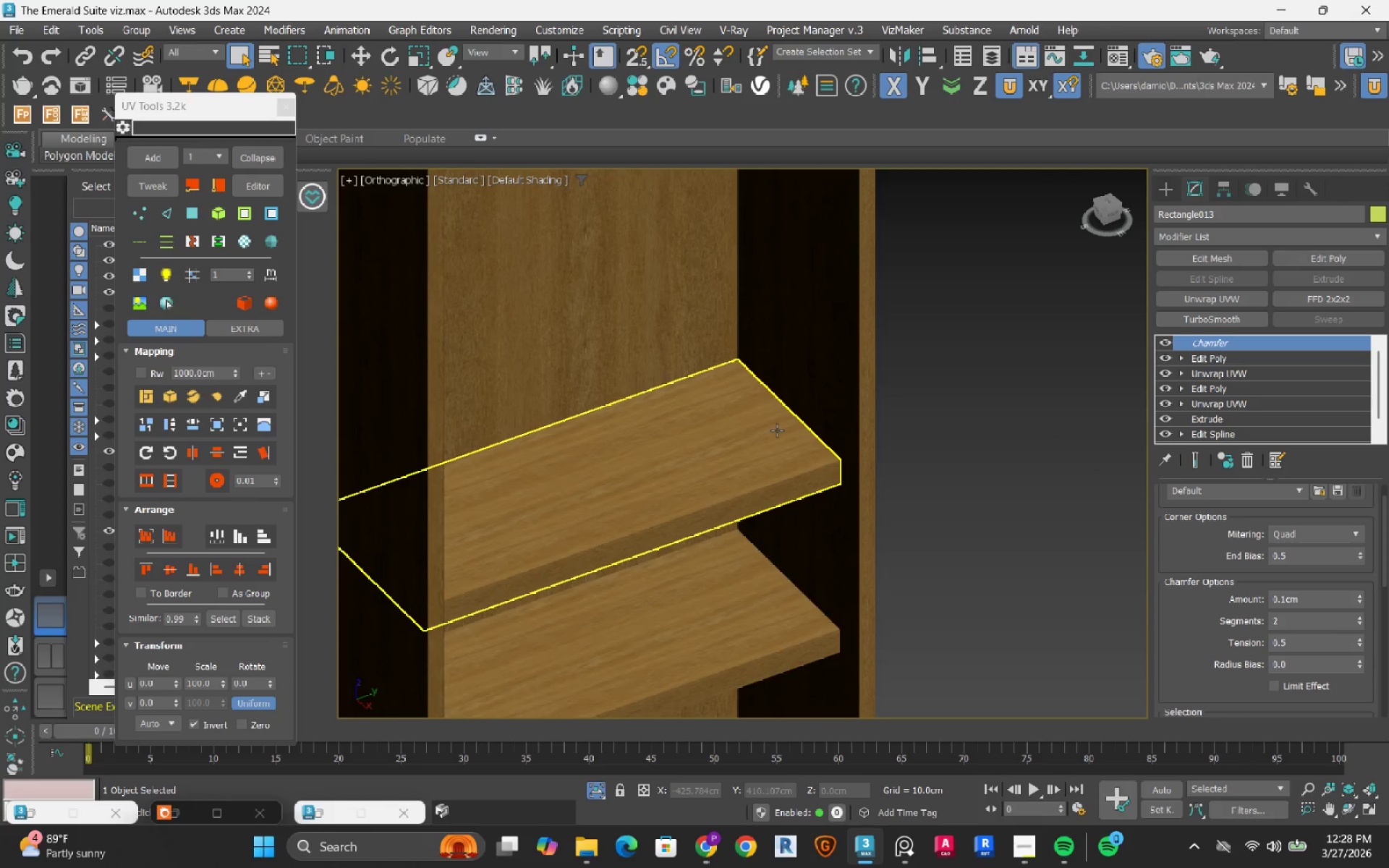 
right_click([1197, 341])
 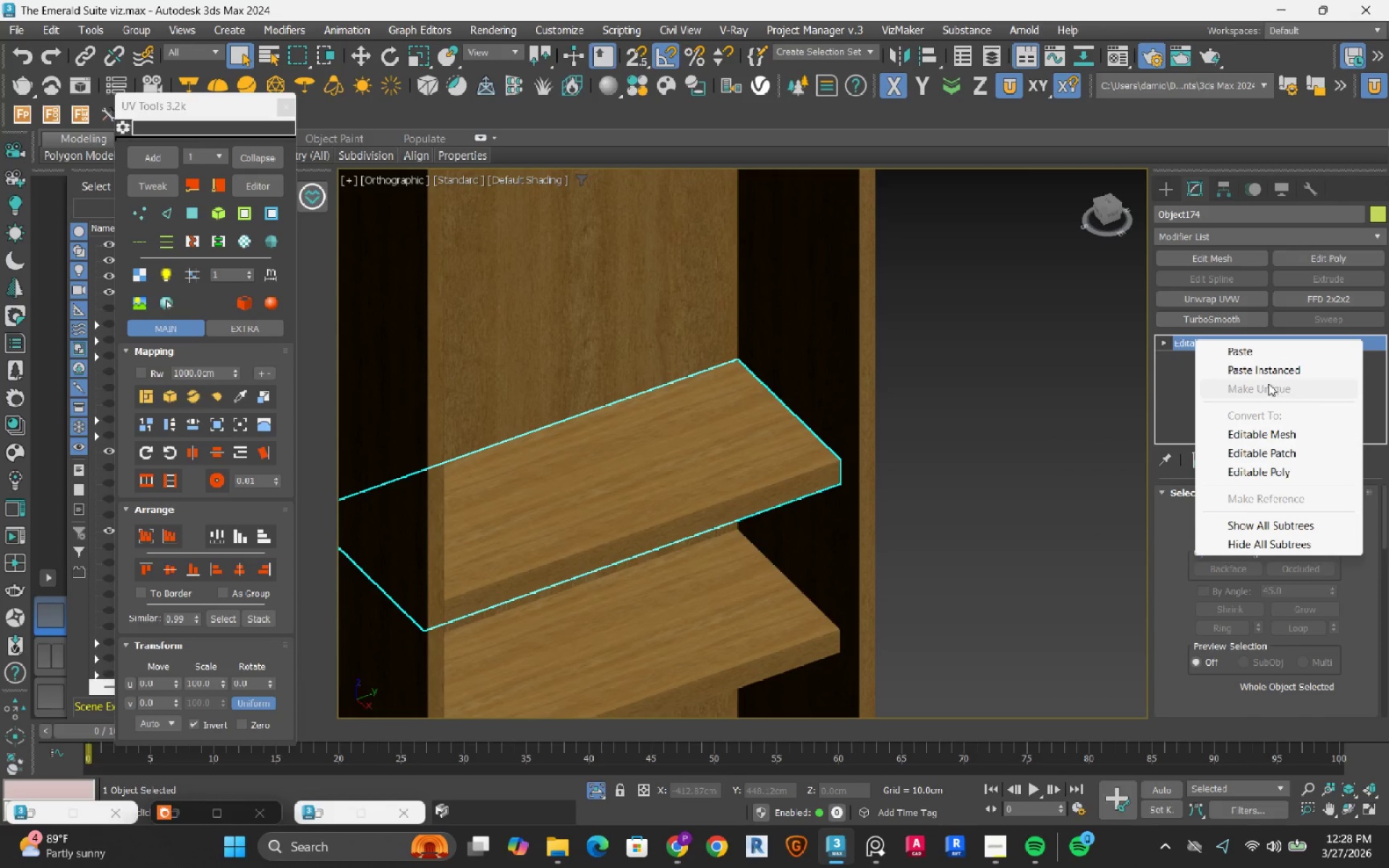 
left_click_drag(start_coordinate=[1278, 368], to_coordinate=[1273, 368])
 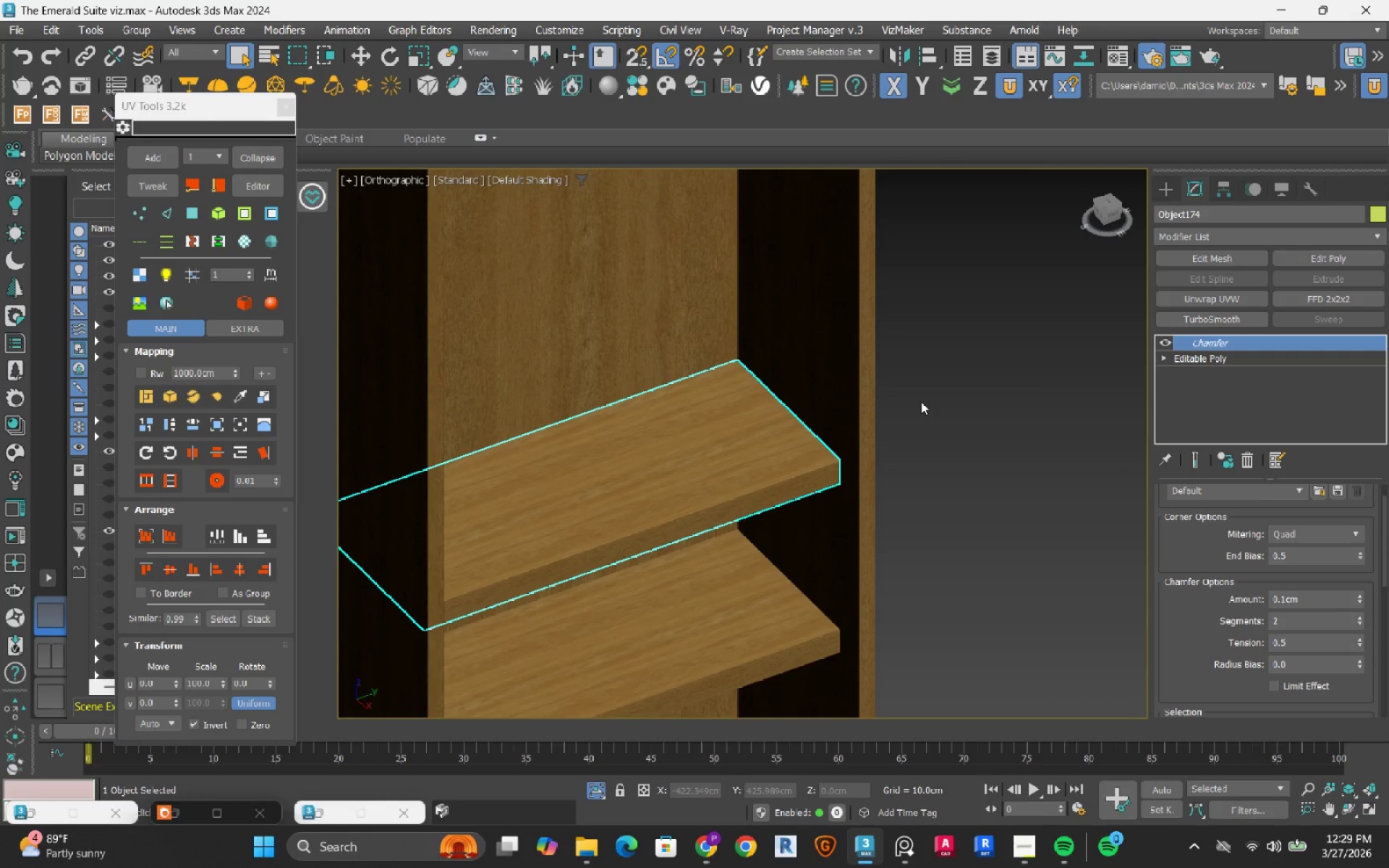 
wait(23.39)
 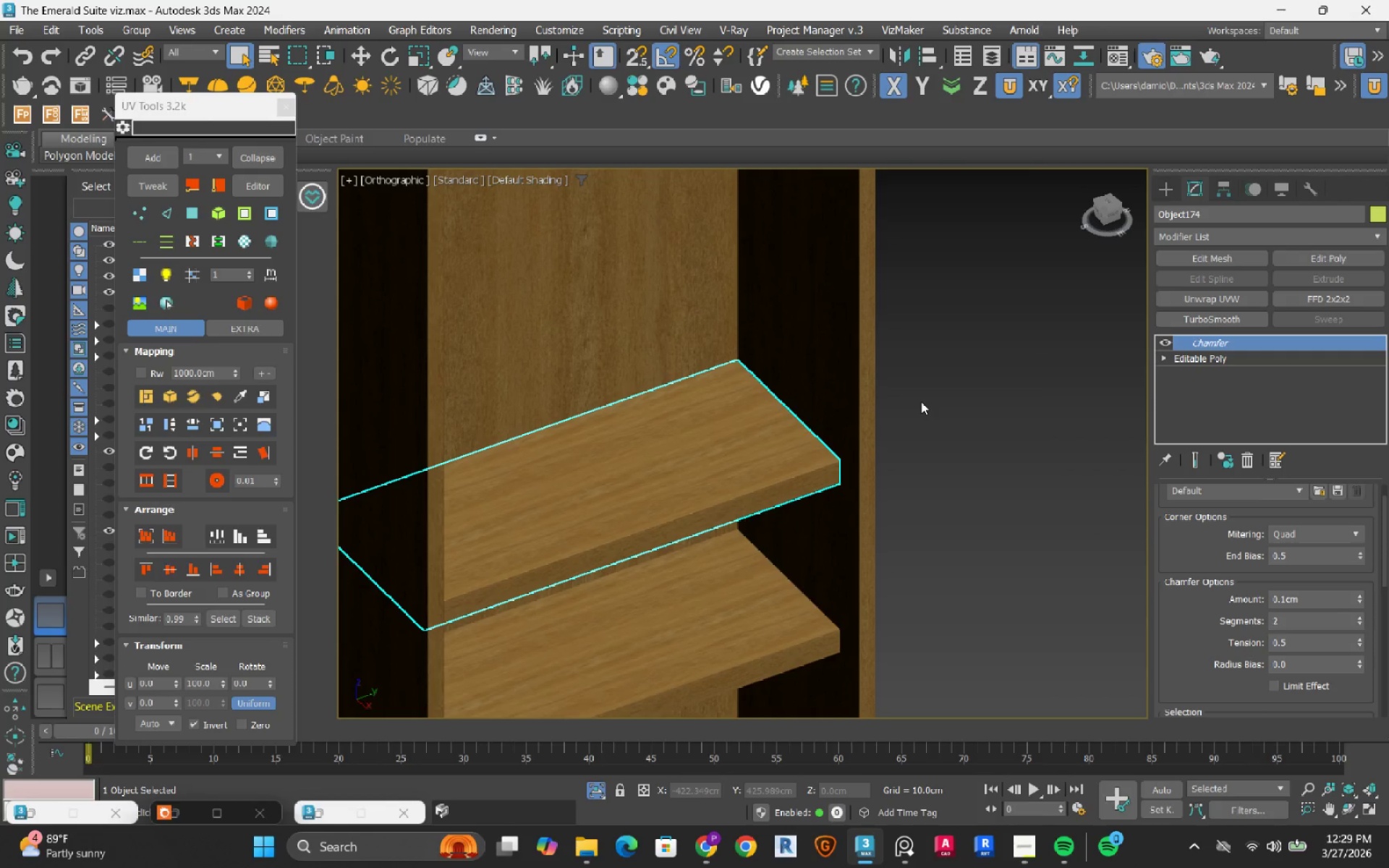 
scroll: coordinate [719, 391], scroll_direction: down, amount: 2.0
 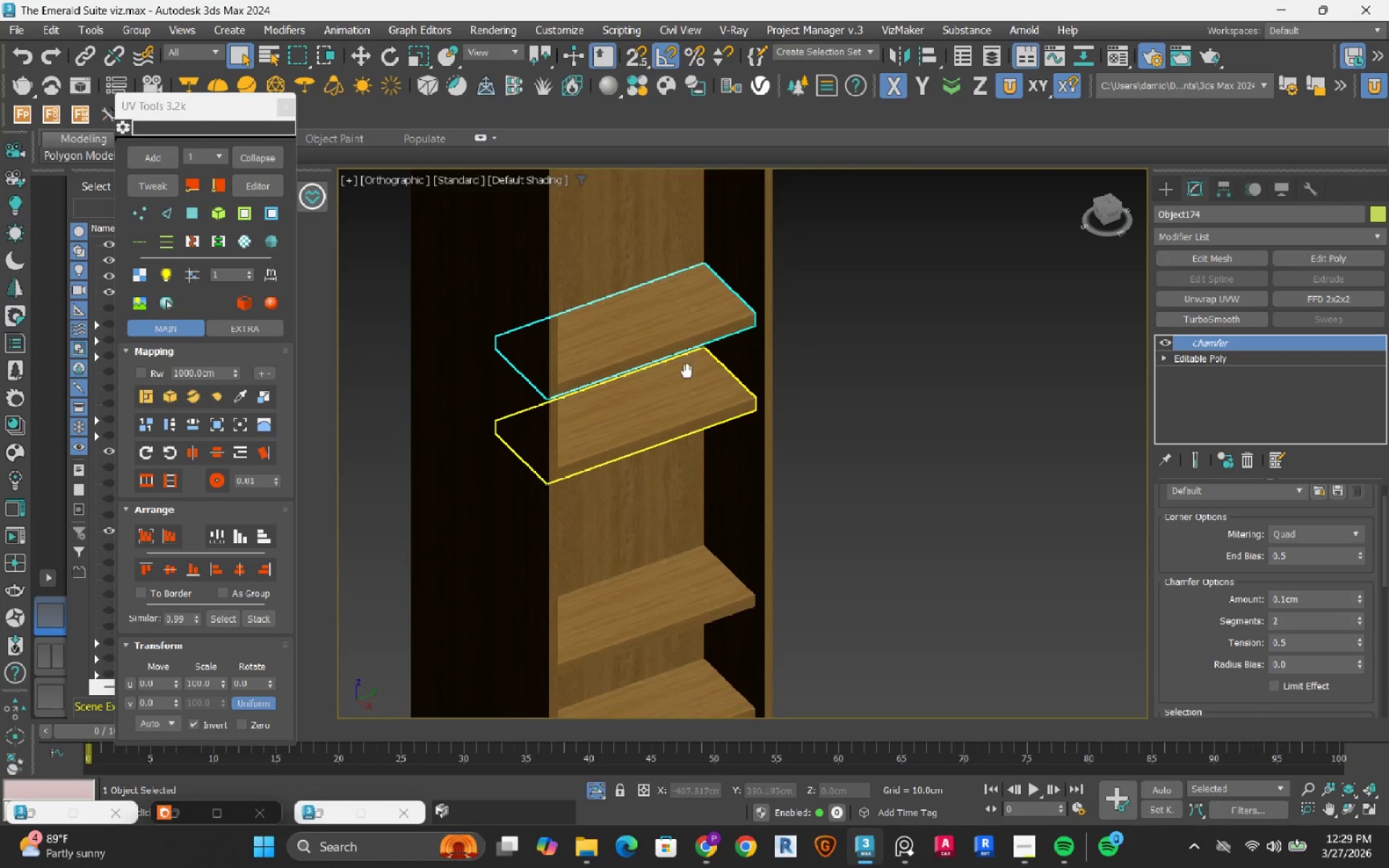 
left_click([690, 416])
 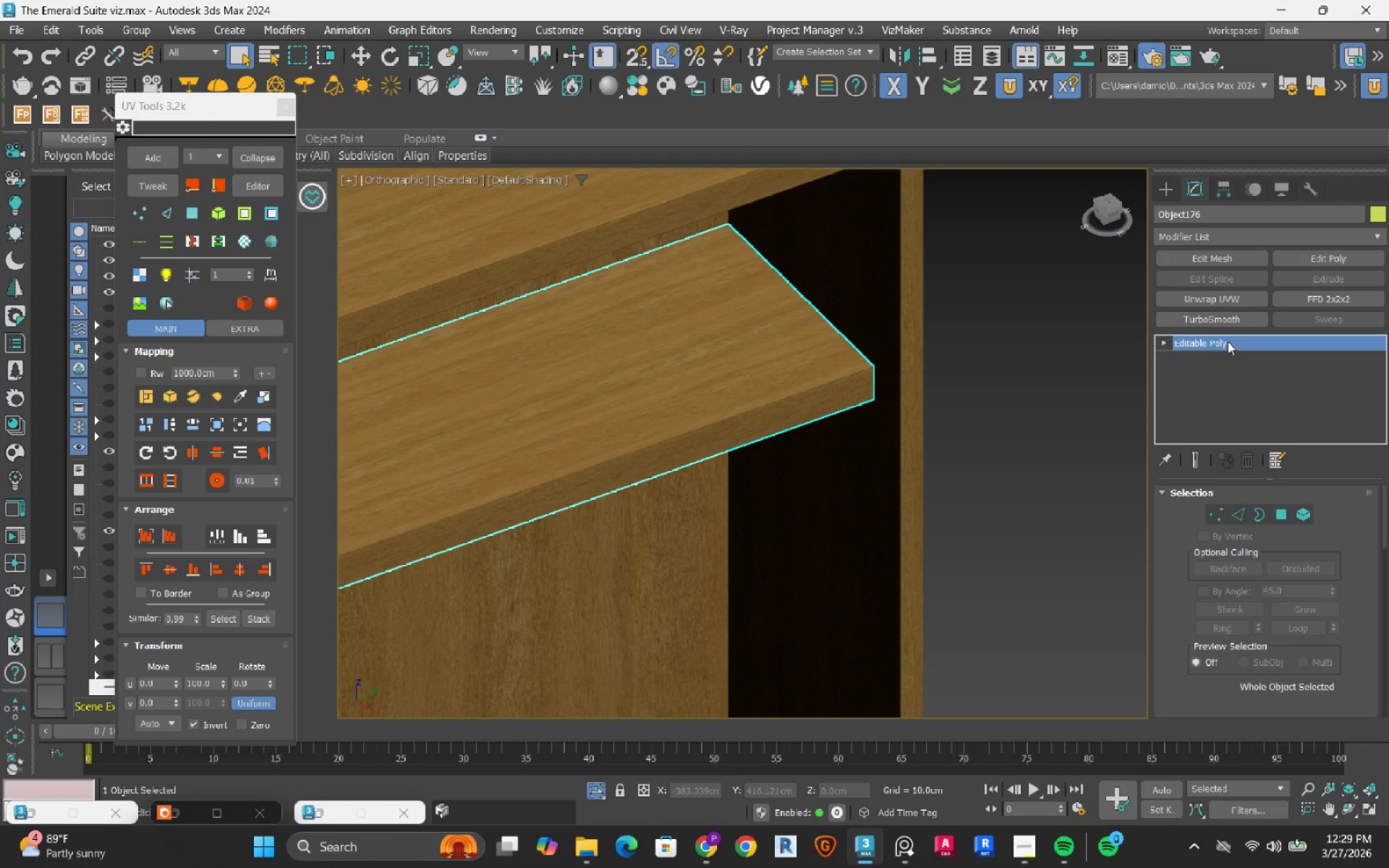 
scroll: coordinate [690, 416], scroll_direction: up, amount: 3.0
 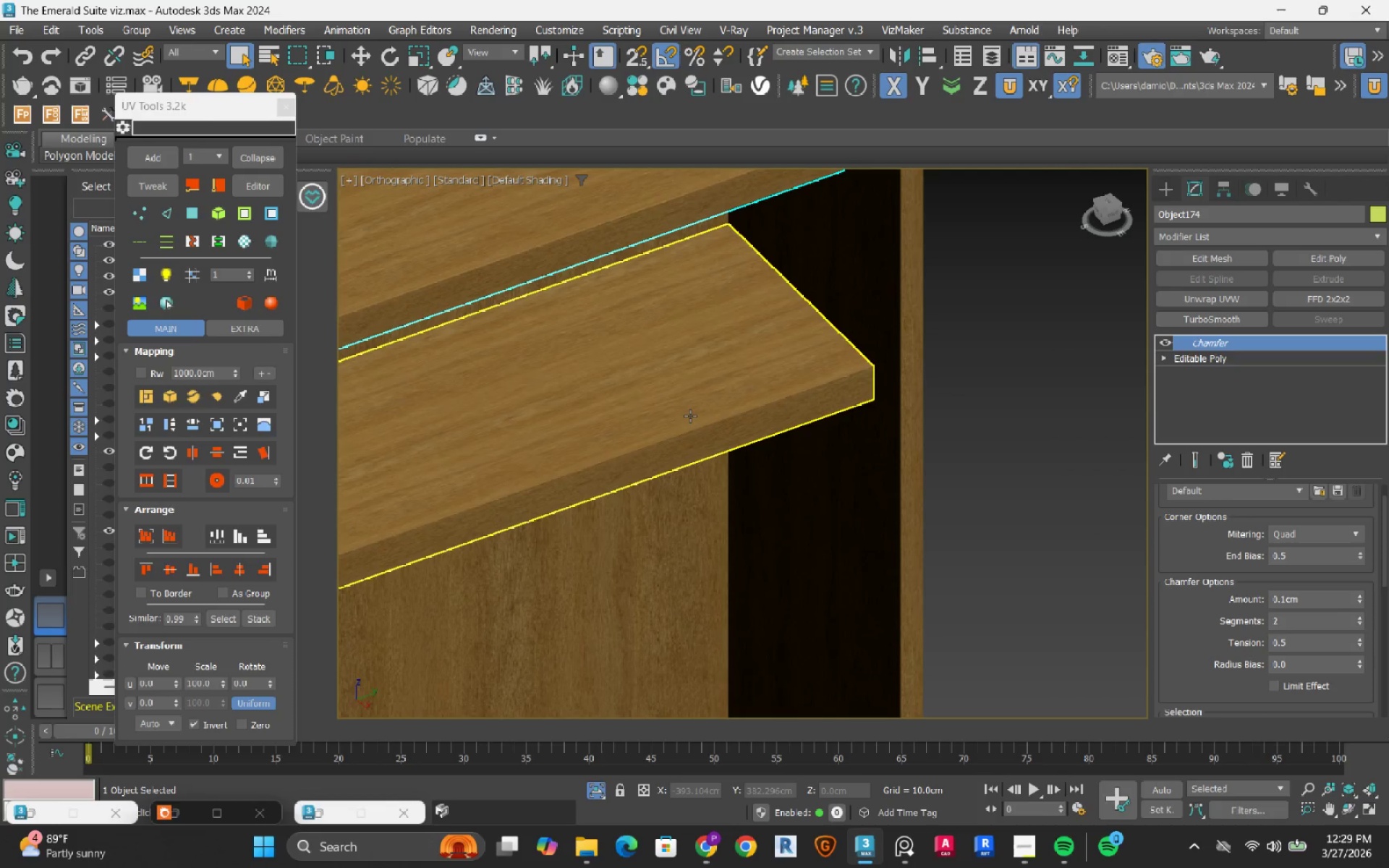 
right_click([1228, 341])
 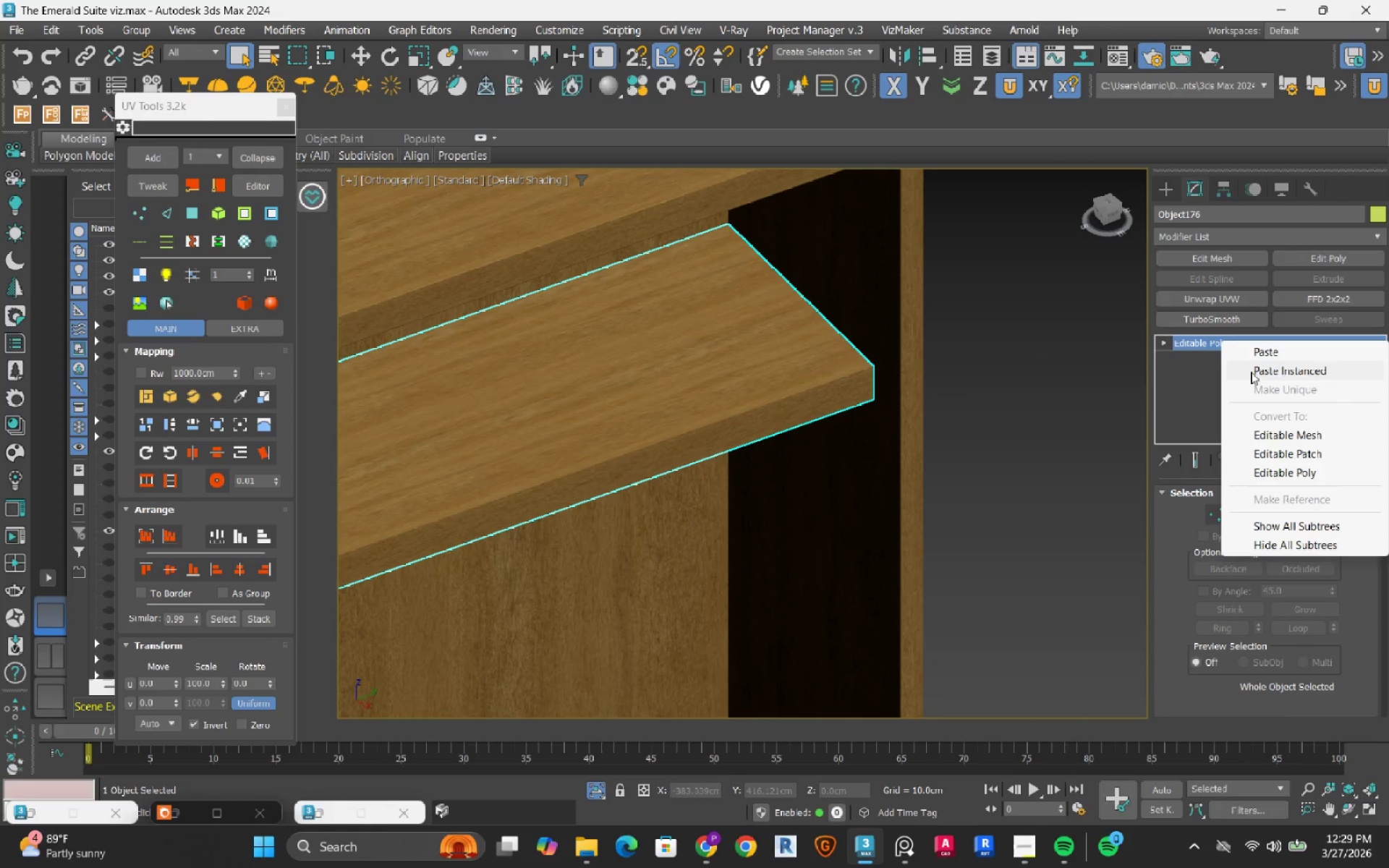 
left_click([1251, 372])
 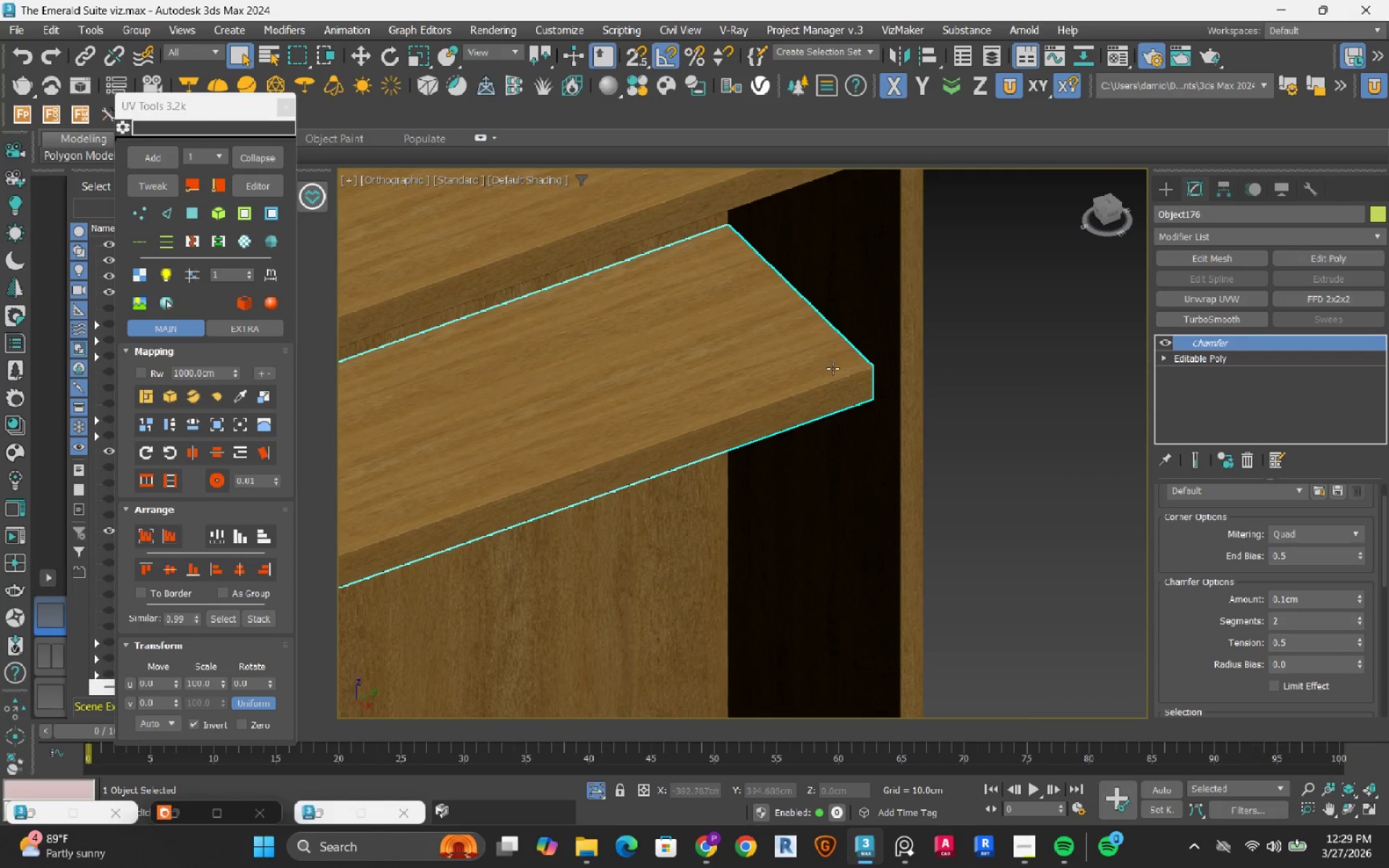 
scroll: coordinate [804, 472], scroll_direction: down, amount: 2.0
 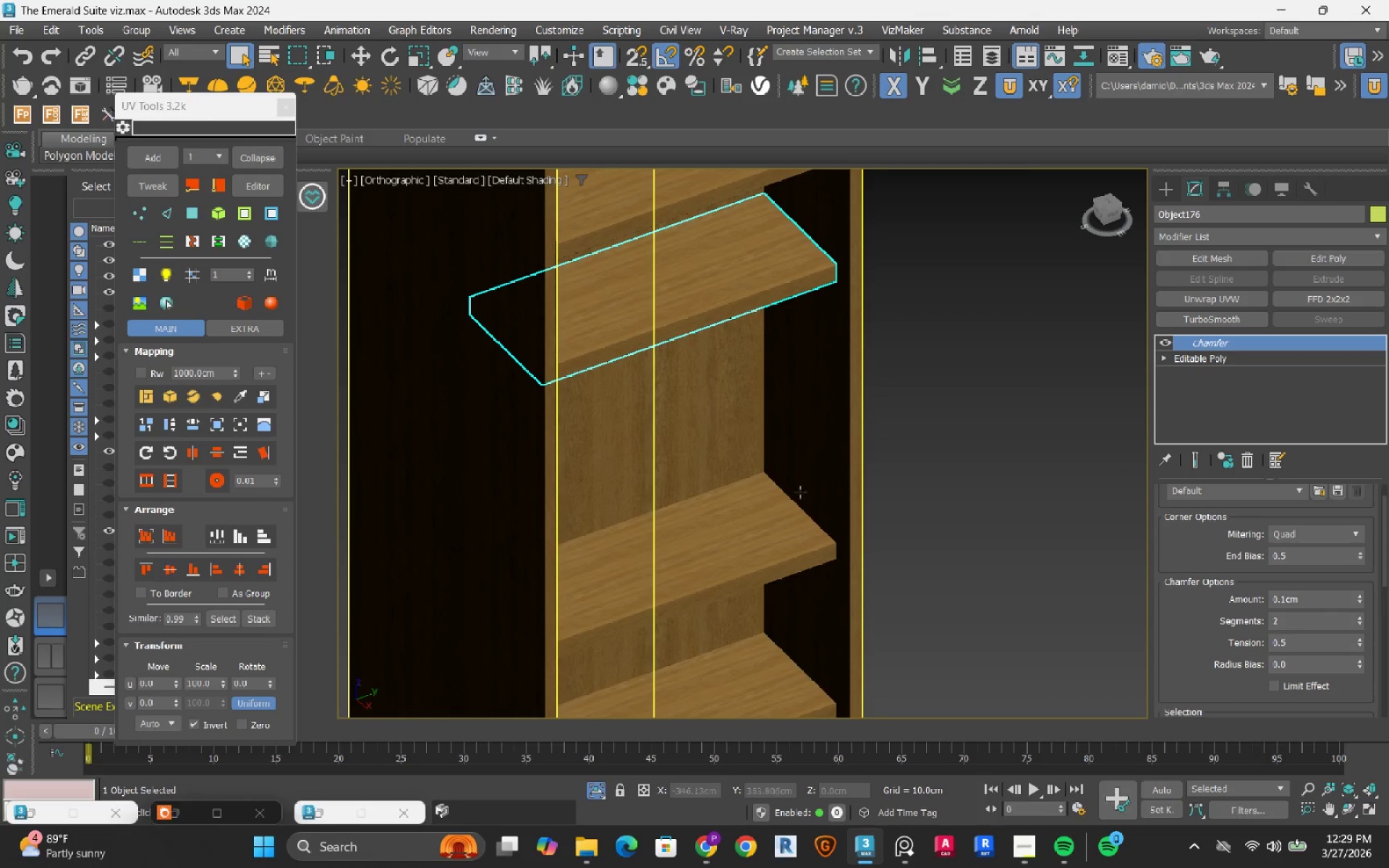 
left_click([810, 550])
 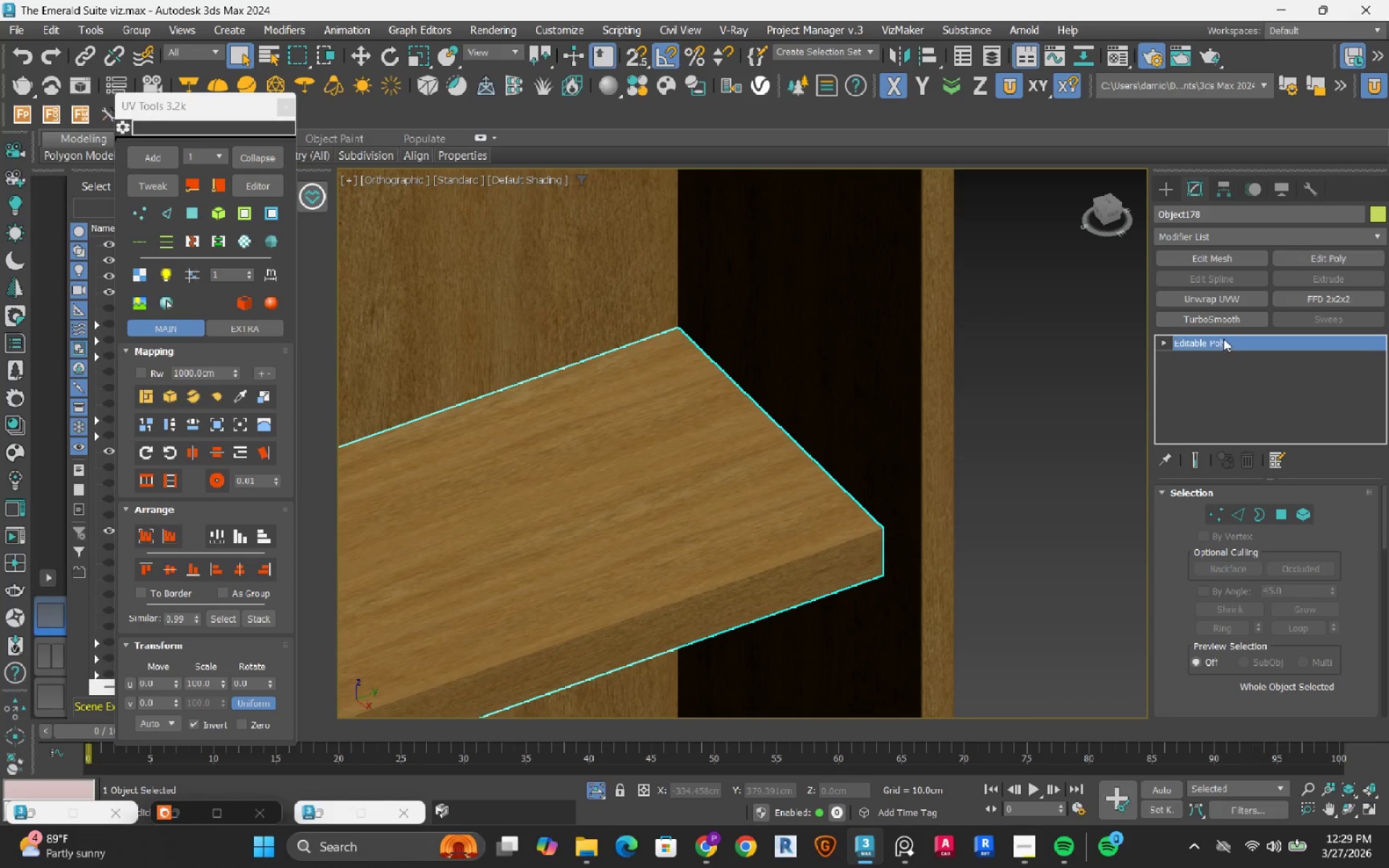 
scroll: coordinate [810, 550], scroll_direction: up, amount: 3.0
 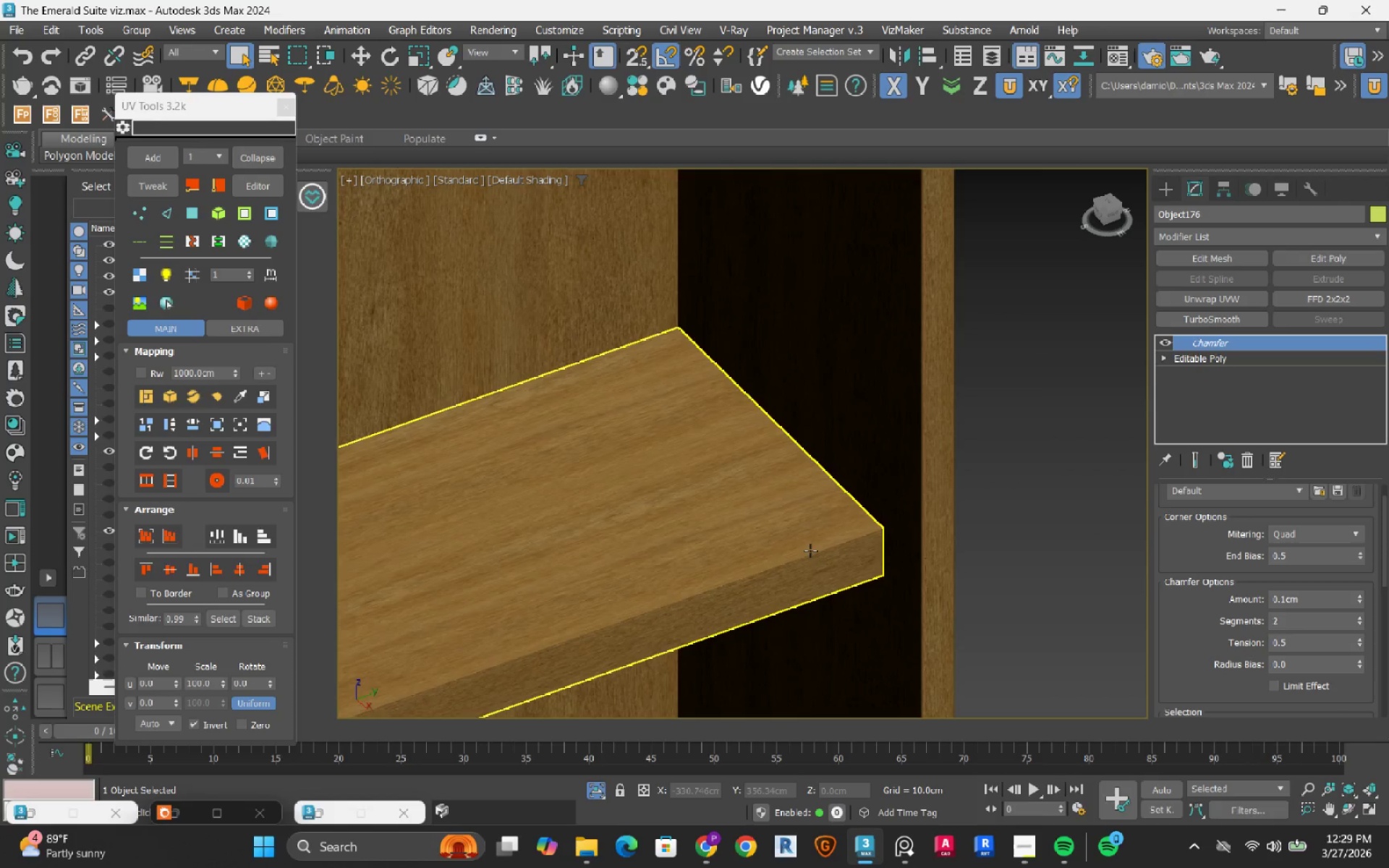 
right_click([1223, 339])
 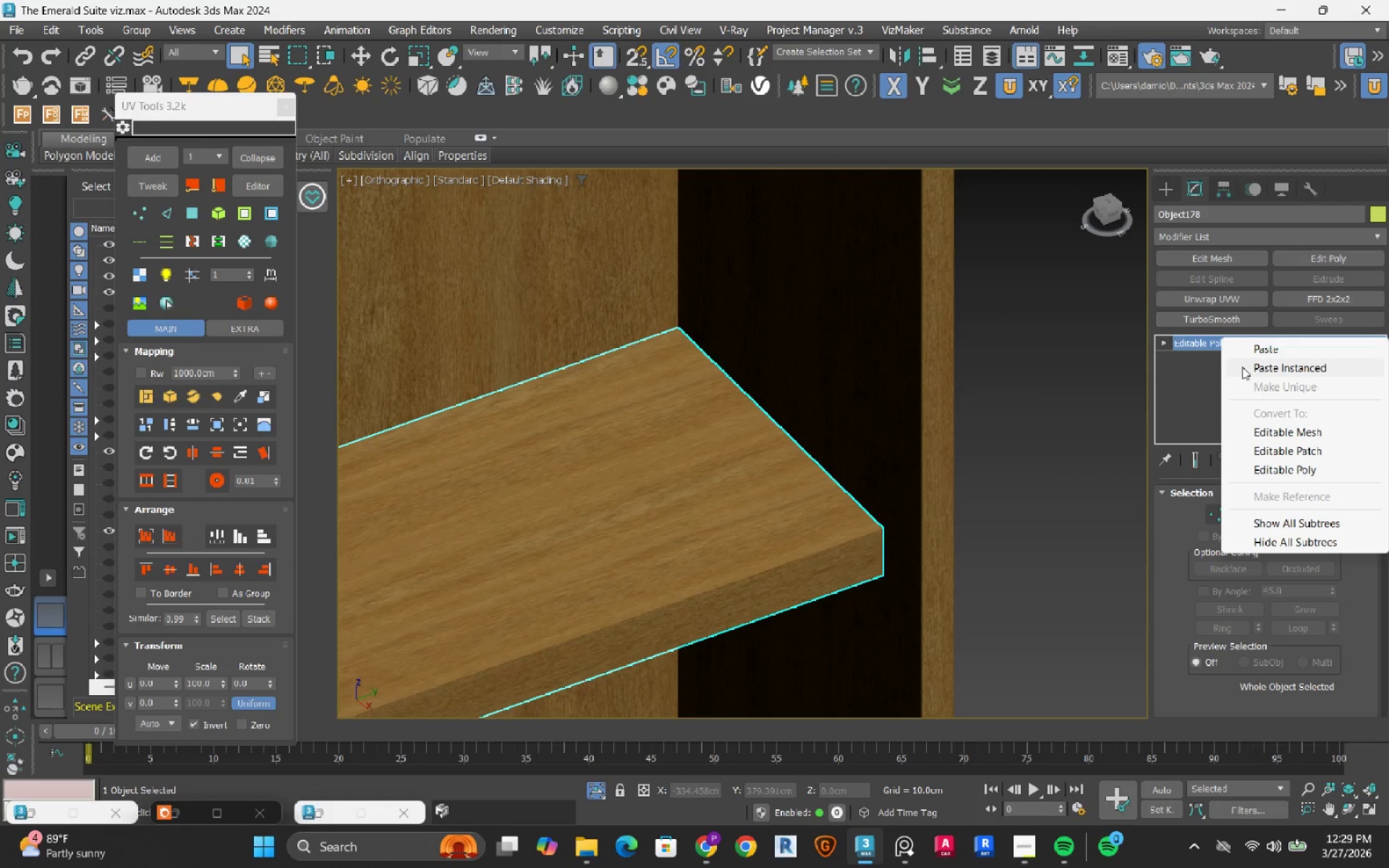 
left_click([1244, 365])
 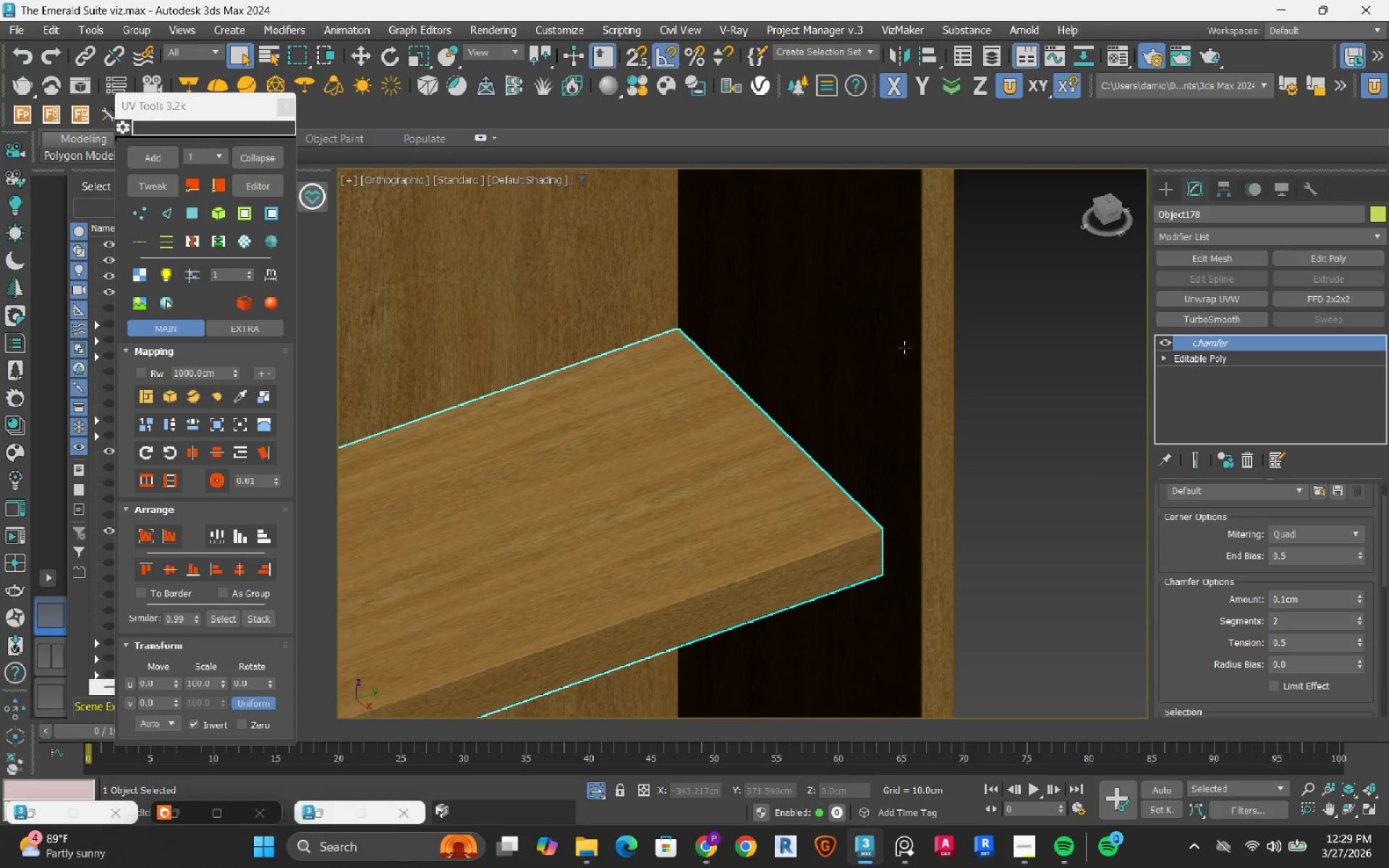 
scroll: coordinate [833, 360], scroll_direction: down, amount: 3.0
 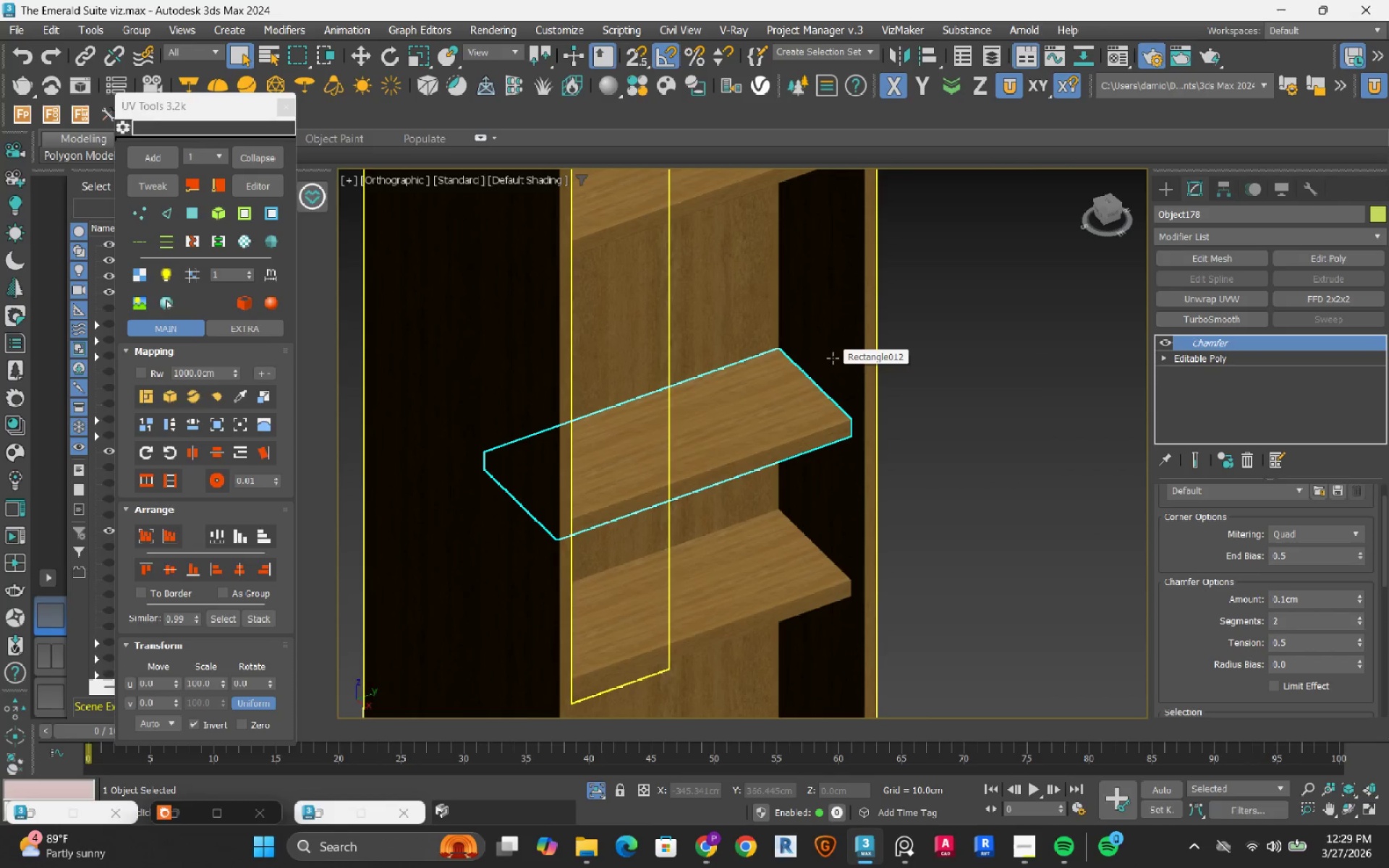 
left_click([789, 587])
 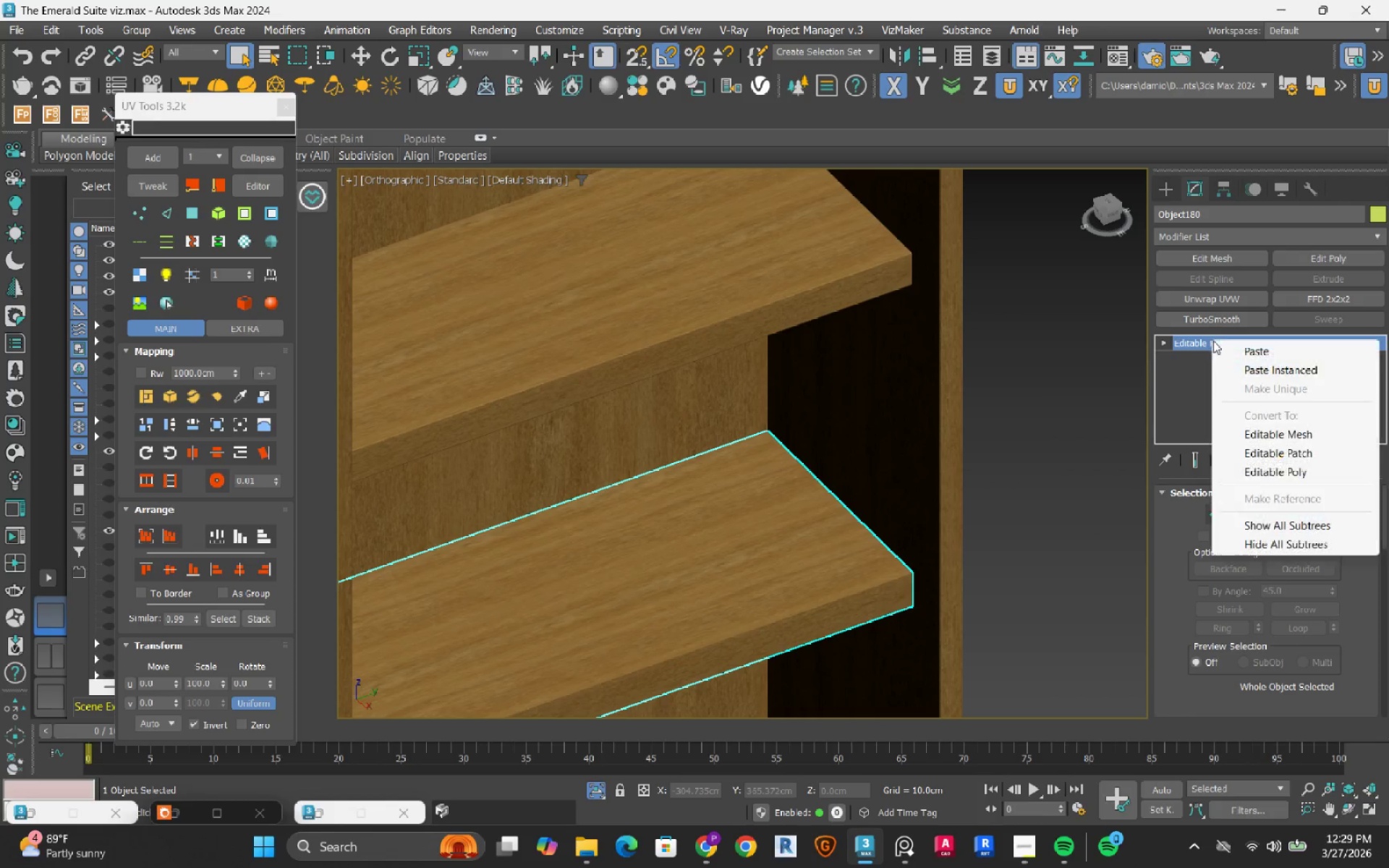 
scroll: coordinate [789, 587], scroll_direction: up, amount: 2.0
 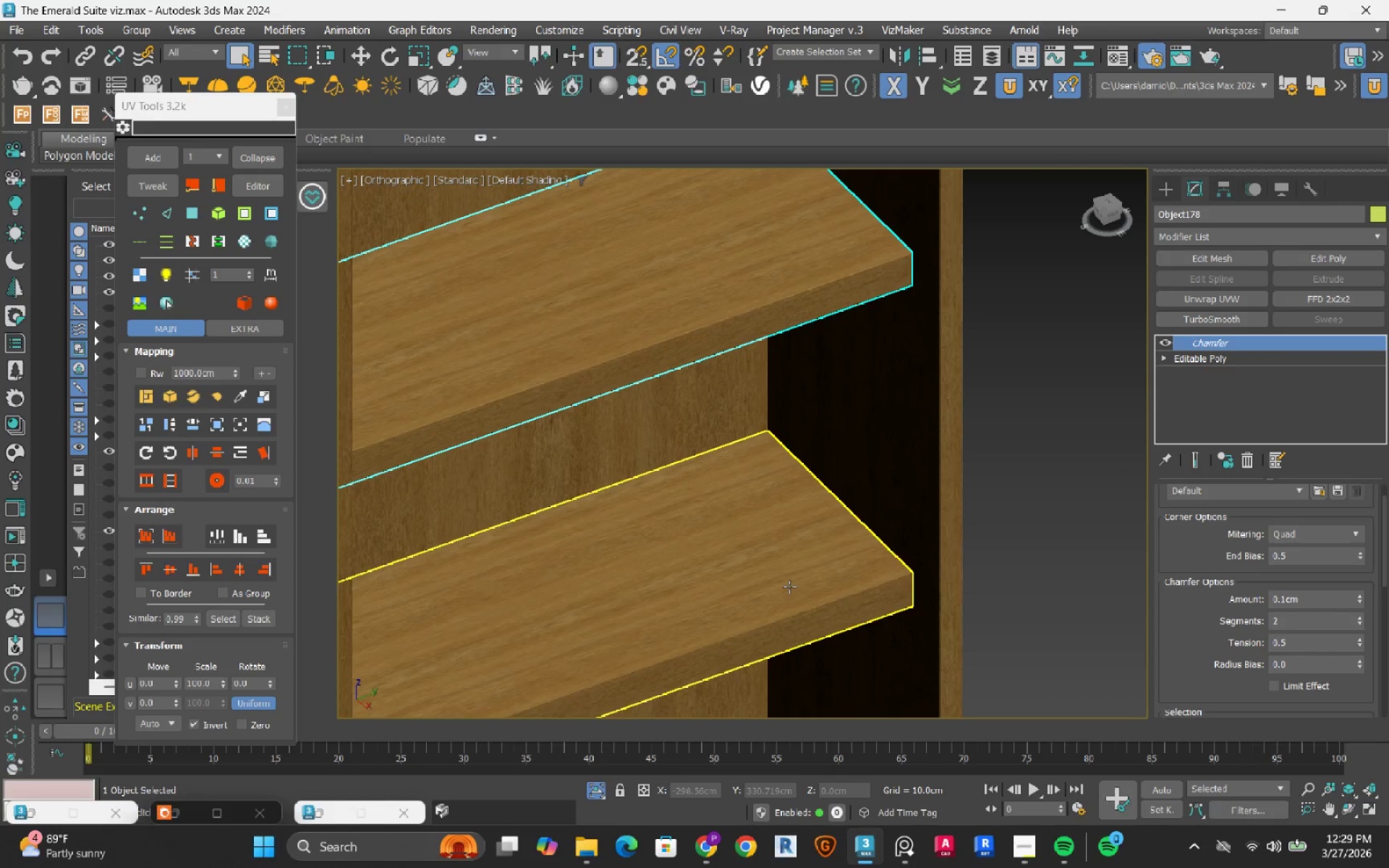 
left_click([1246, 375])
 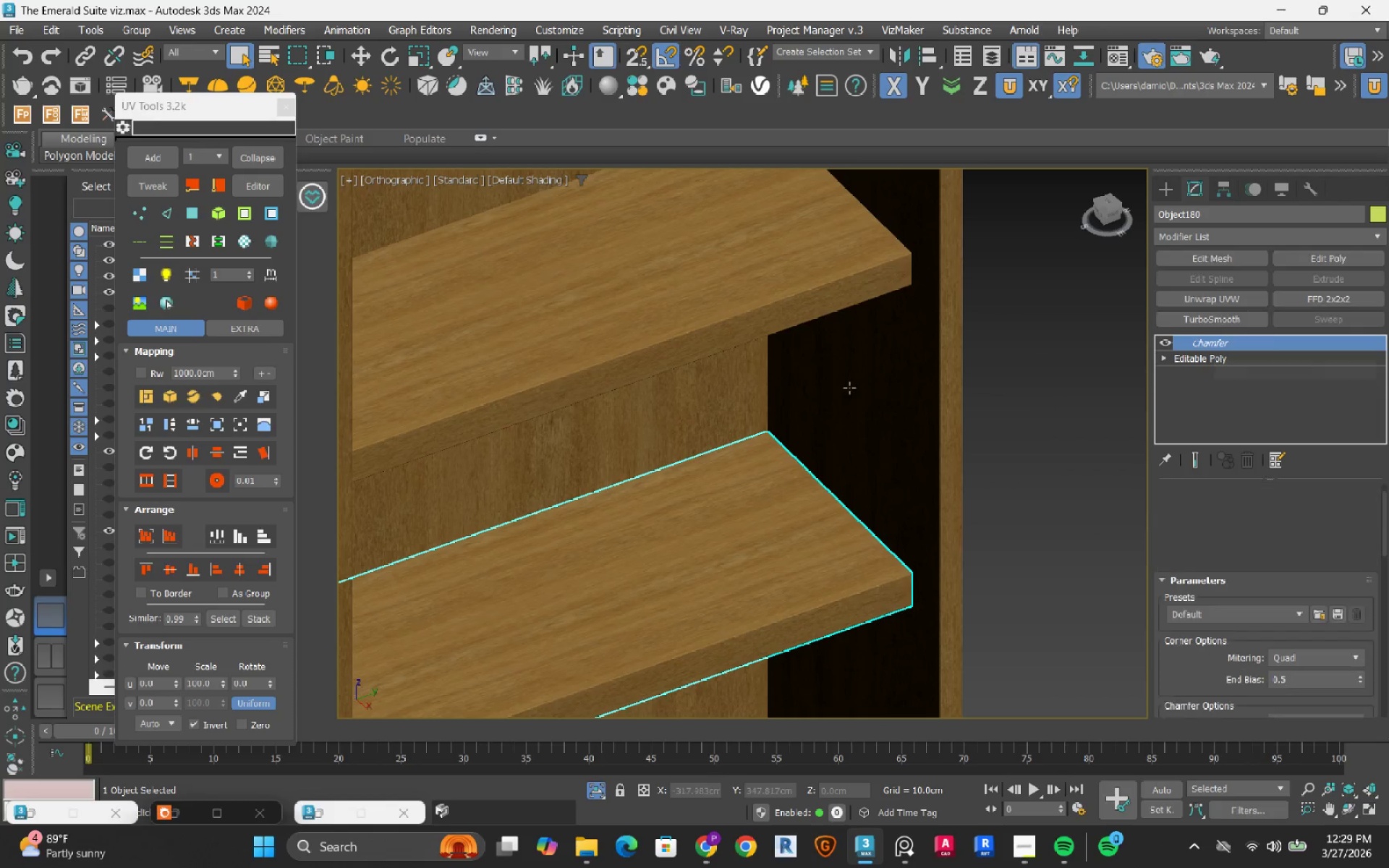 
scroll: coordinate [847, 388], scroll_direction: down, amount: 2.0
 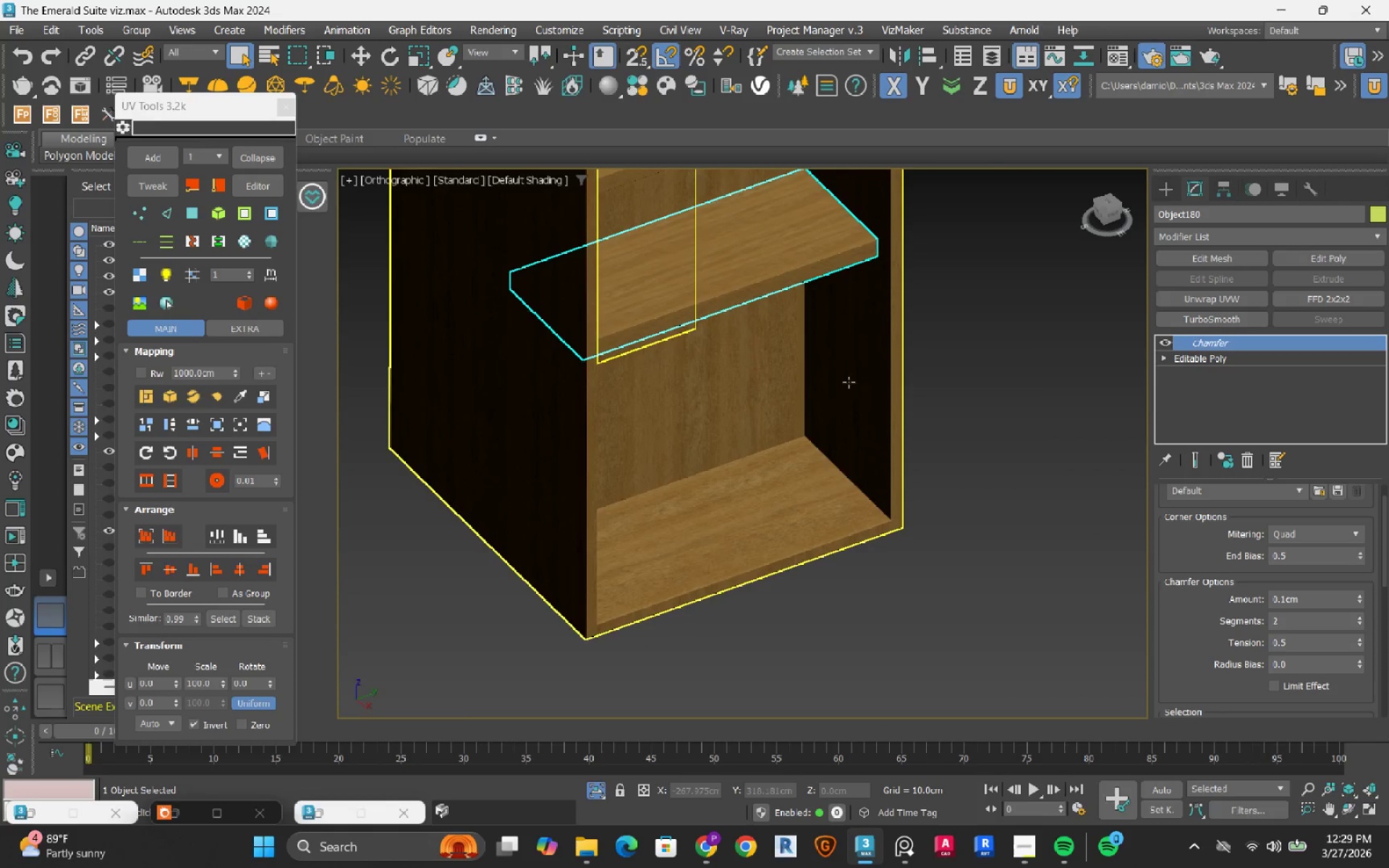 
scroll: coordinate [838, 489], scroll_direction: up, amount: 2.0
 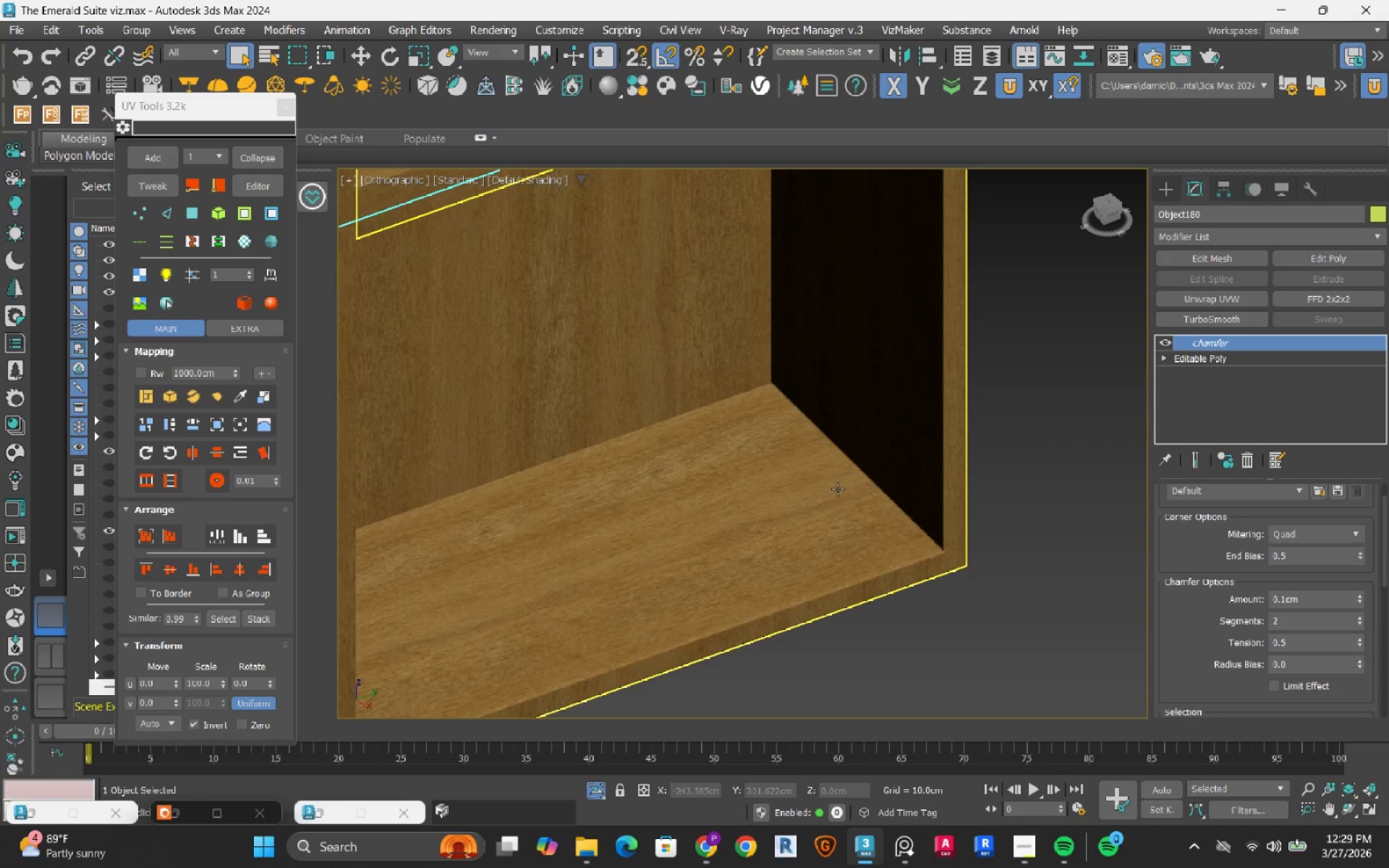 
left_click([992, 395])
 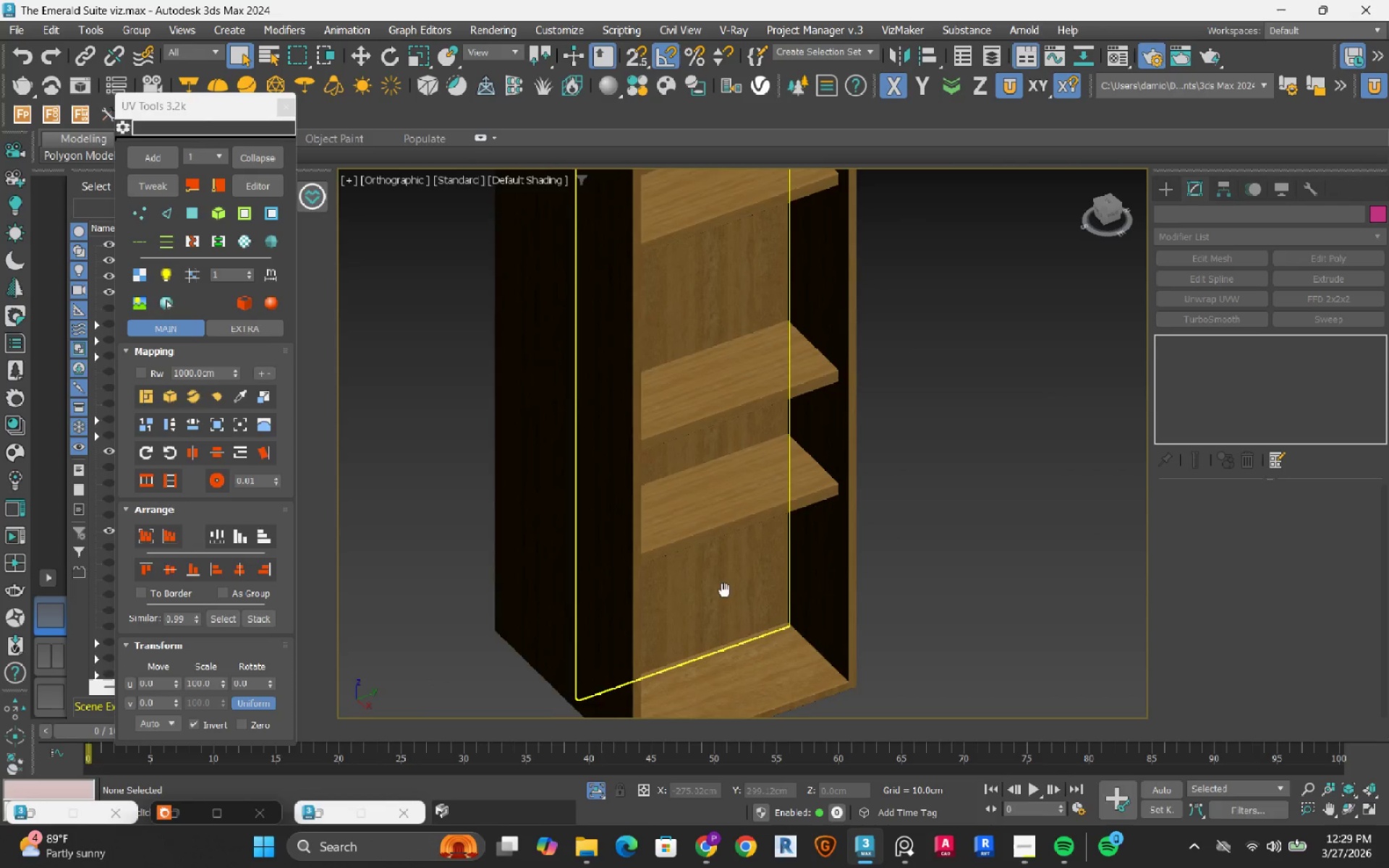 
scroll: coordinate [705, 570], scroll_direction: down, amount: 6.0
 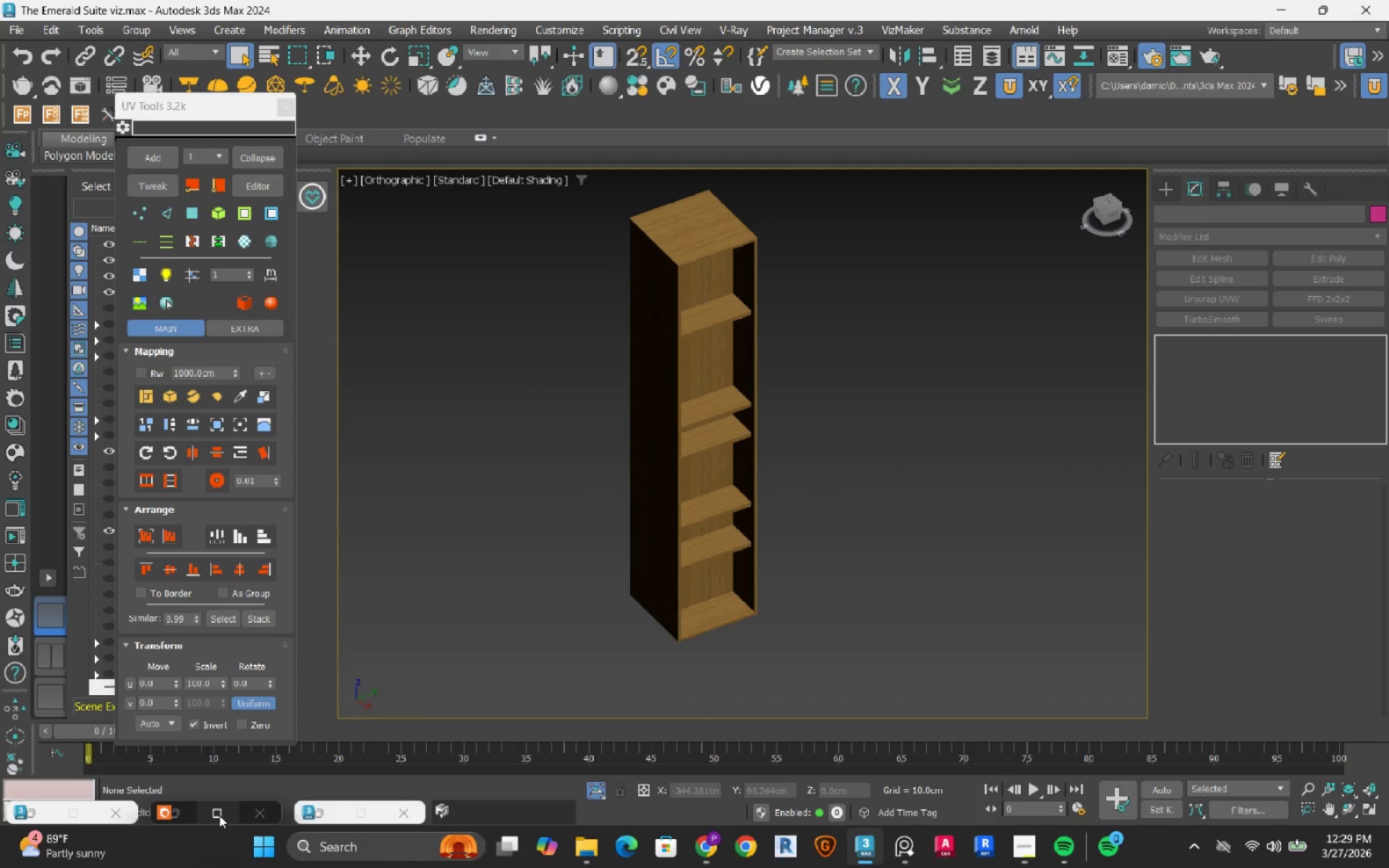 
left_click([177, 820])
 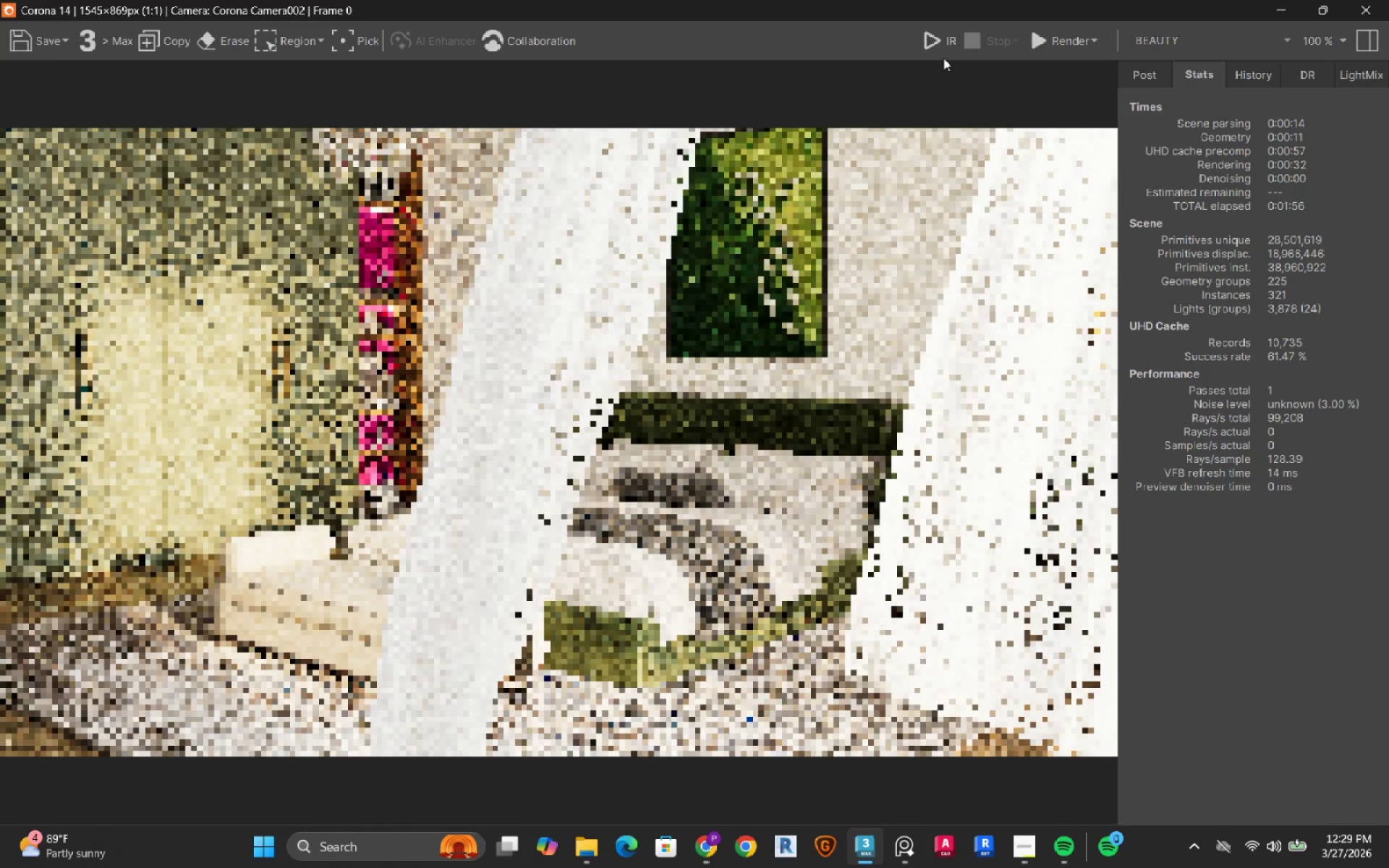 
left_click([945, 40])
 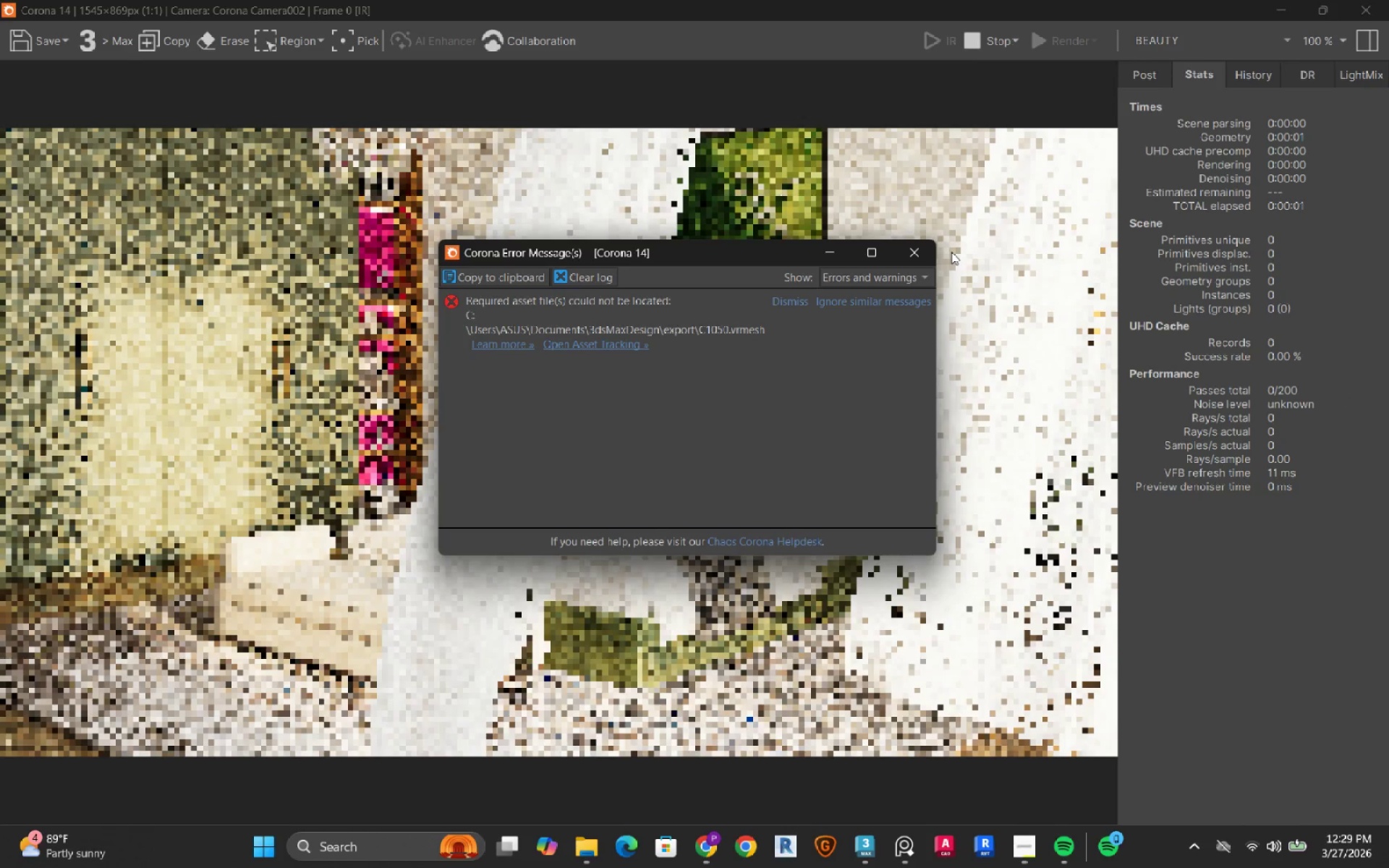 
wait(12.31)
 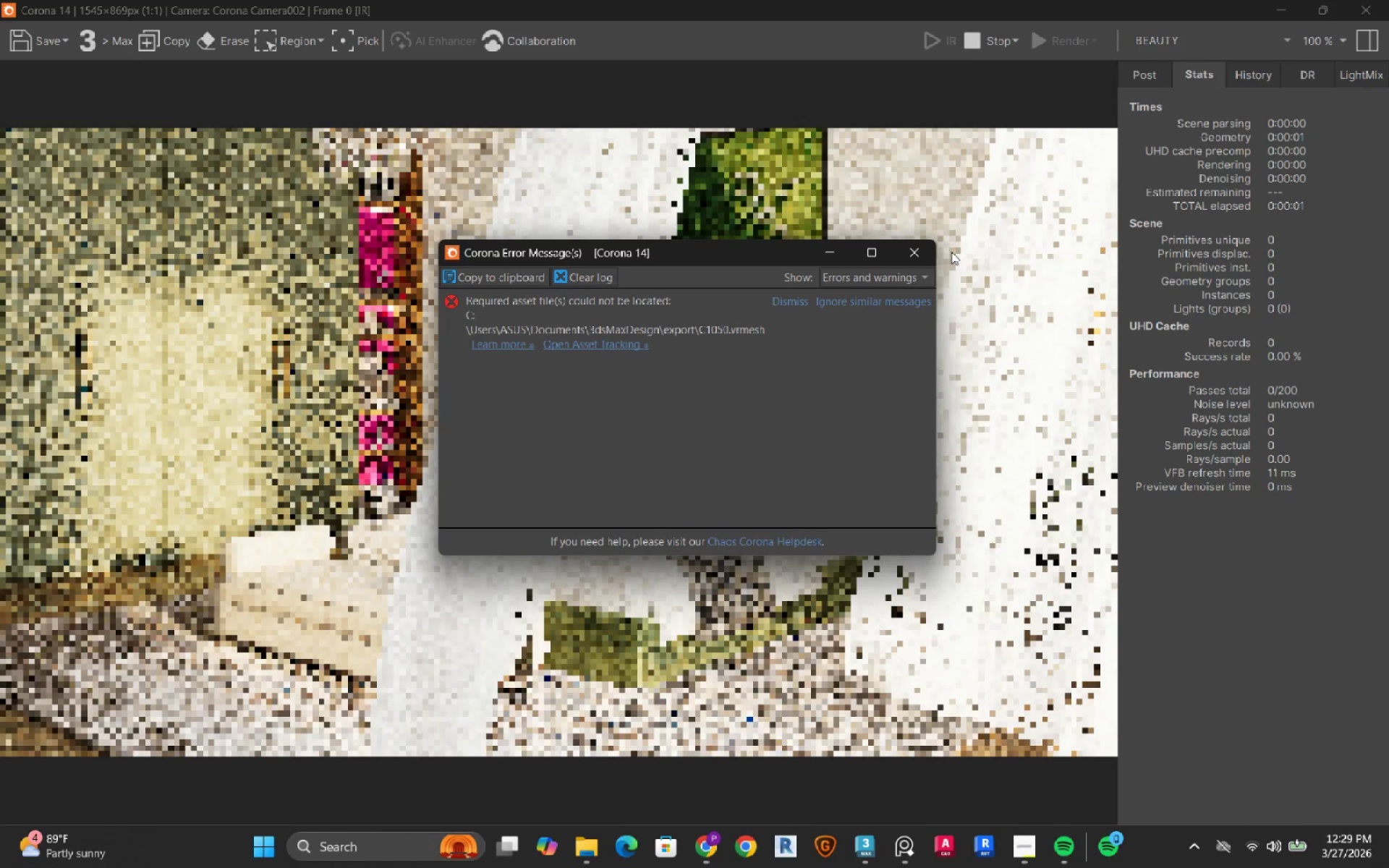 
left_click([919, 250])
 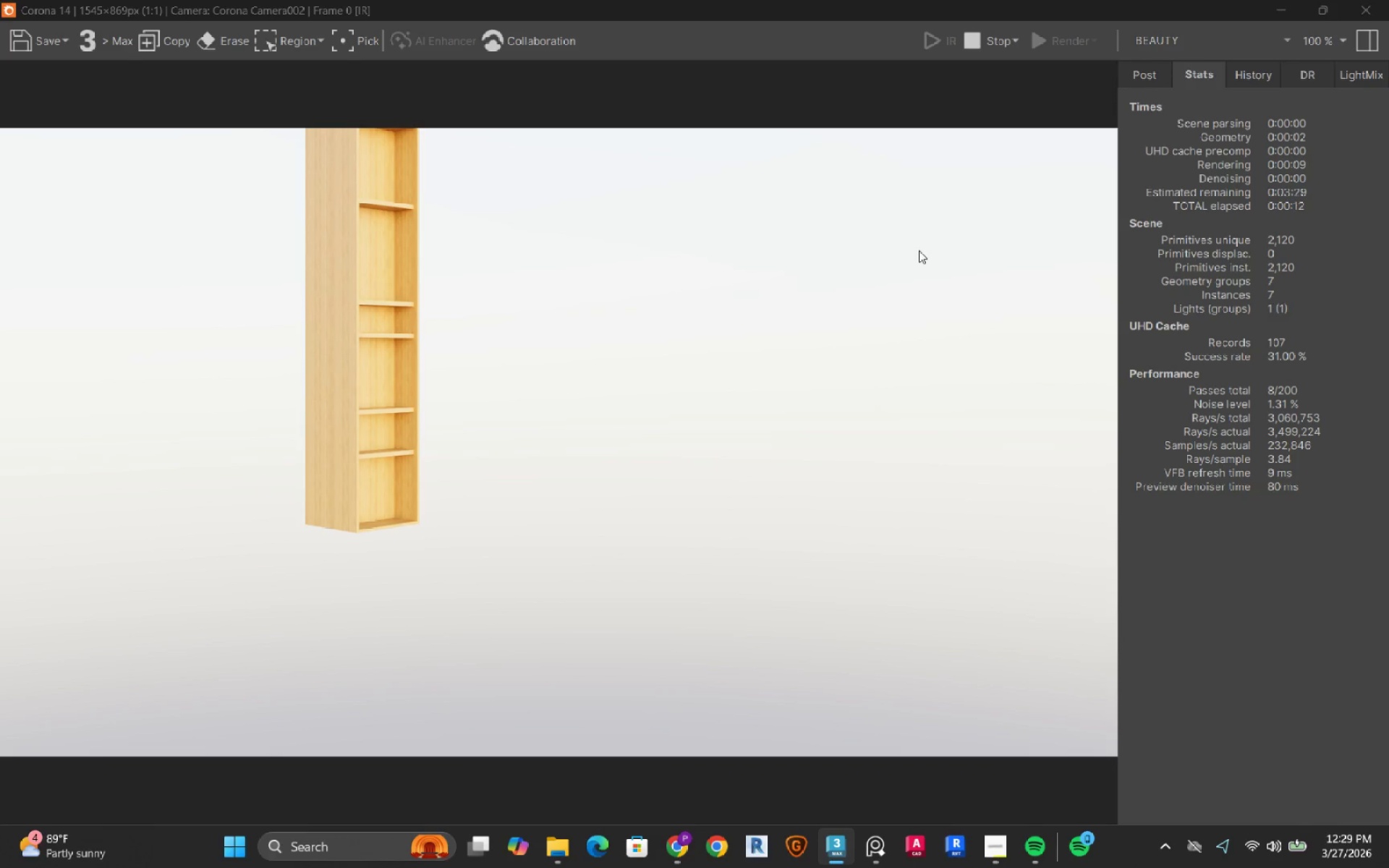 
wait(7.84)
 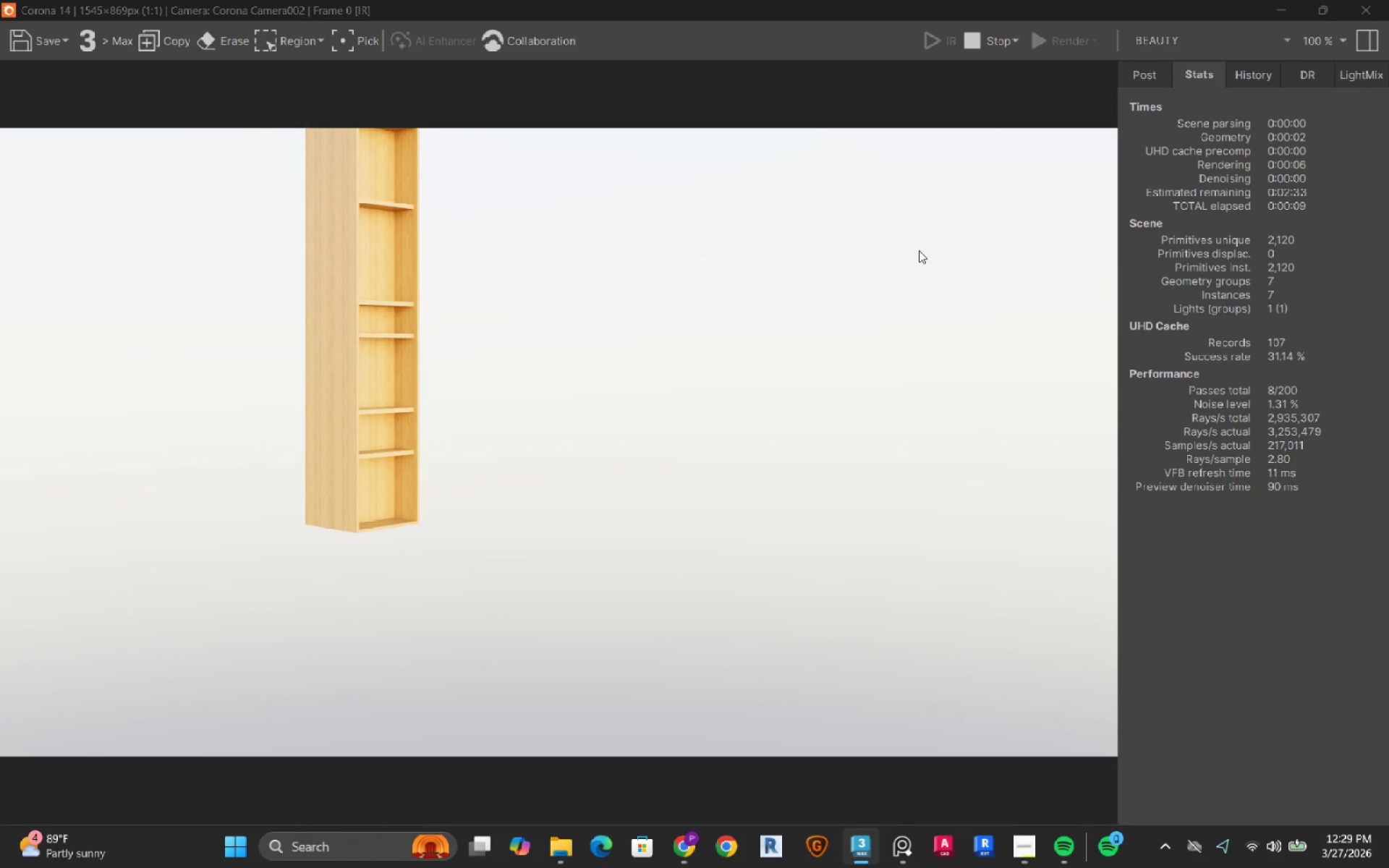 
left_click([1316, 17])
 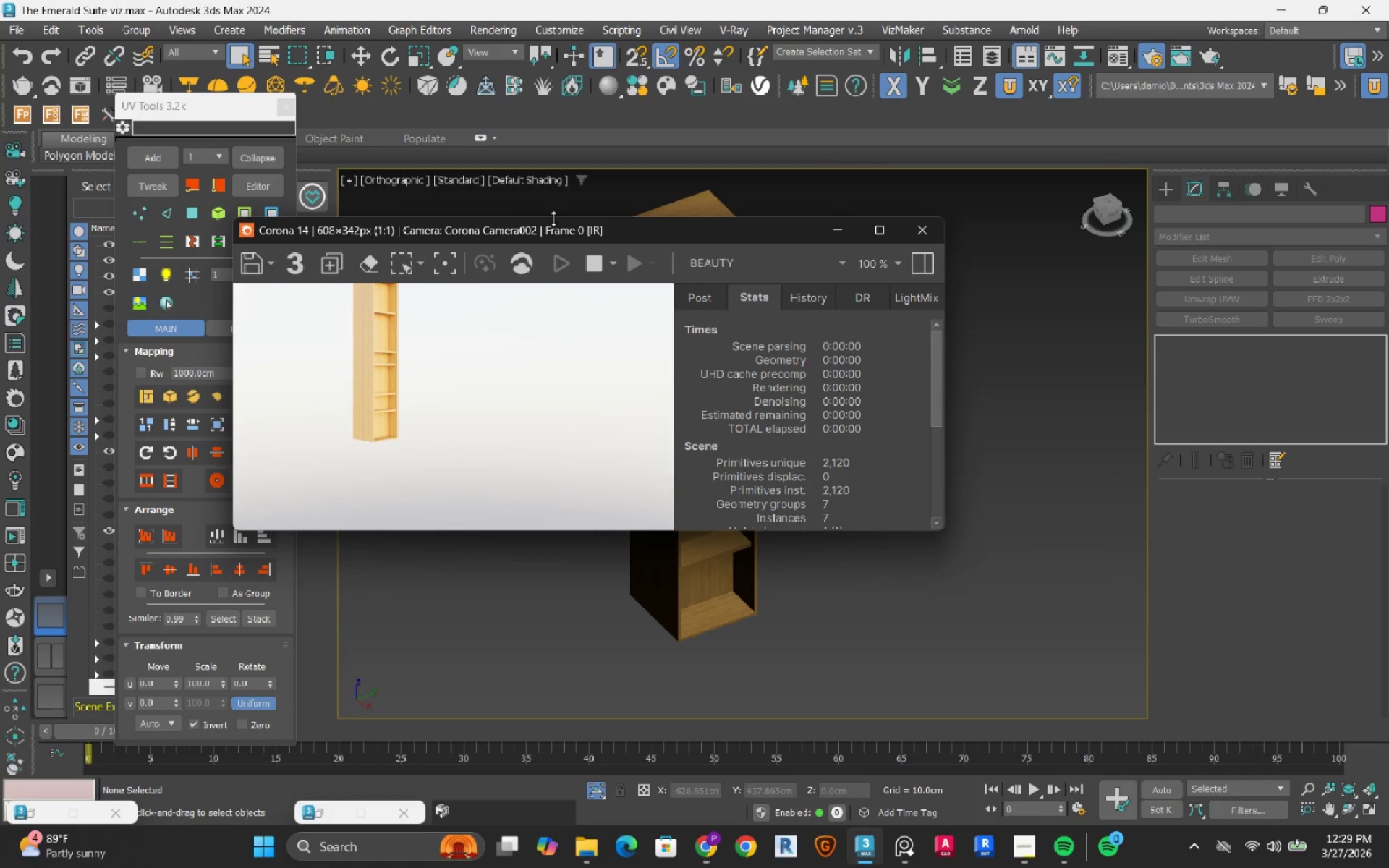 
left_click_drag(start_coordinate=[556, 237], to_coordinate=[687, 171])
 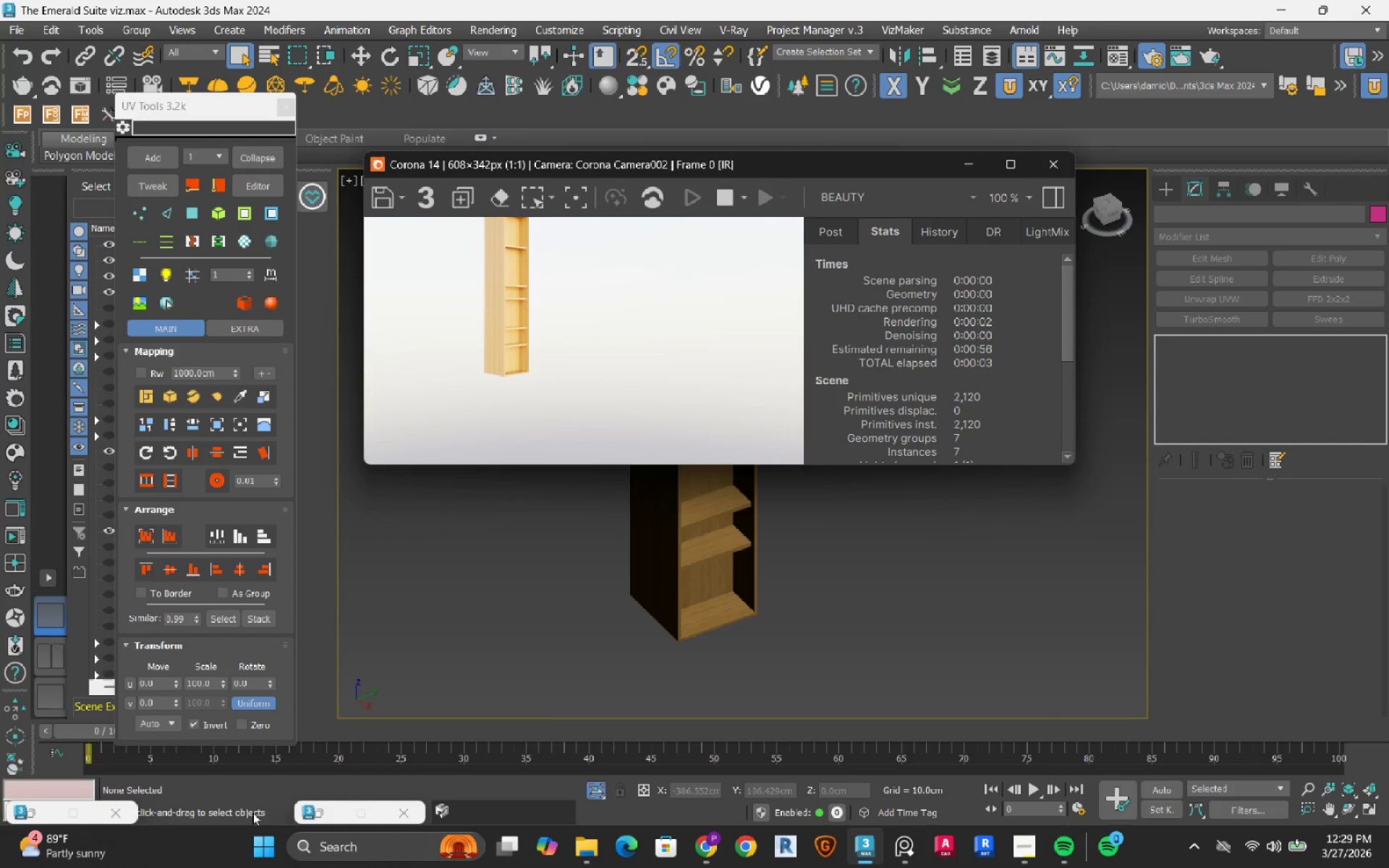 
left_click([328, 814])
 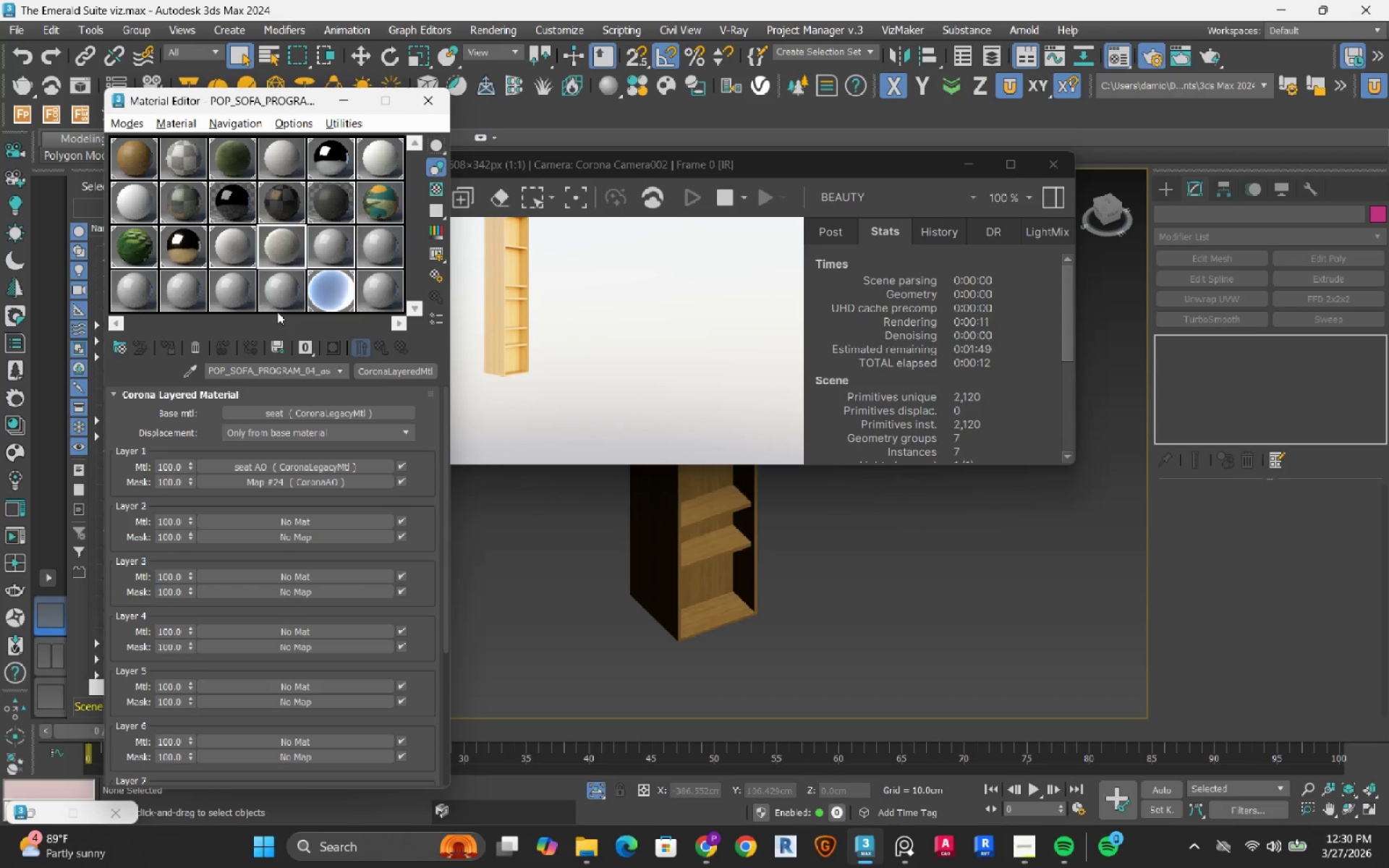 
wait(13.17)
 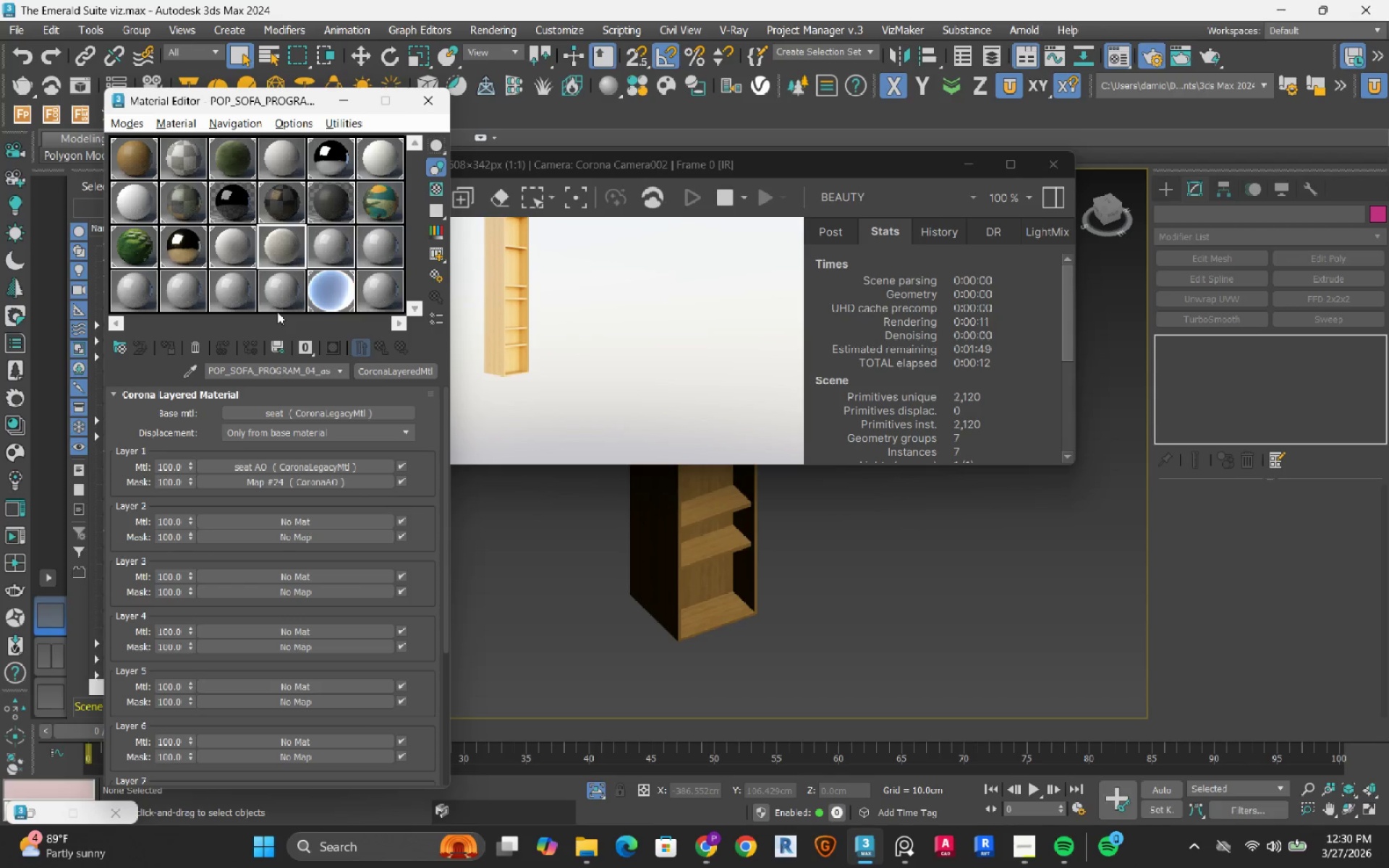 
left_click([137, 164])
 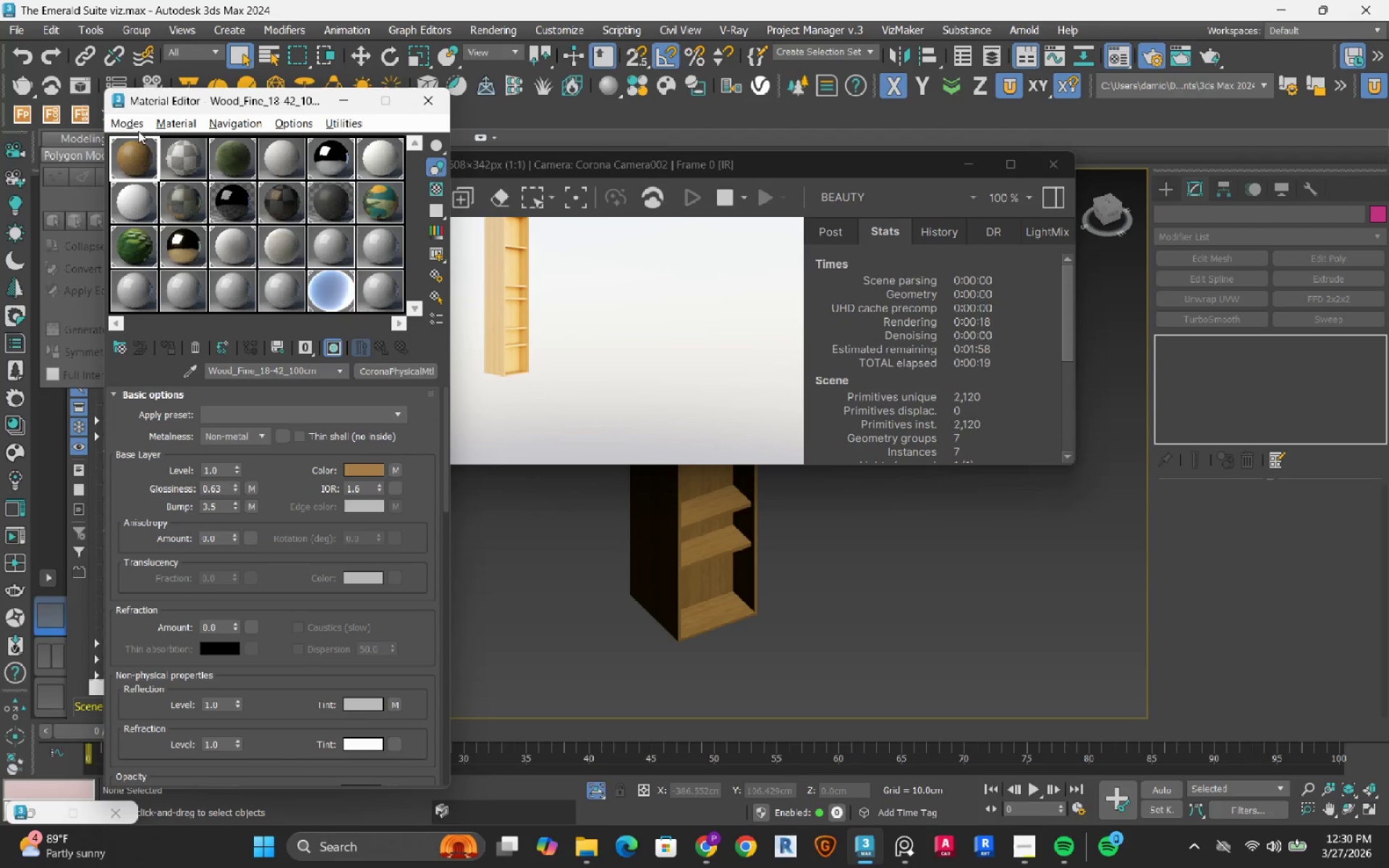 
double_click([140, 122])
 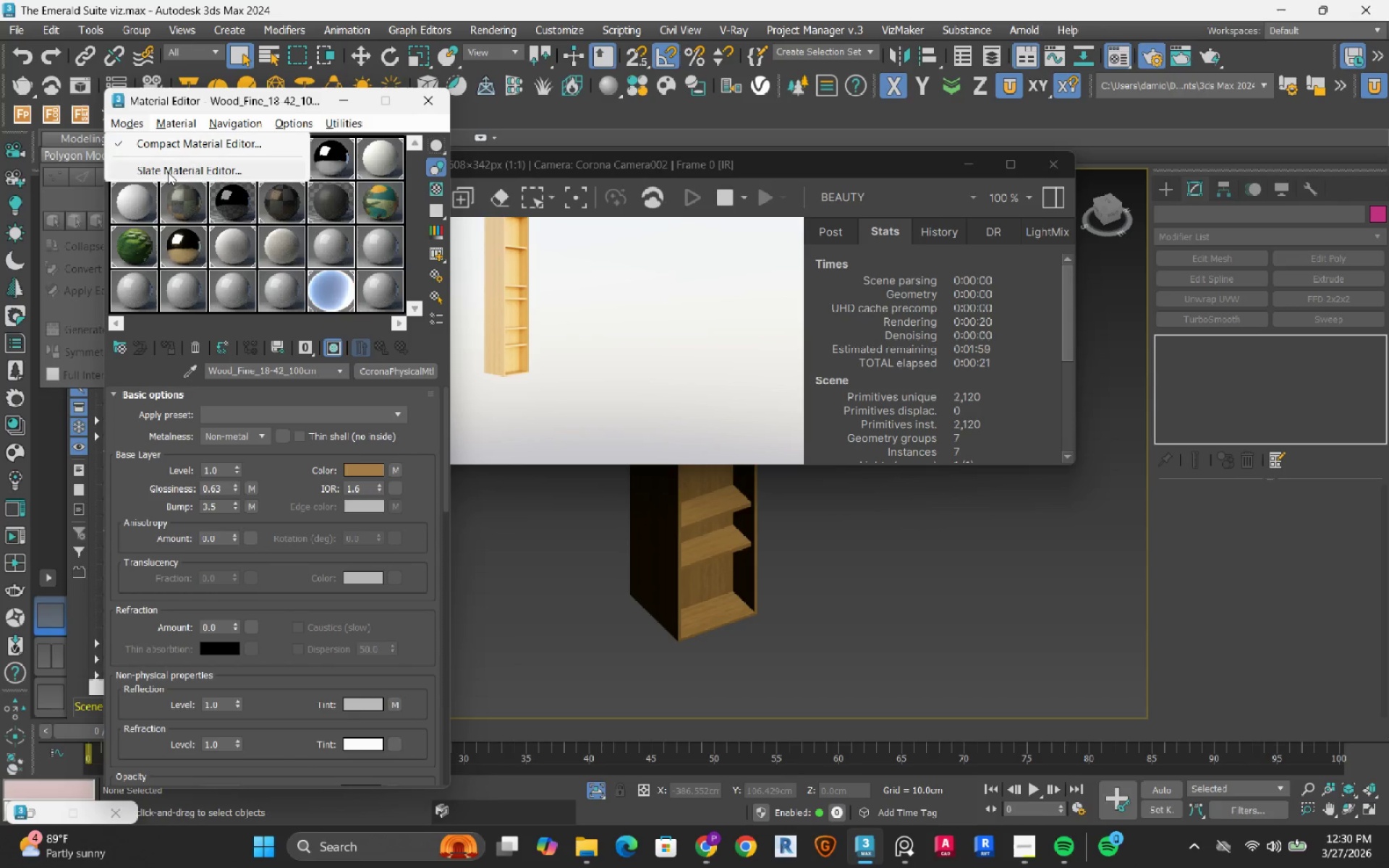 
left_click([168, 172])
 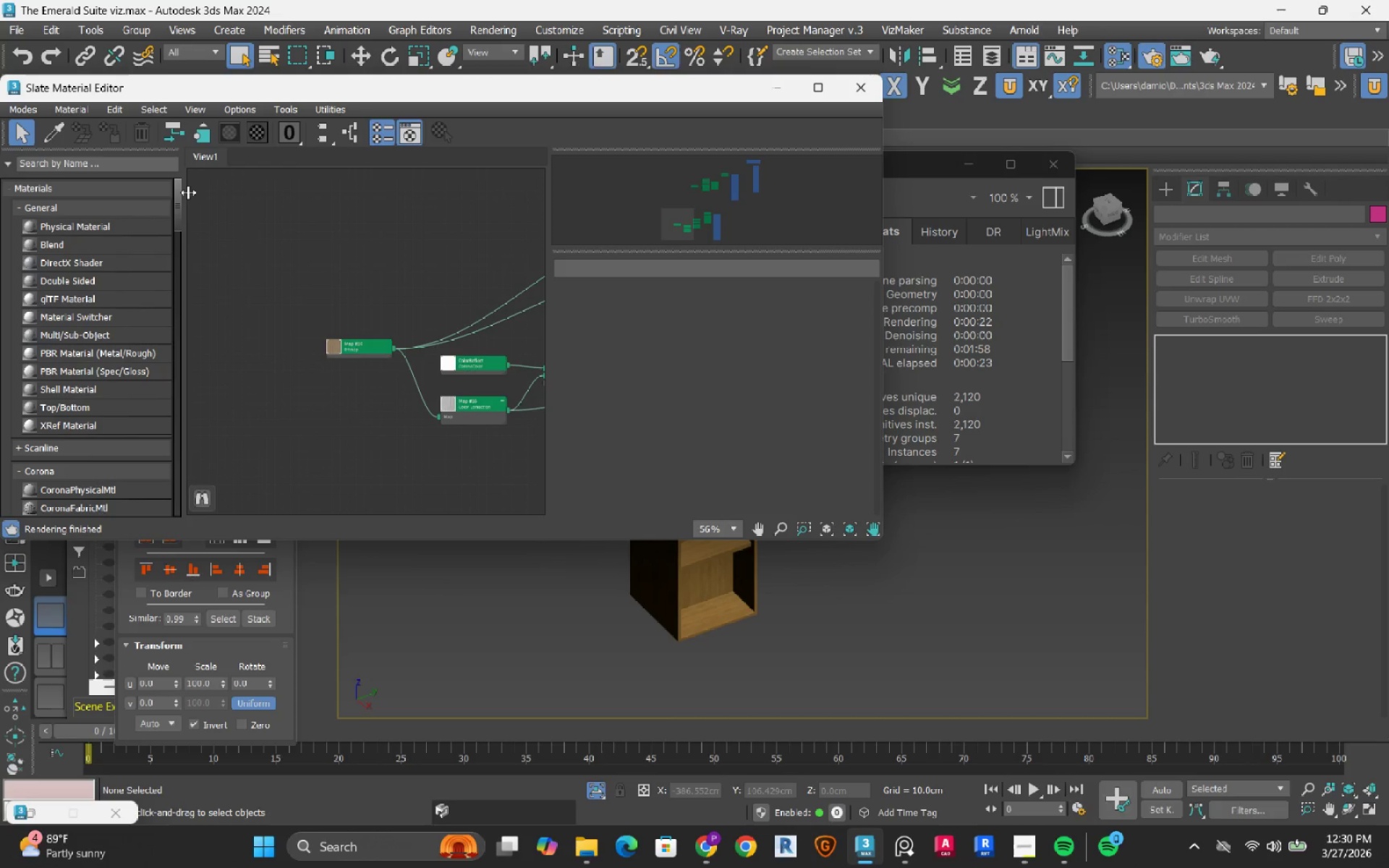 
scroll: coordinate [340, 277], scroll_direction: down, amount: 5.0
 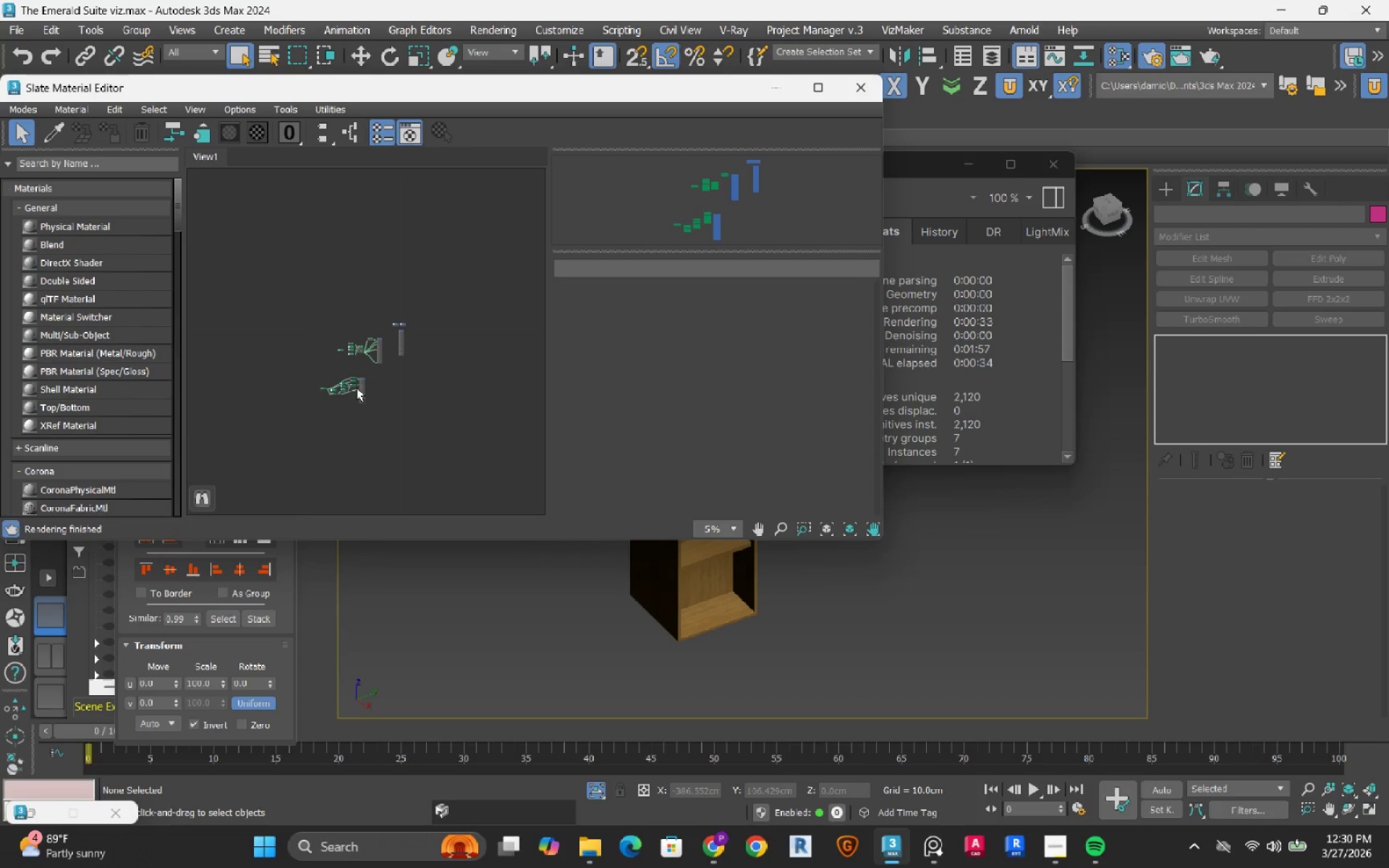 
wait(15.24)
 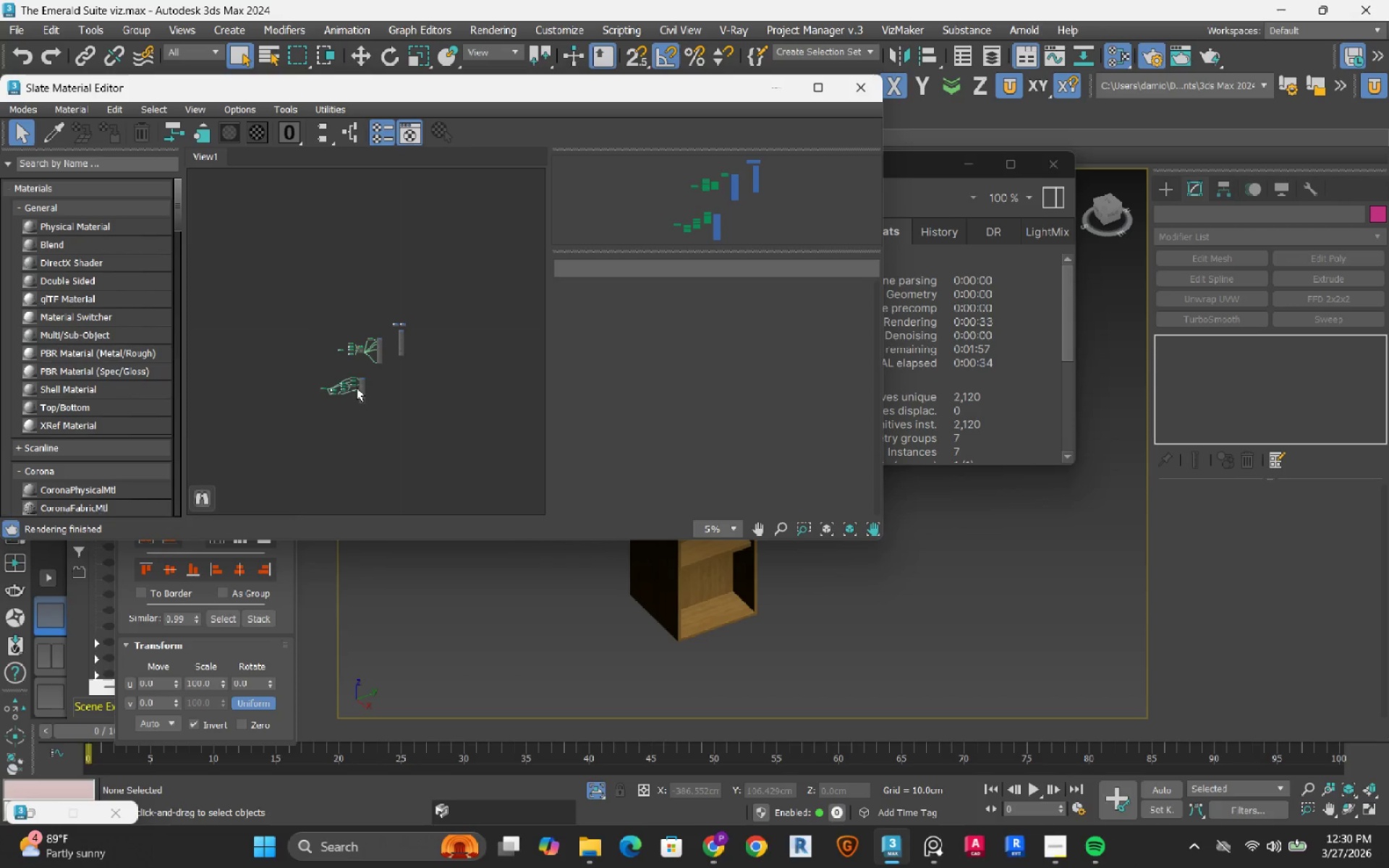 
scroll: coordinate [354, 407], scroll_direction: up, amount: 3.0
 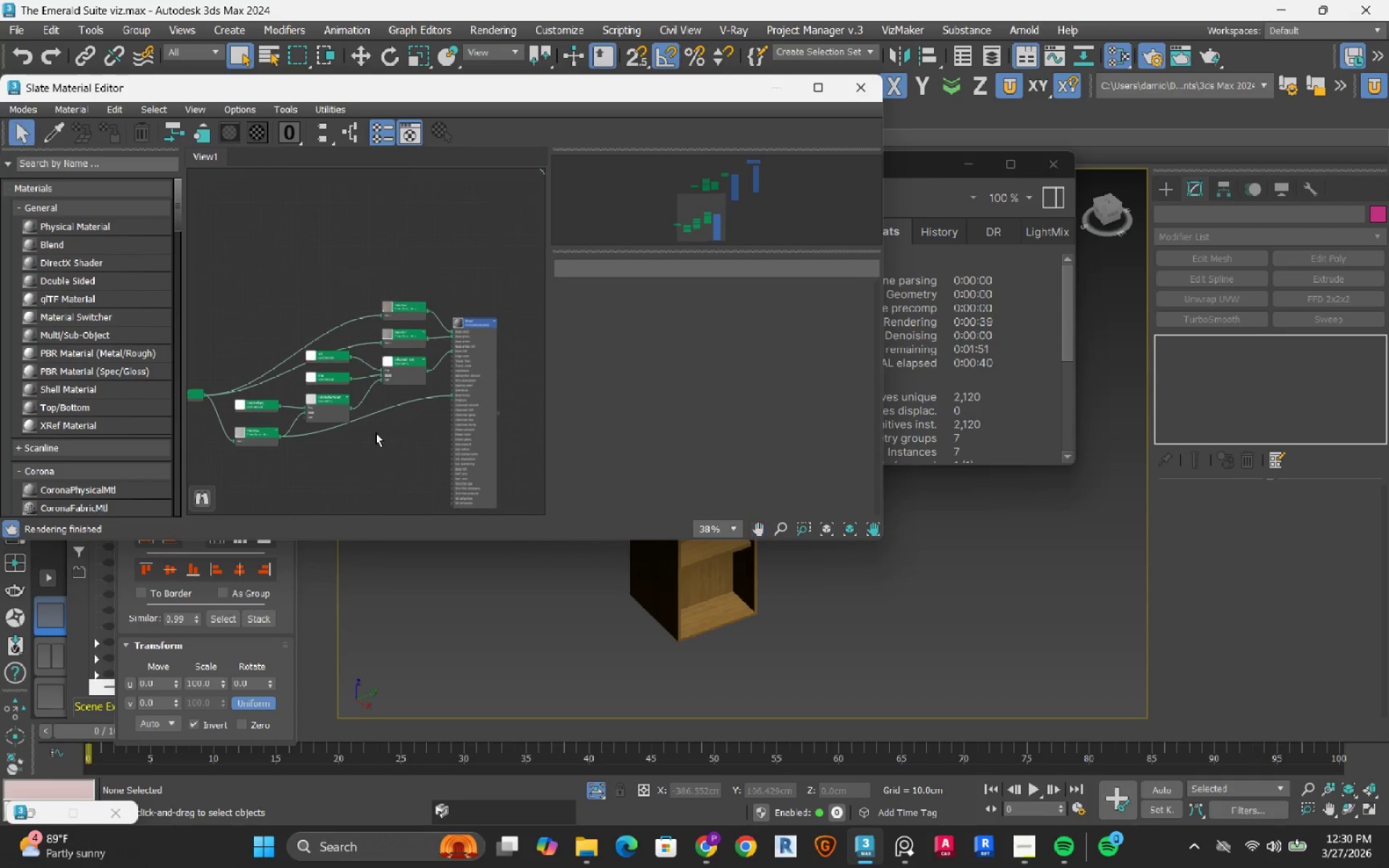 
scroll: coordinate [379, 335], scroll_direction: down, amount: 2.0
 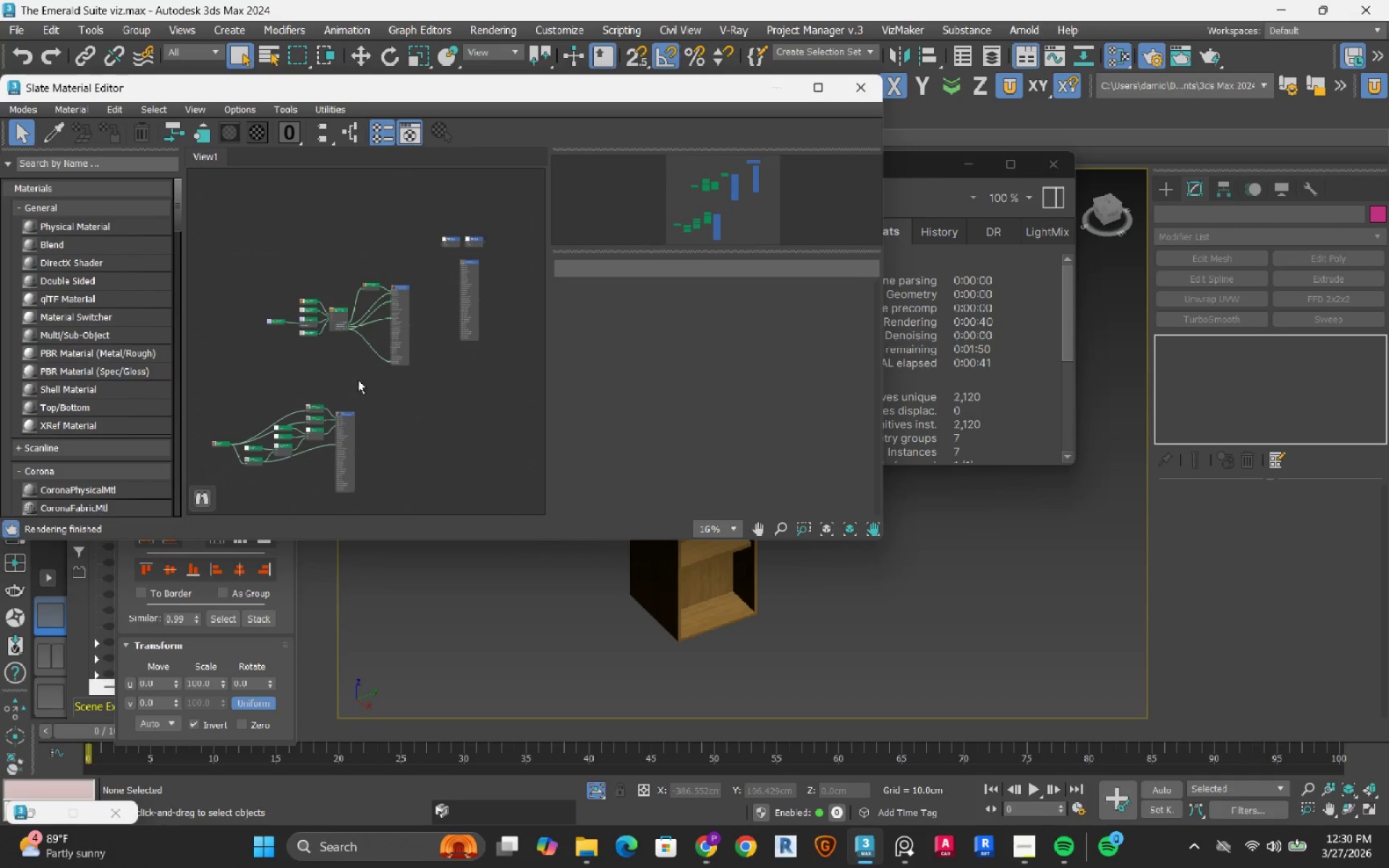 
scroll: coordinate [325, 330], scroll_direction: up, amount: 6.0
 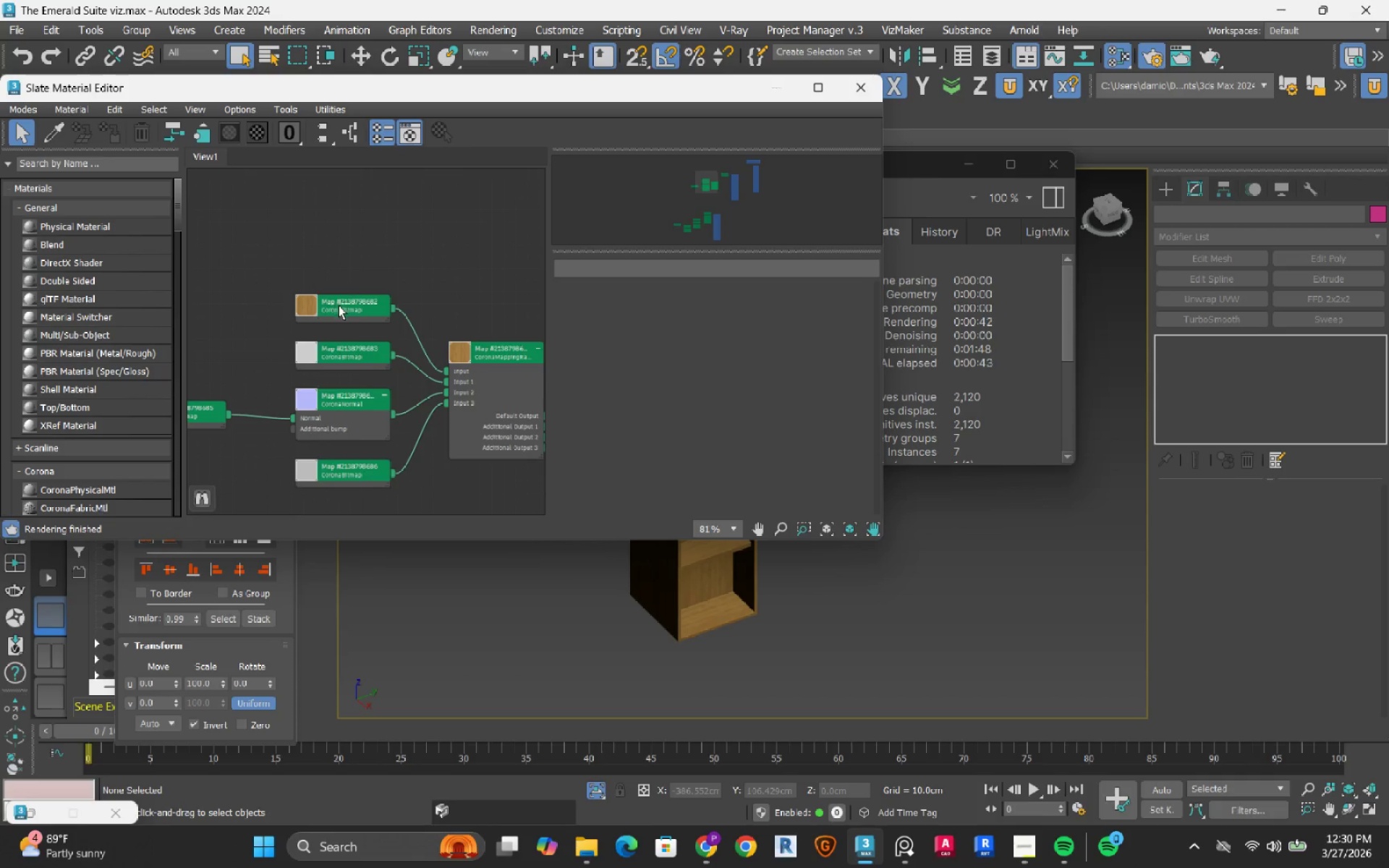 
left_click([338, 305])
 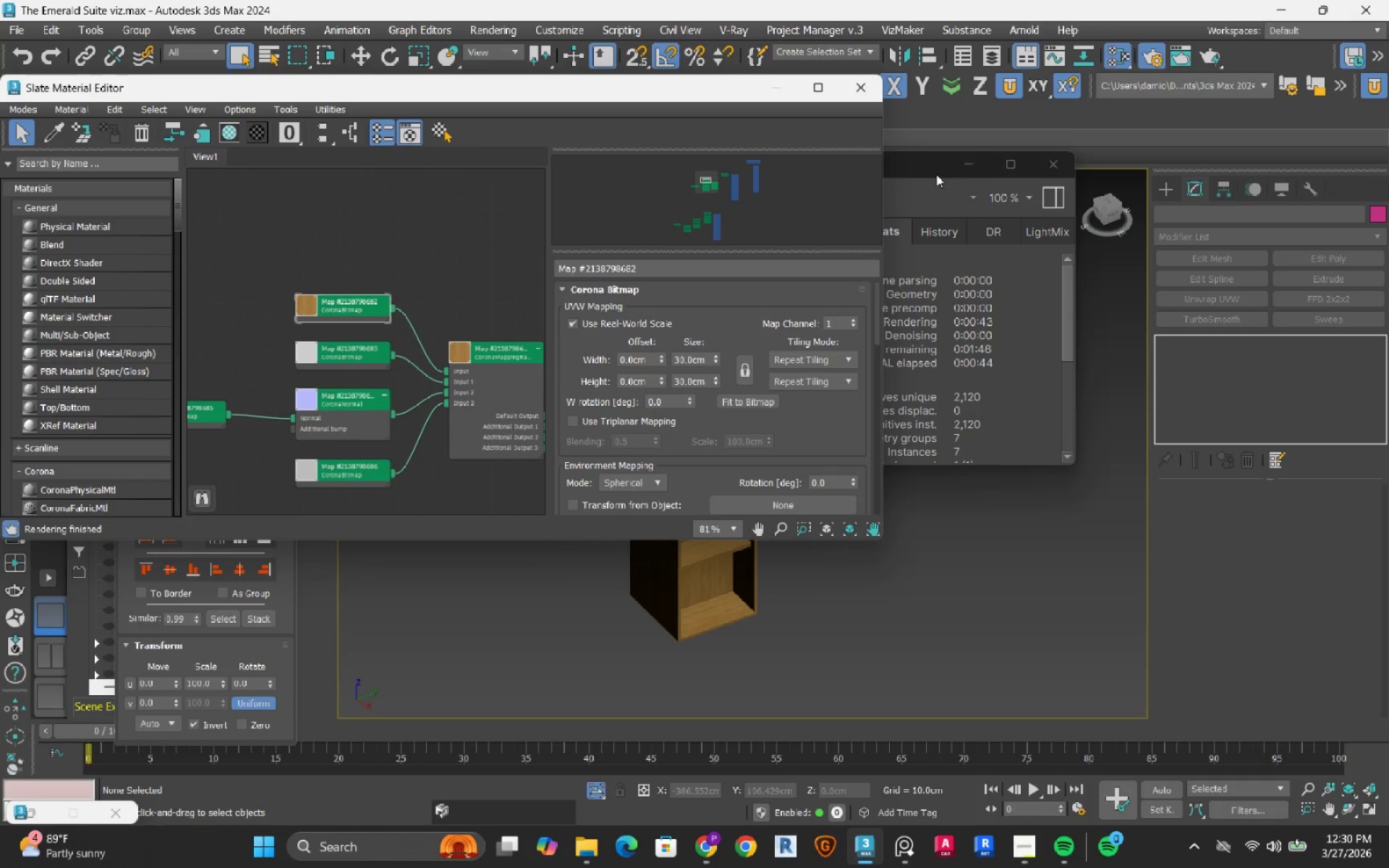 
left_click([933, 166])
 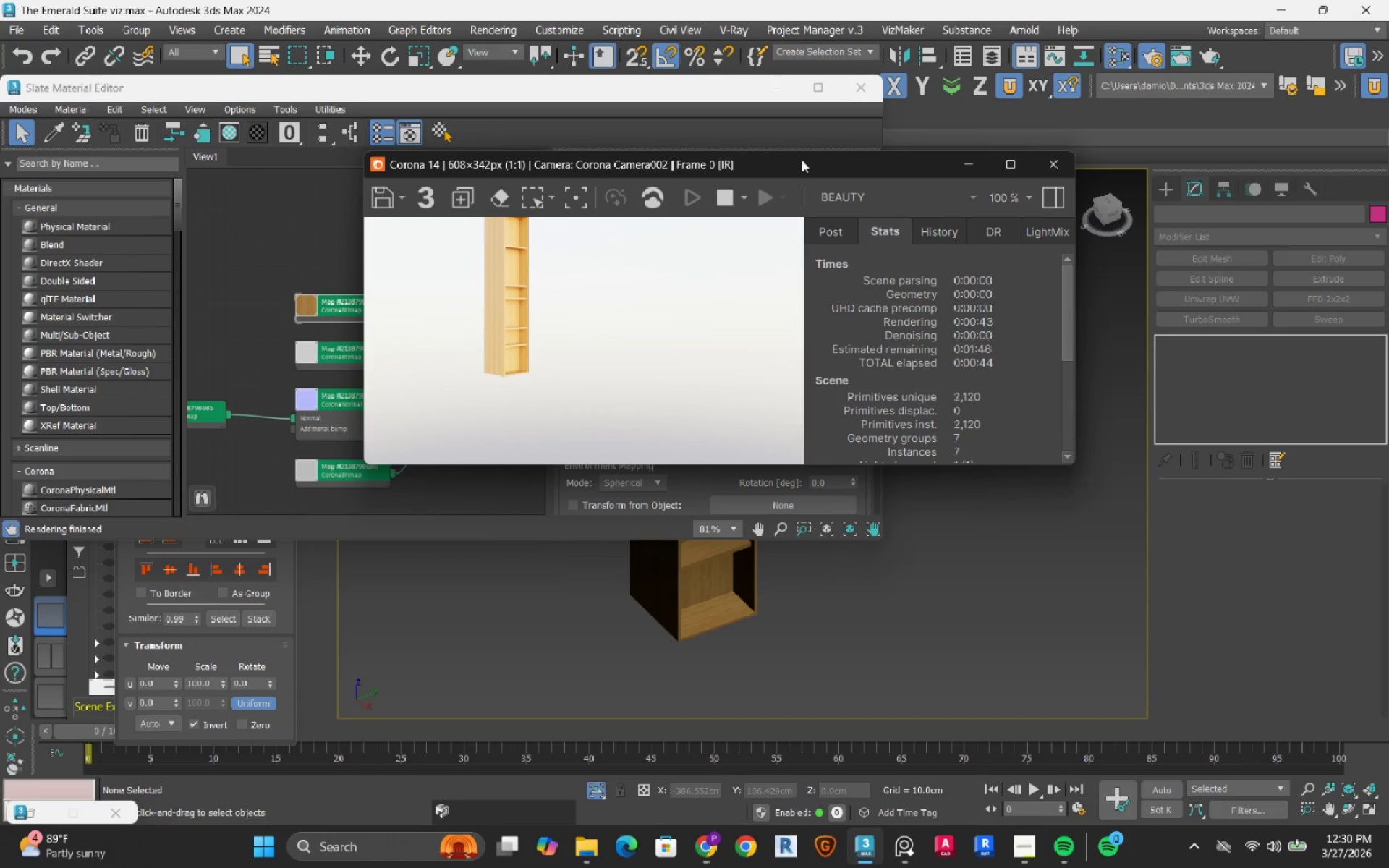 
left_click_drag(start_coordinate=[774, 160], to_coordinate=[1297, 171])
 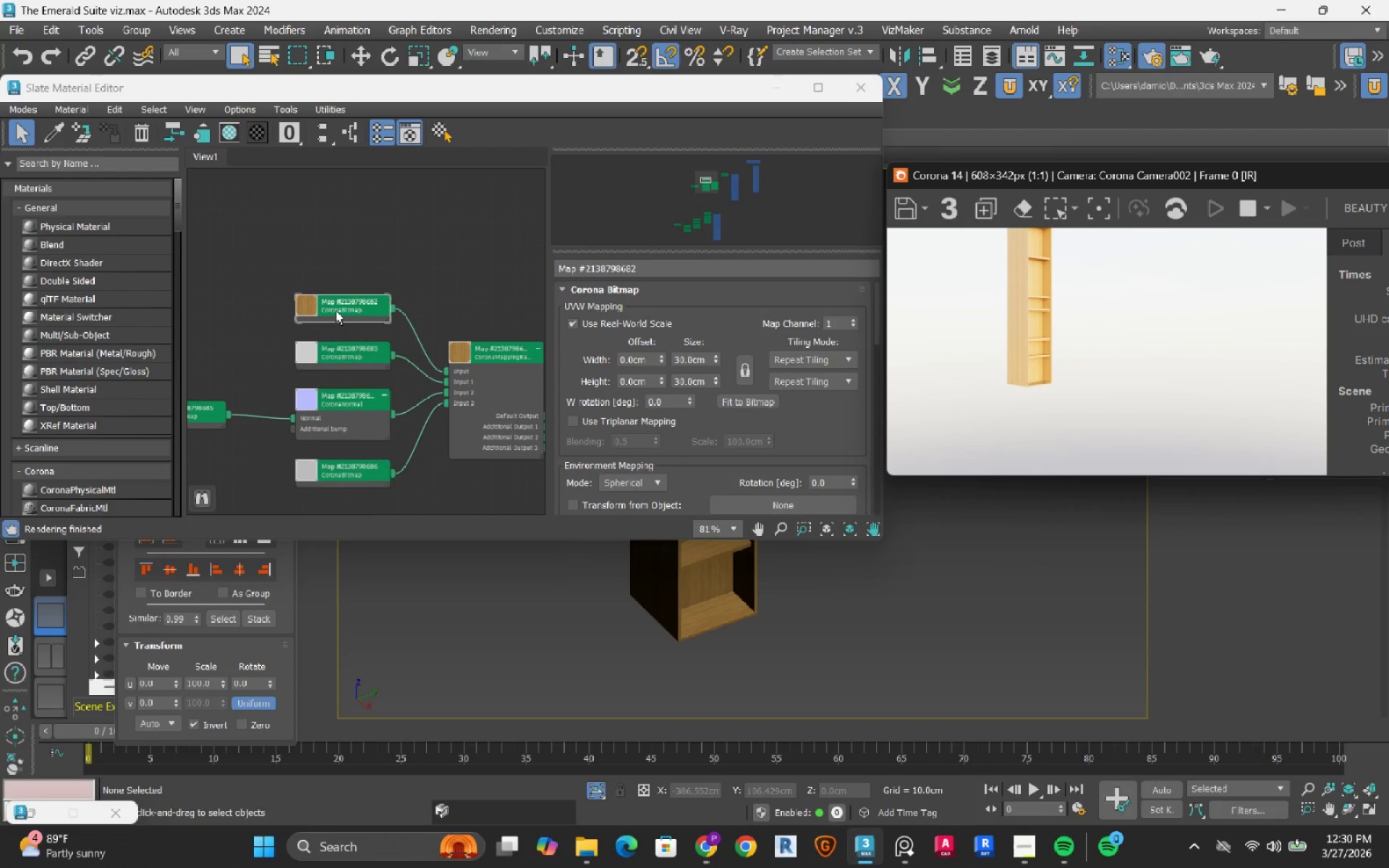 
scroll: coordinate [428, 335], scroll_direction: down, amount: 2.0
 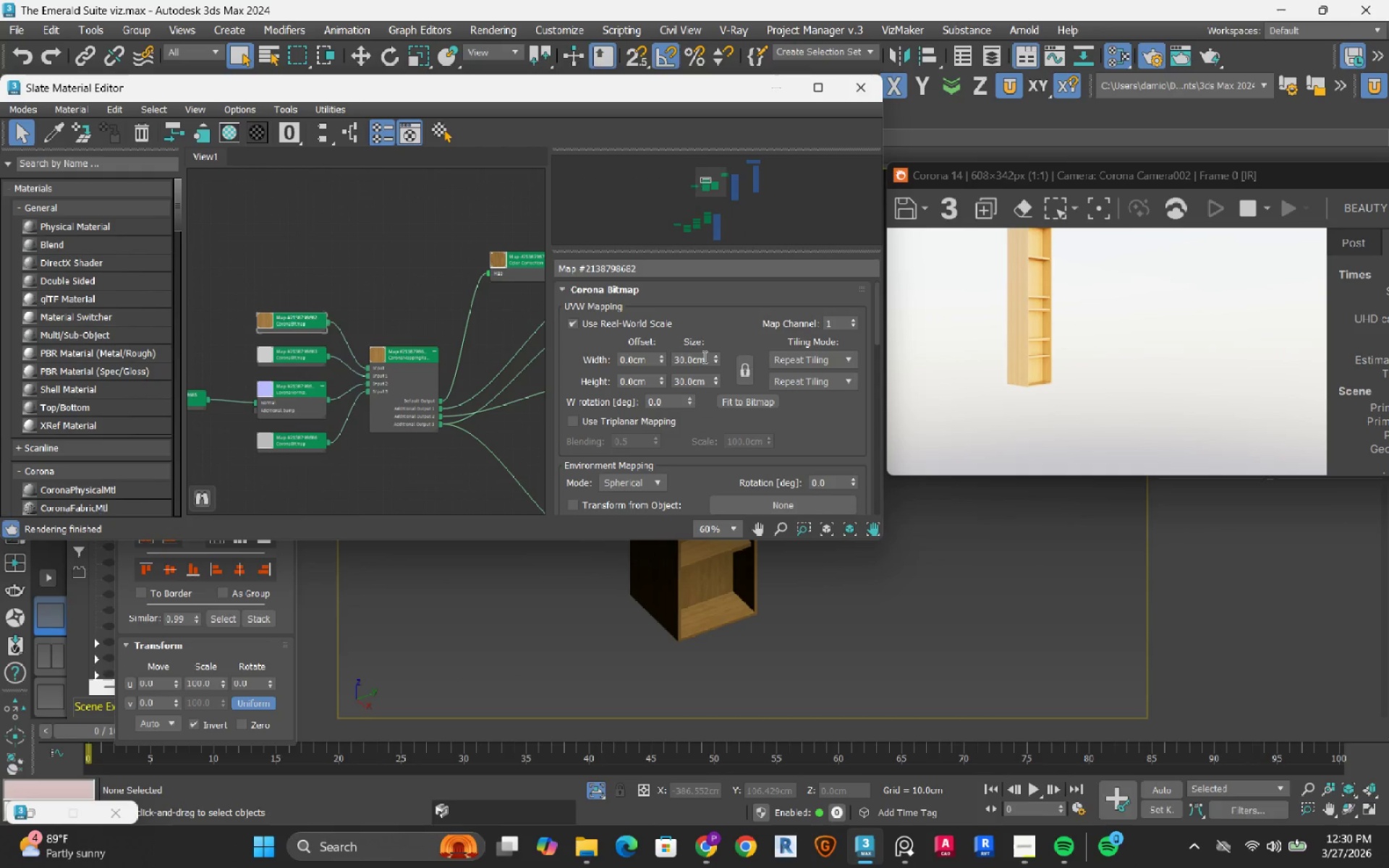 
double_click([703, 357])
 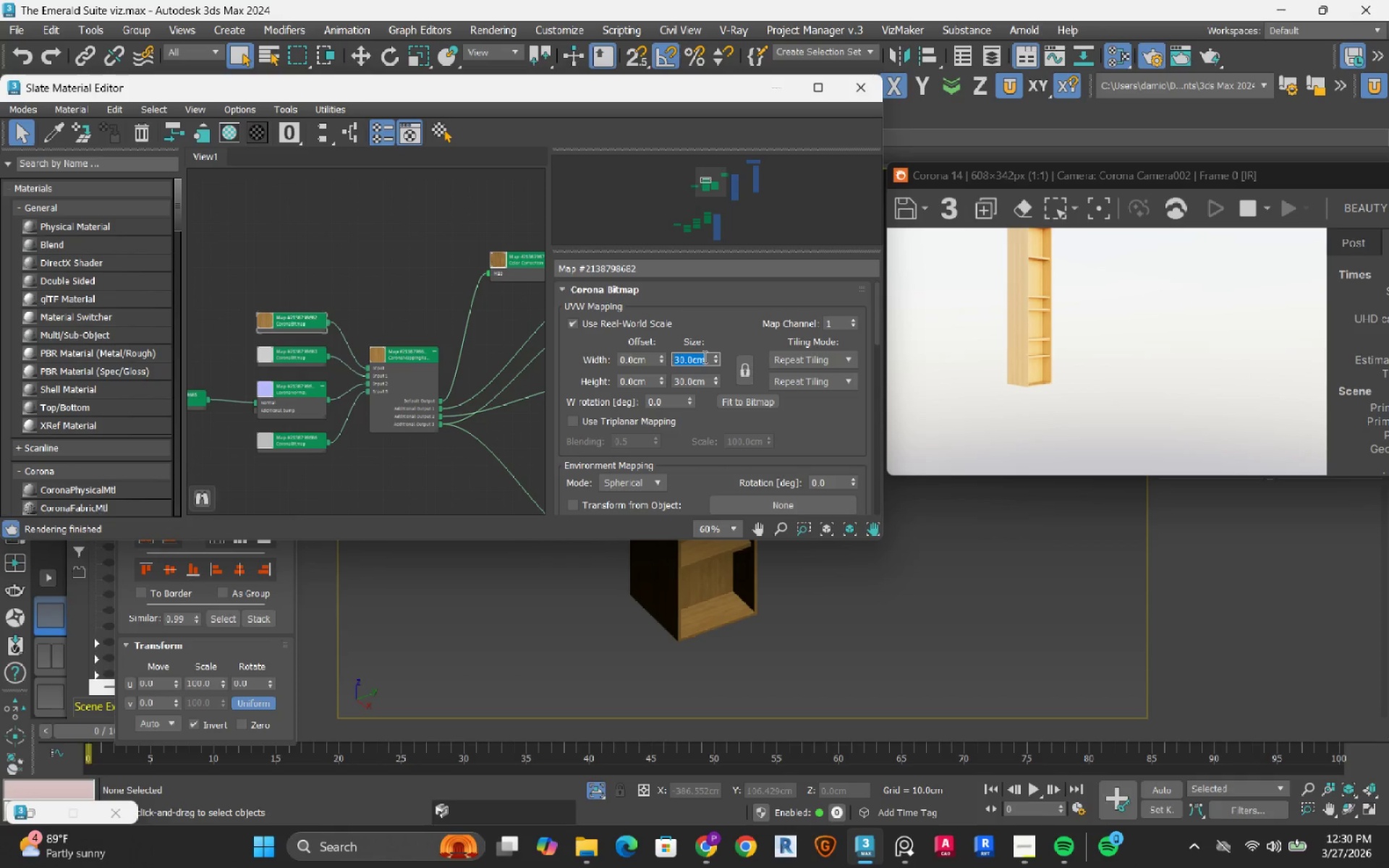 
key(Numpad5)
 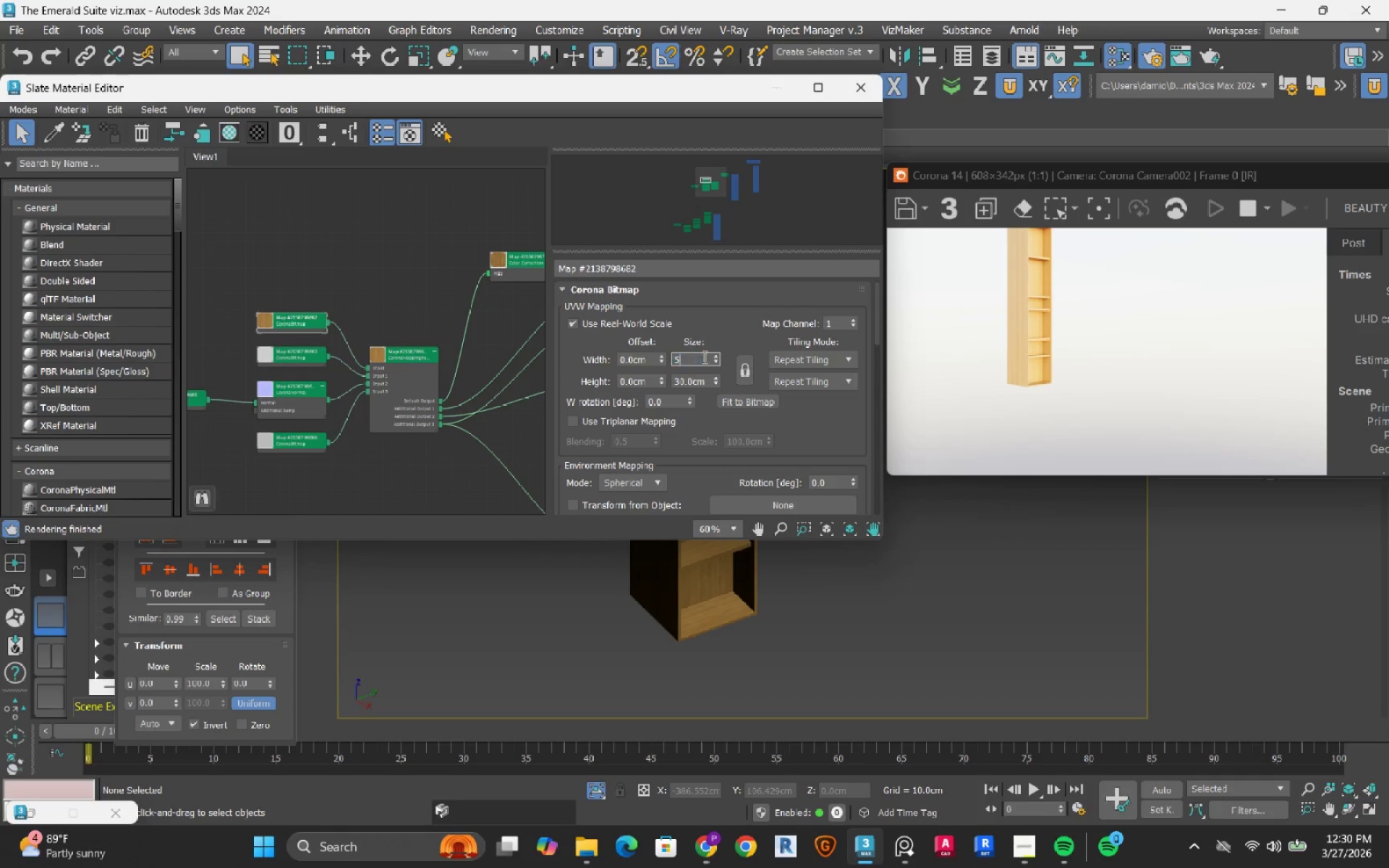 
key(Numpad0)
 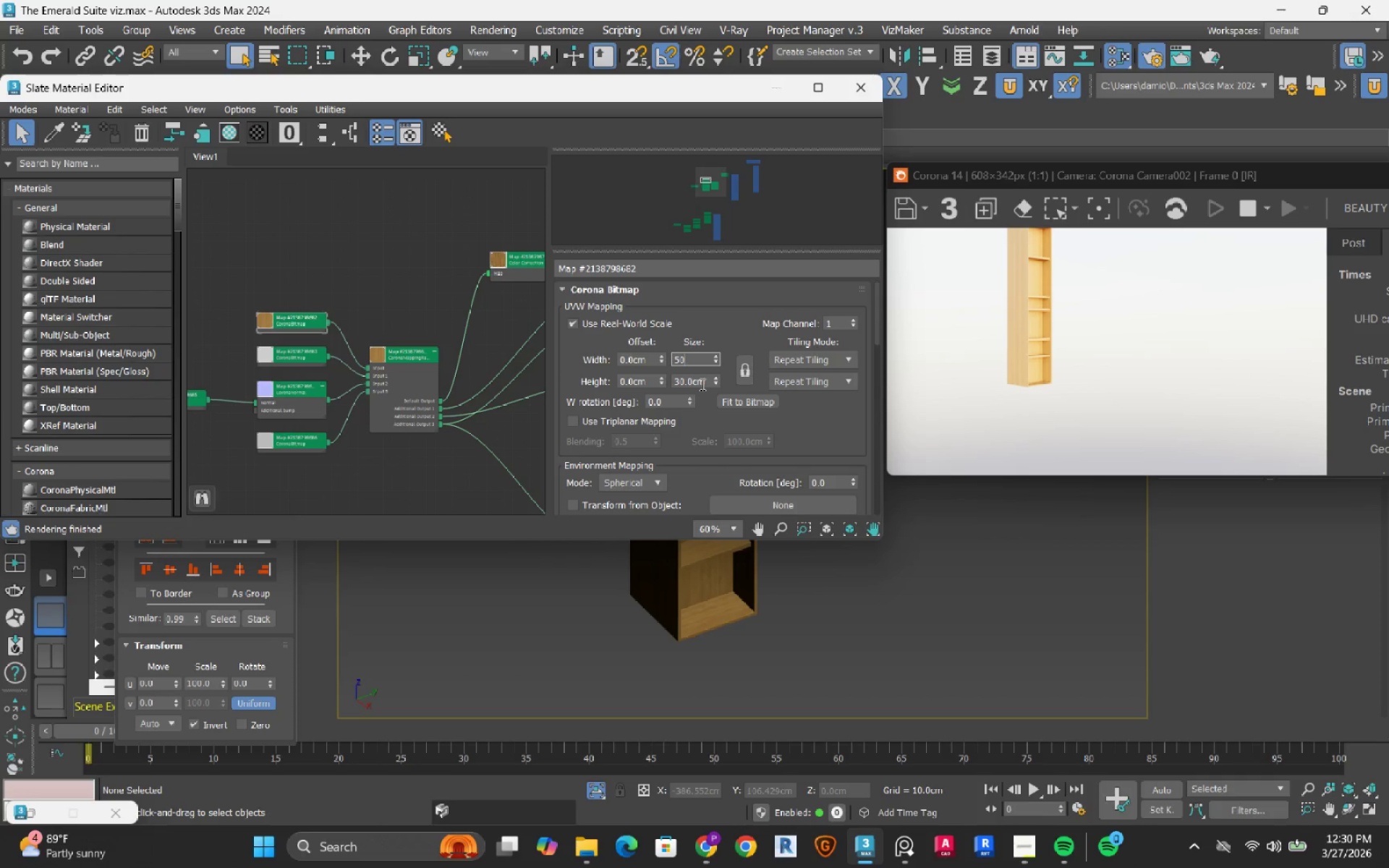 
double_click([701, 384])
 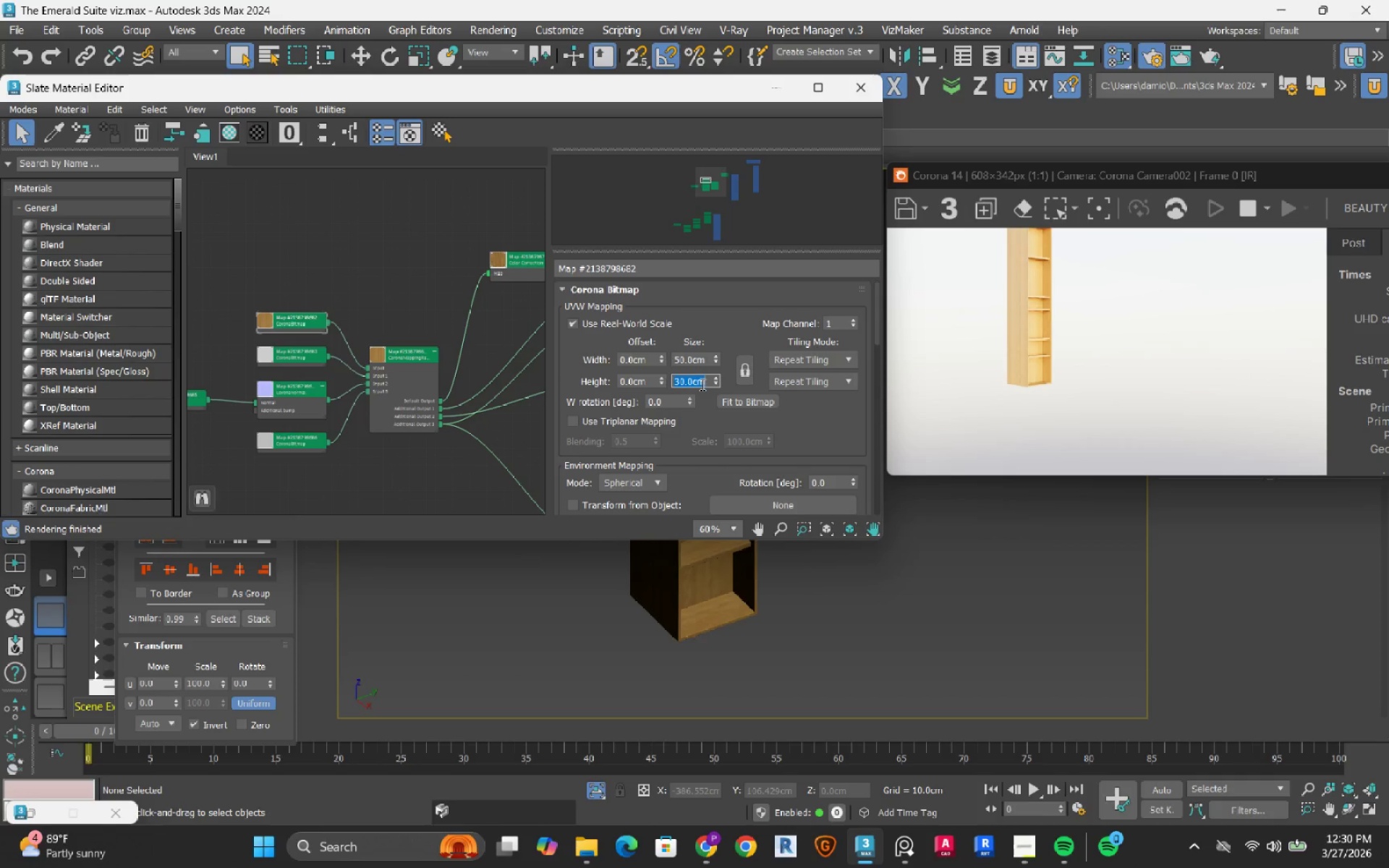 
key(Numpad5)
 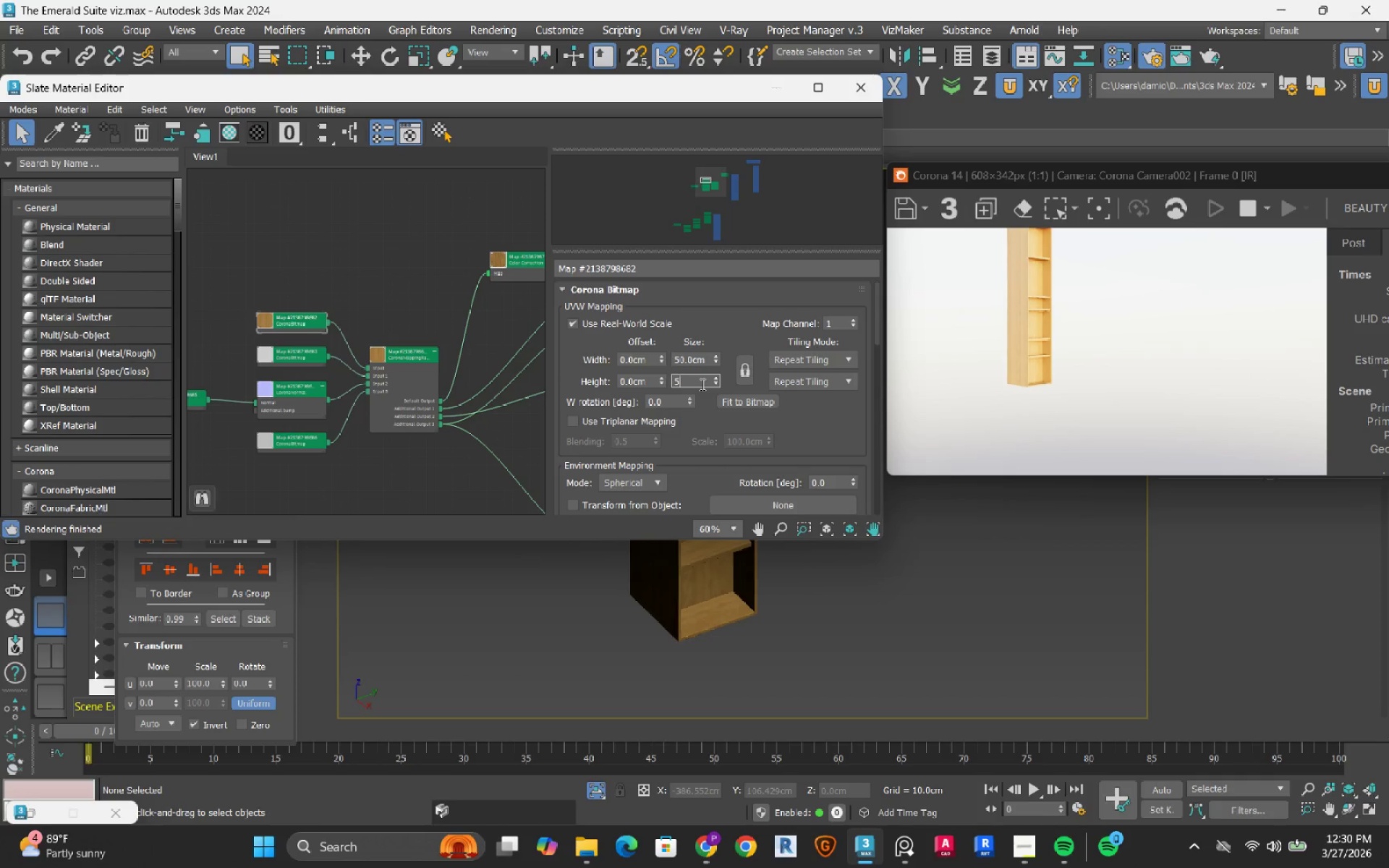 
key(Numpad0)
 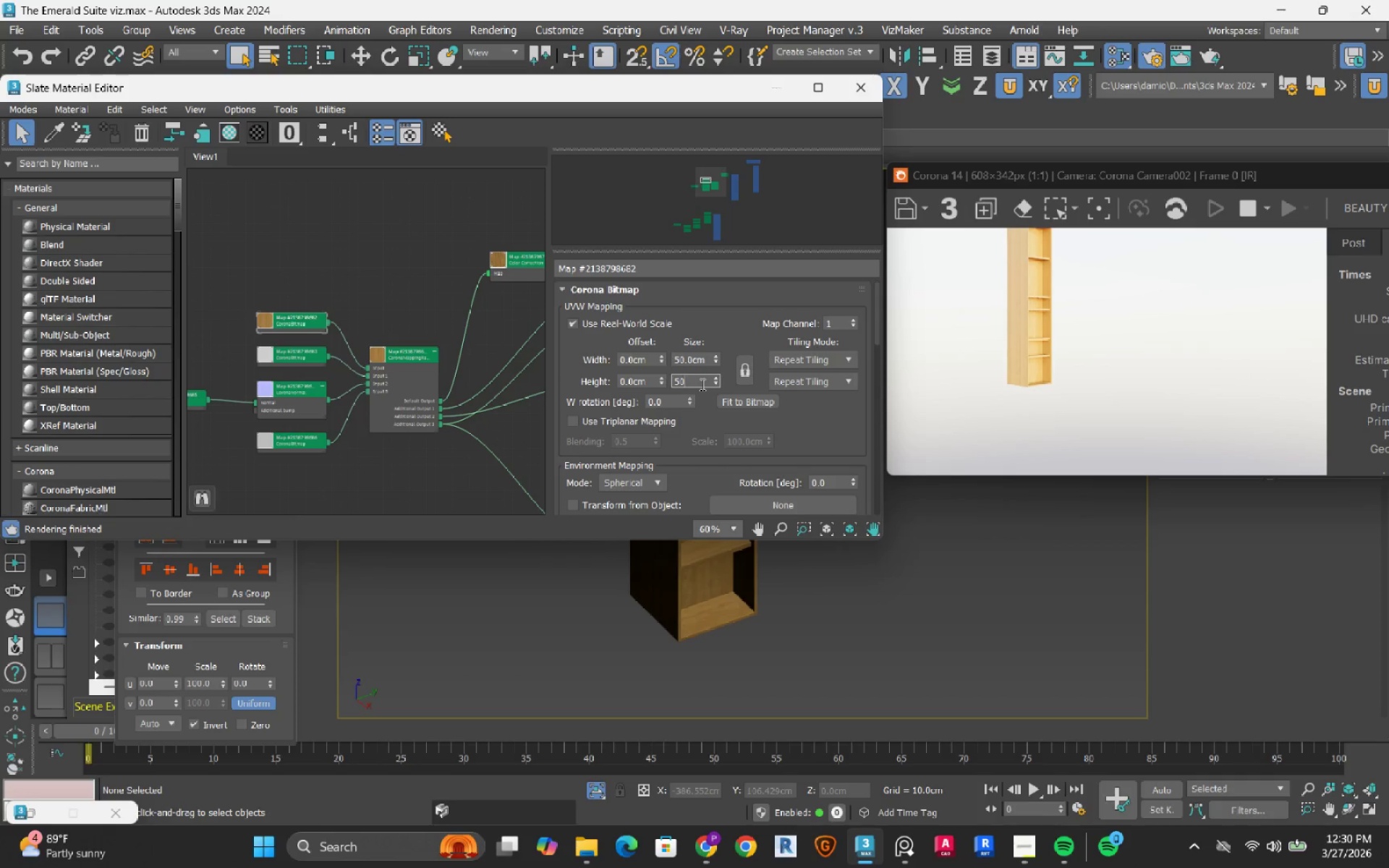 
key(NumpadEnter)
 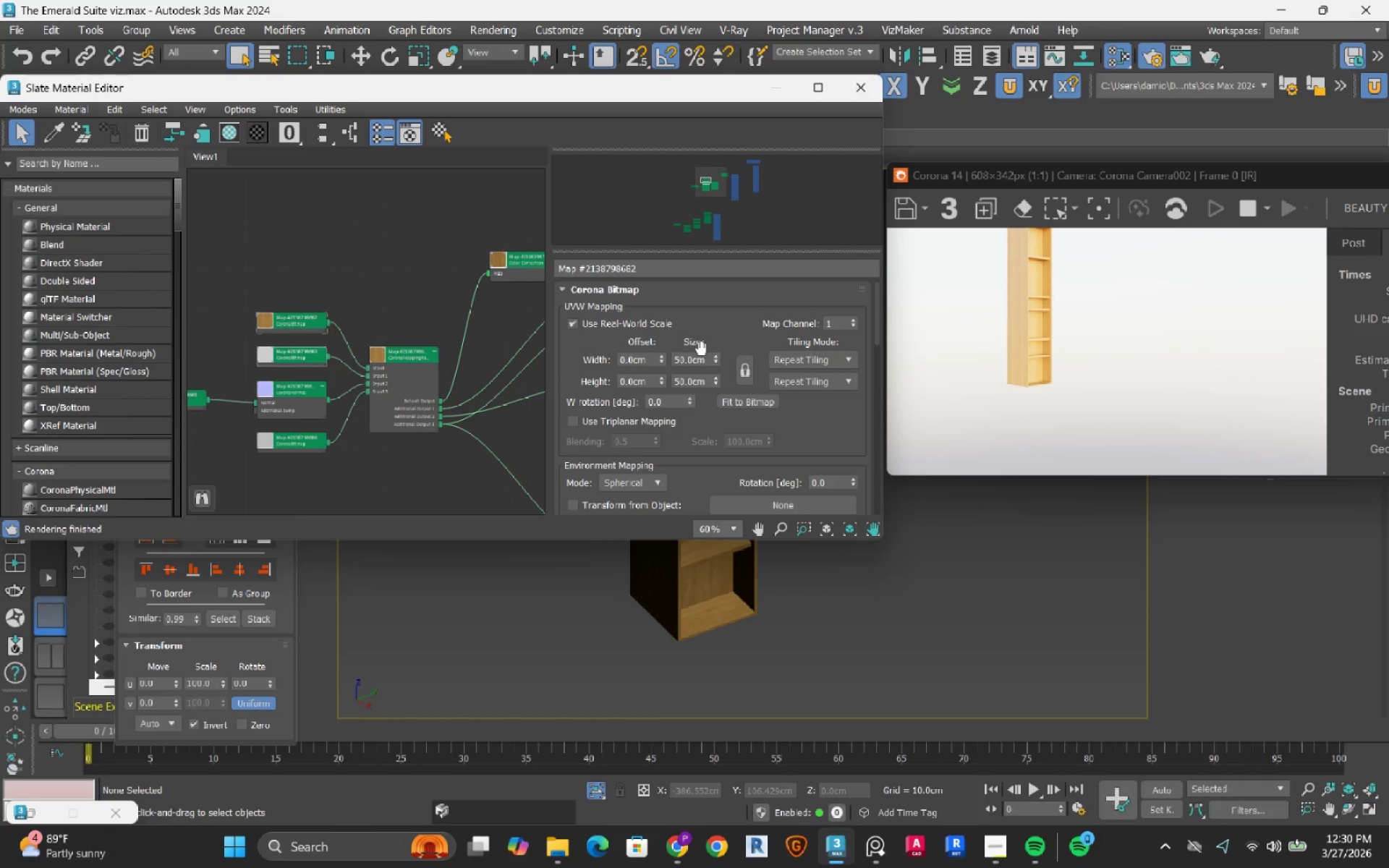 
left_click([307, 344])
 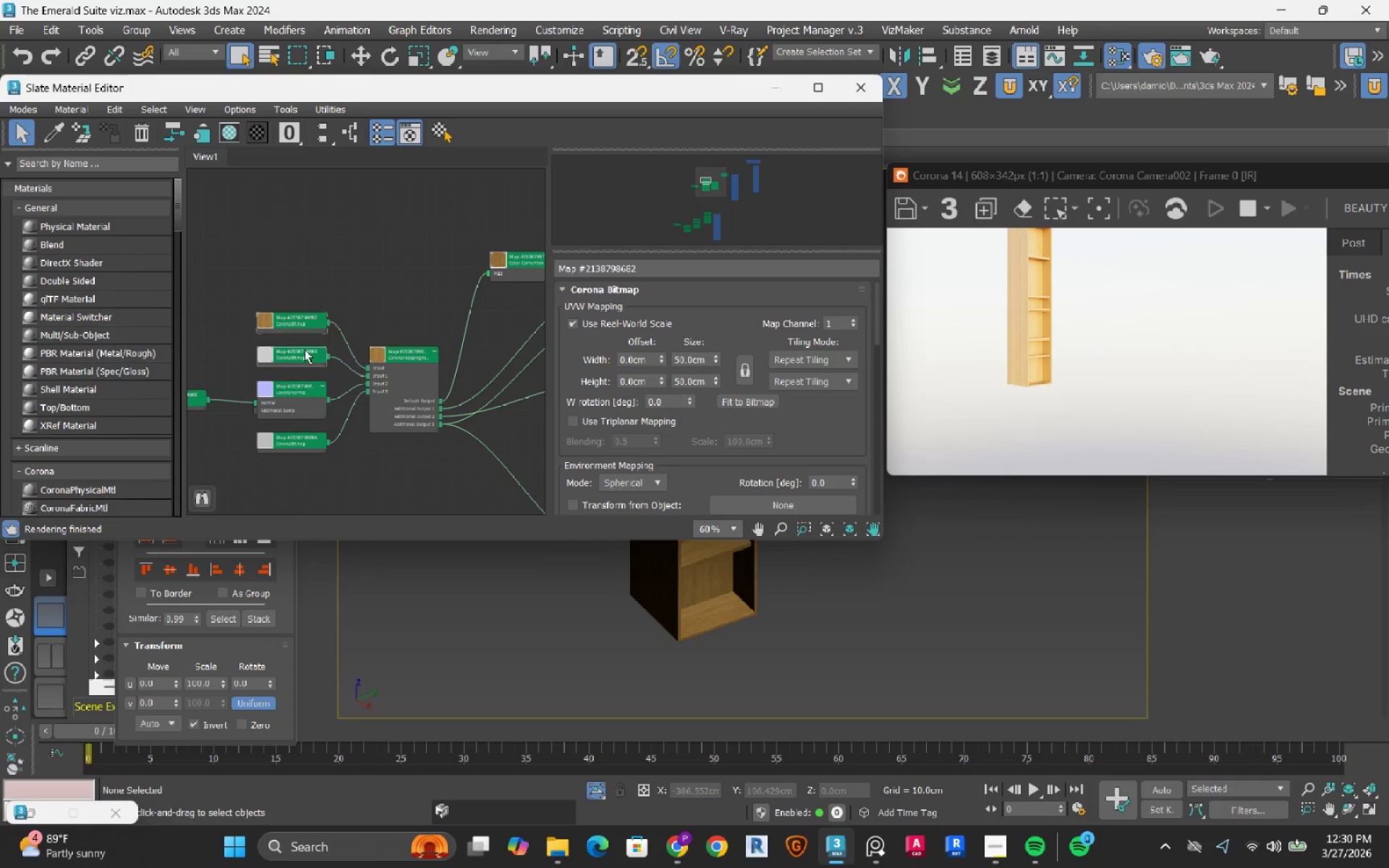 
left_click([305, 349])
 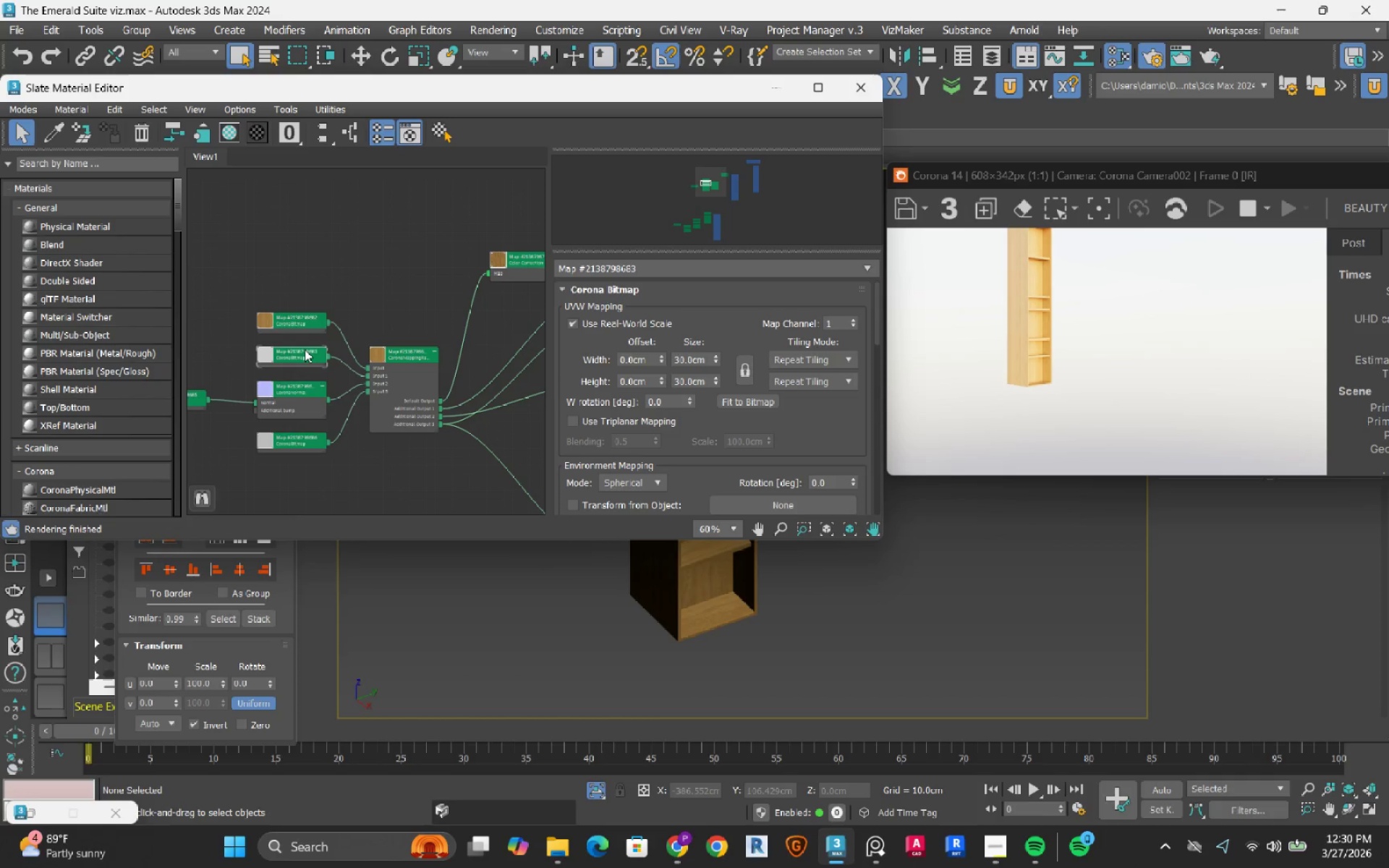 
left_click([305, 349])
 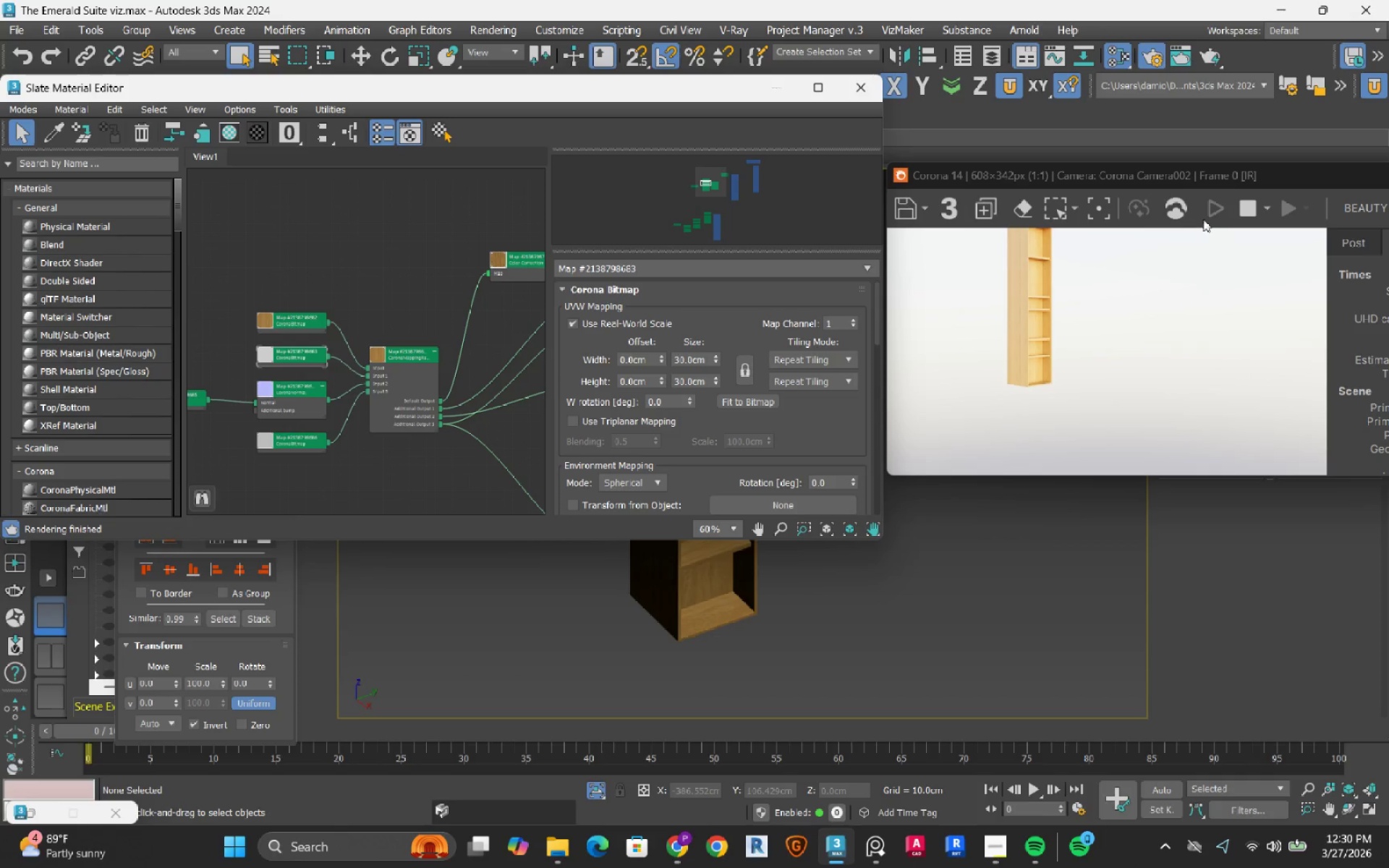 
left_click([1250, 213])
 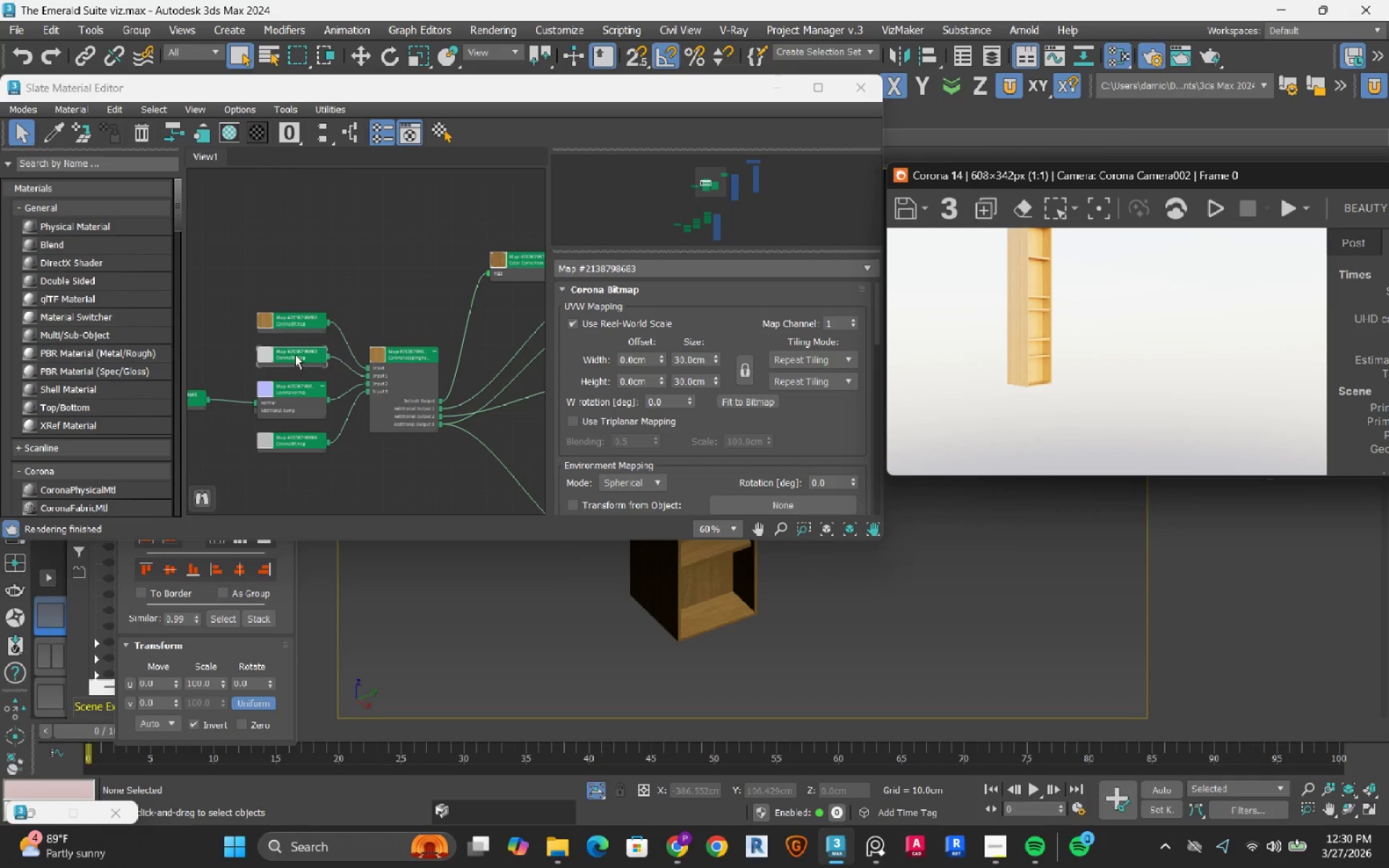 
left_click([295, 355])
 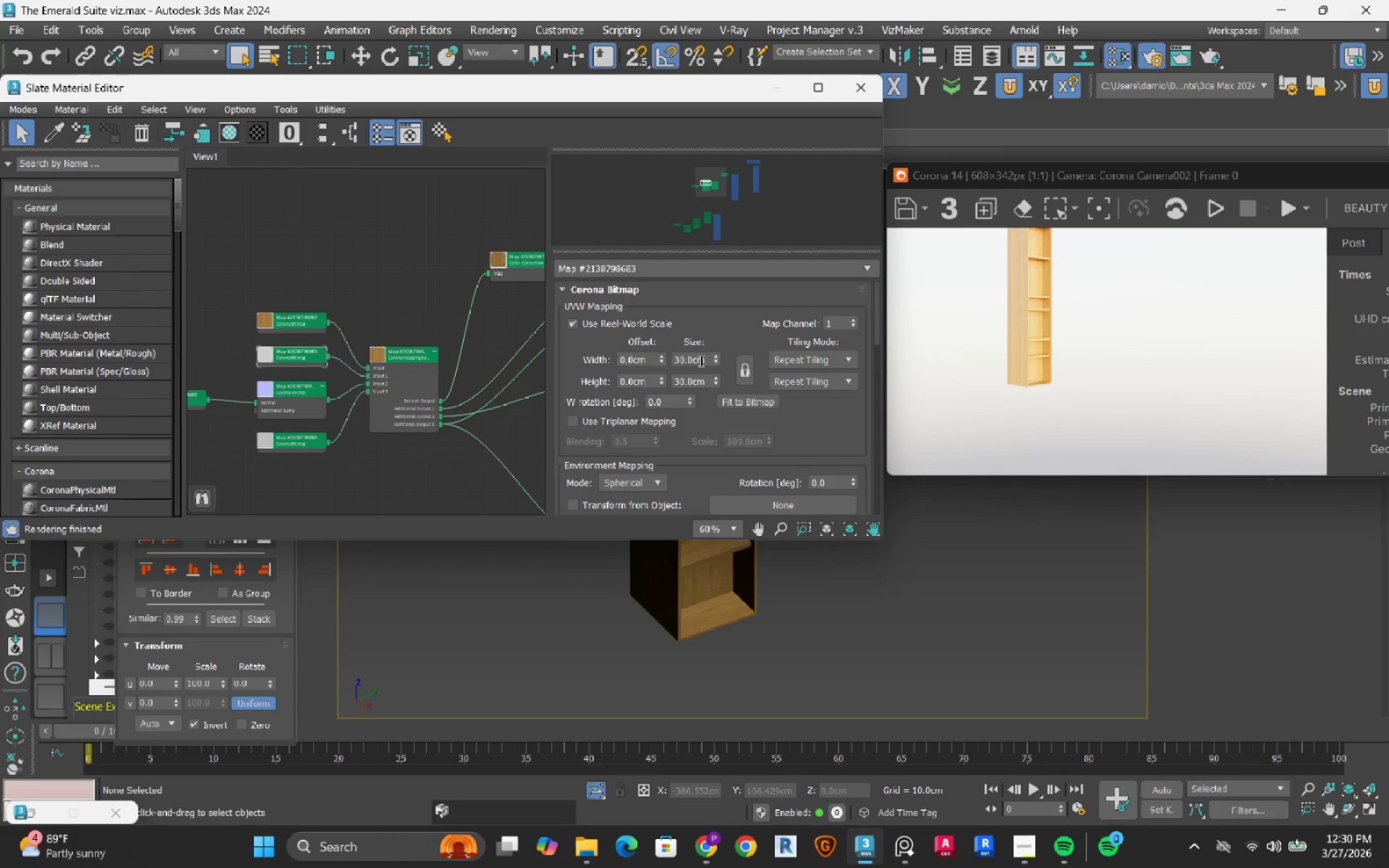 
double_click([700, 360])
 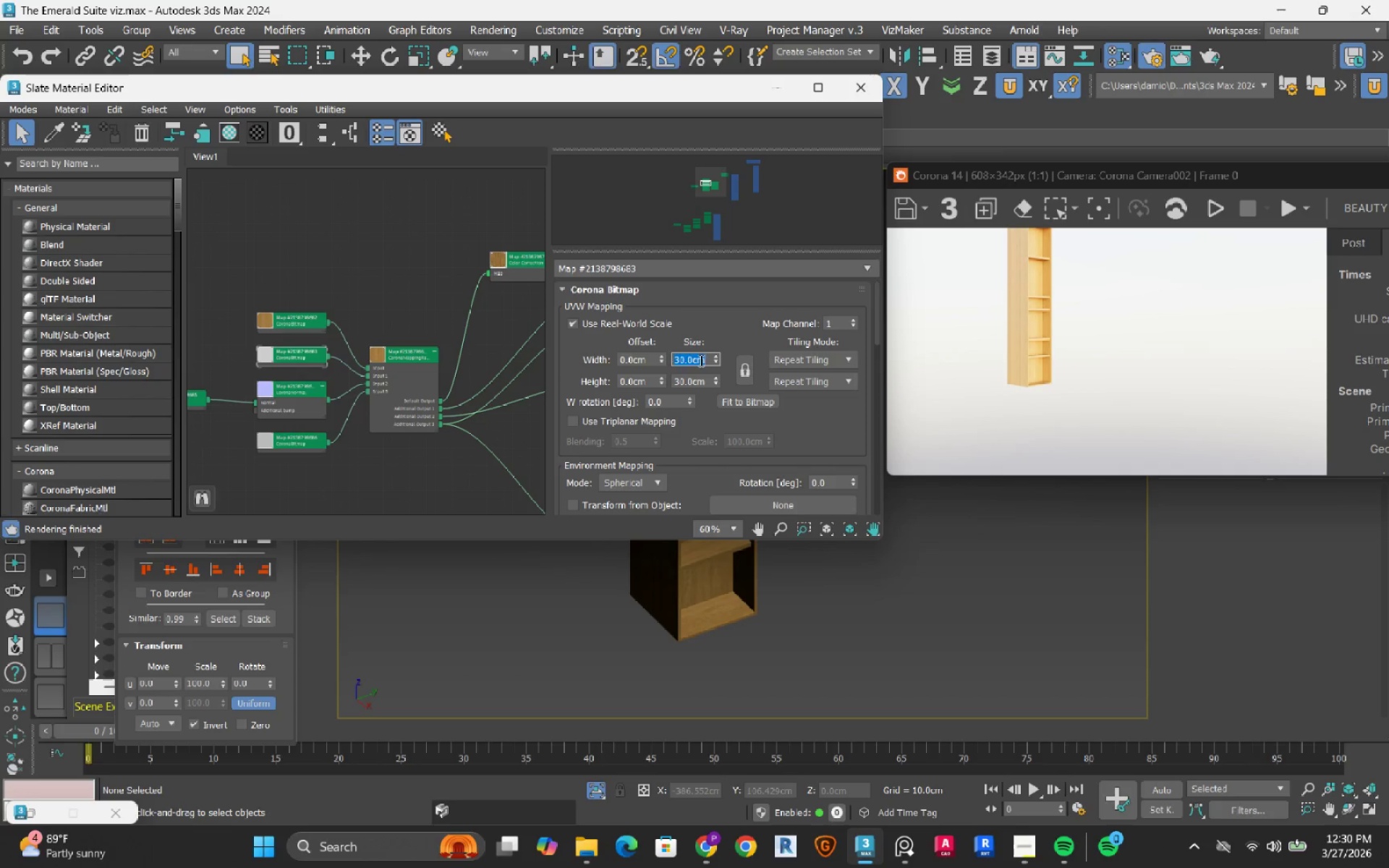 
key(Numpad5)
 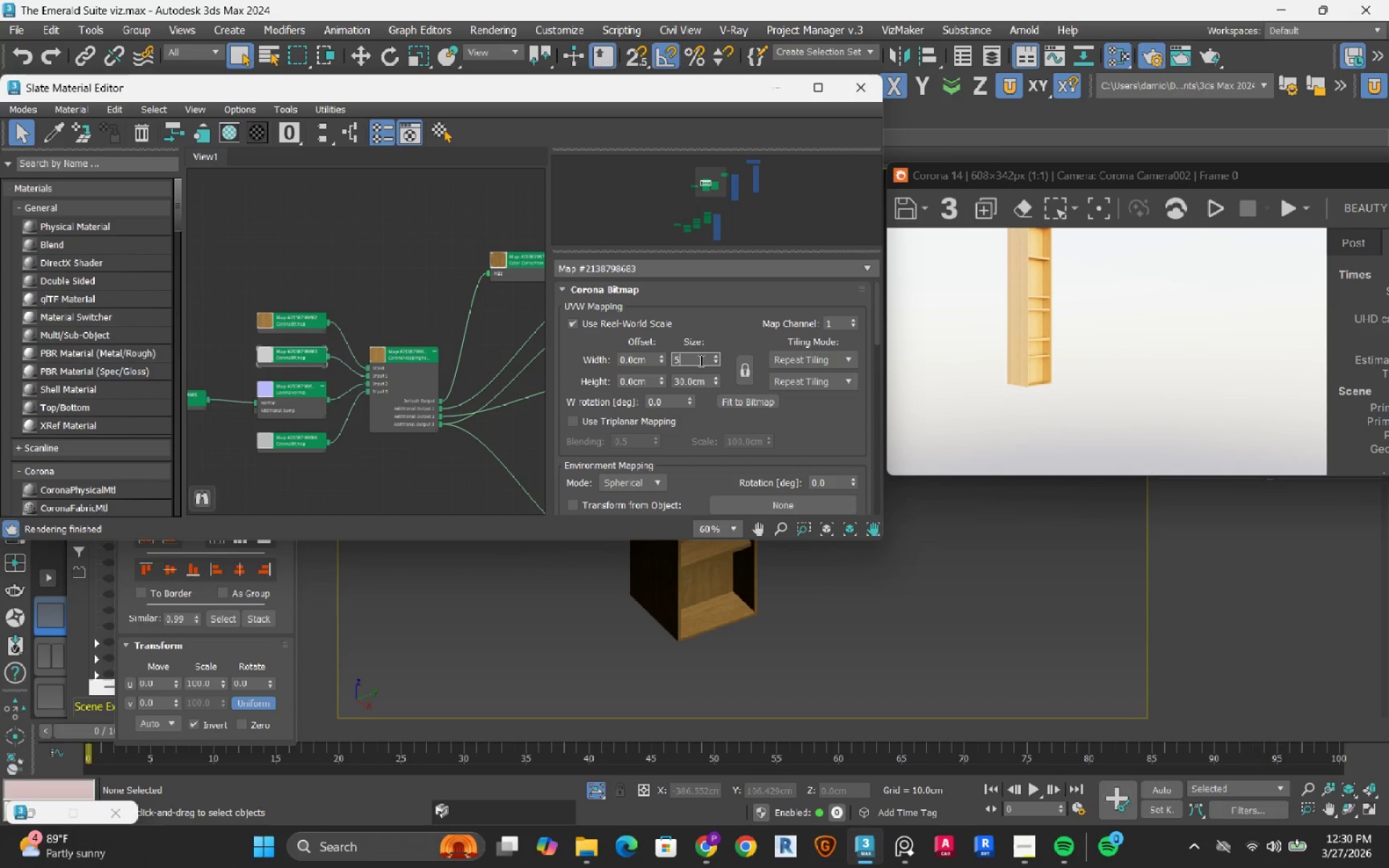 
key(Numpad0)
 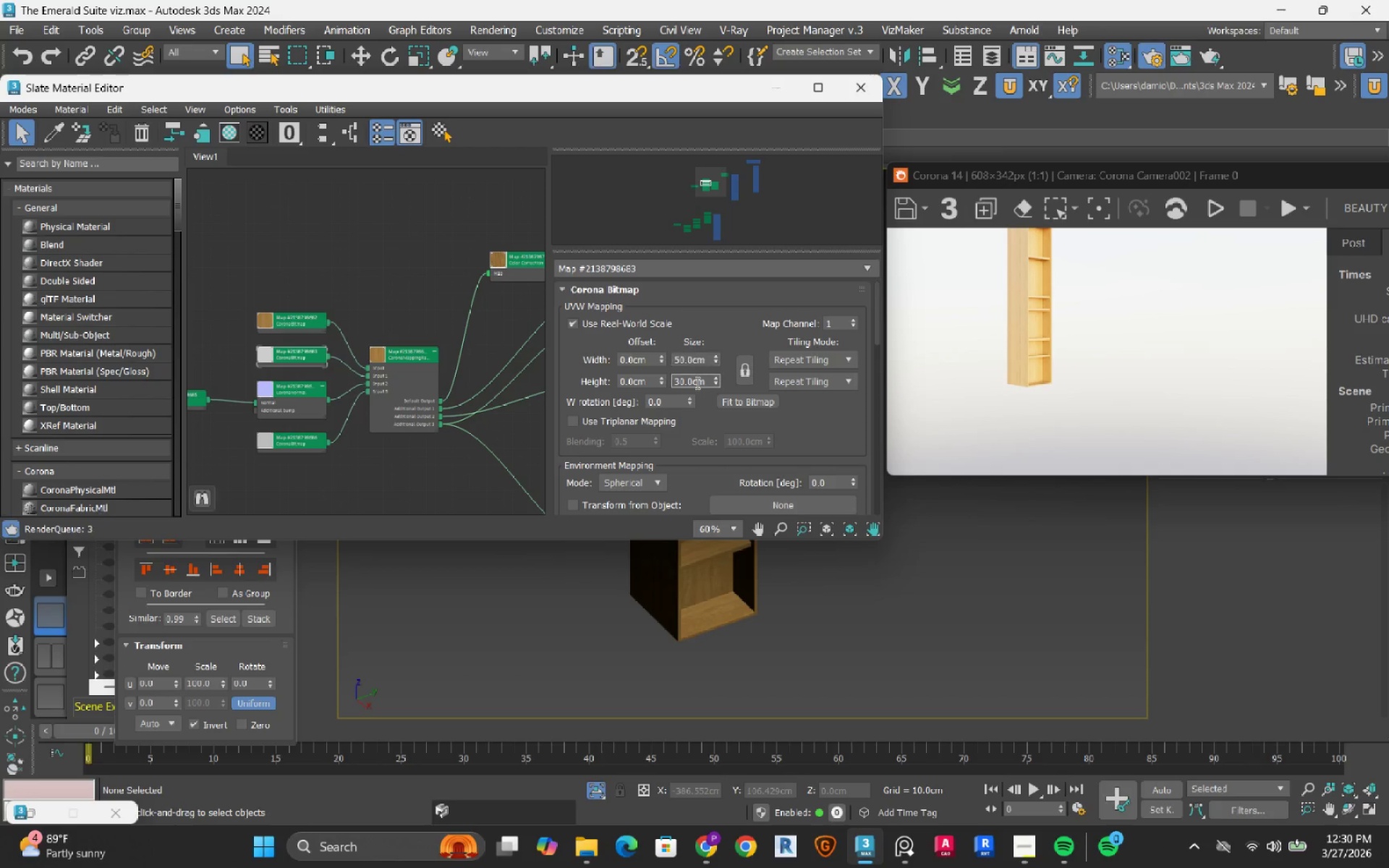 
double_click([696, 383])
 